 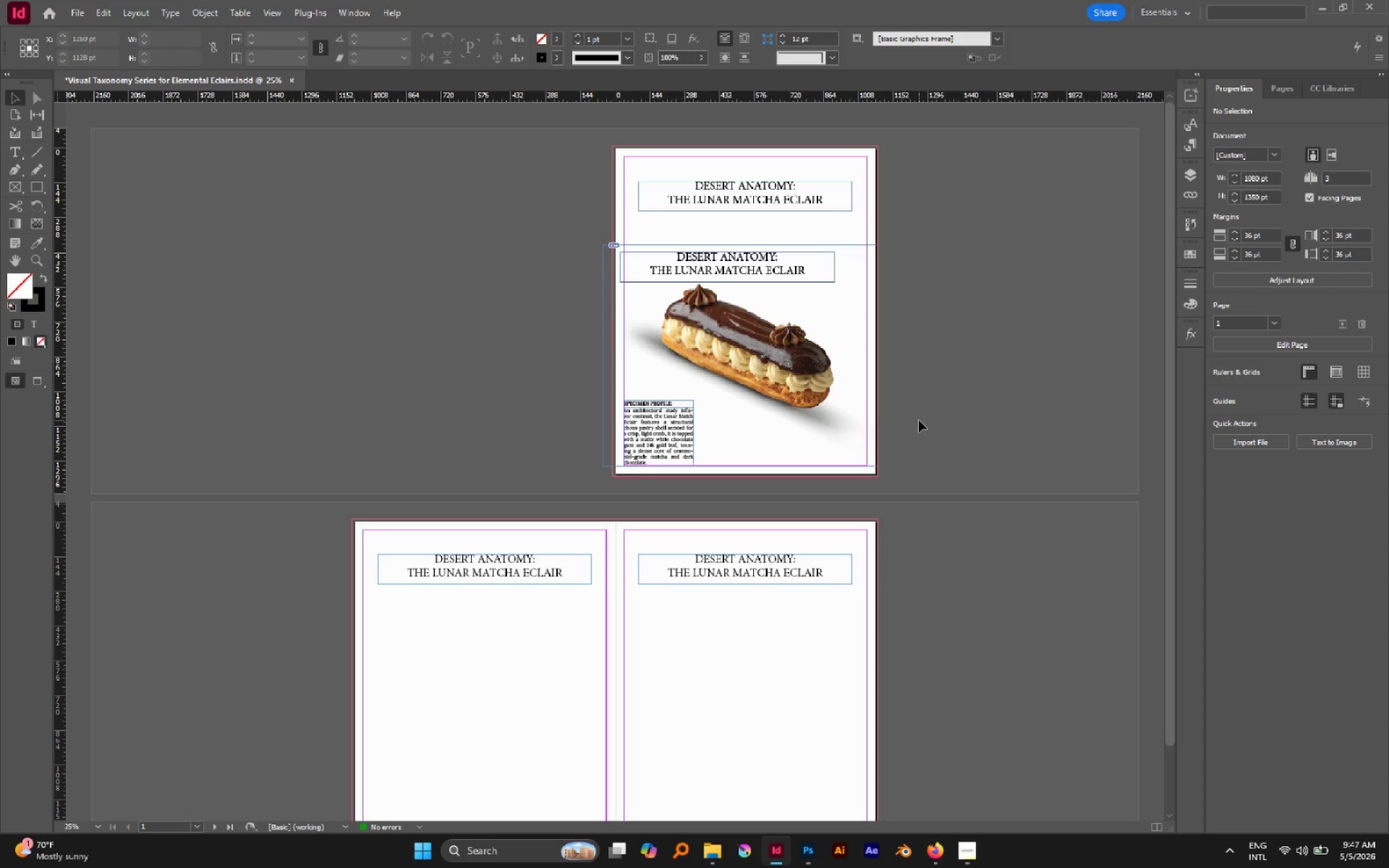 
hold_key(key=AltLeft, duration=0.5)
 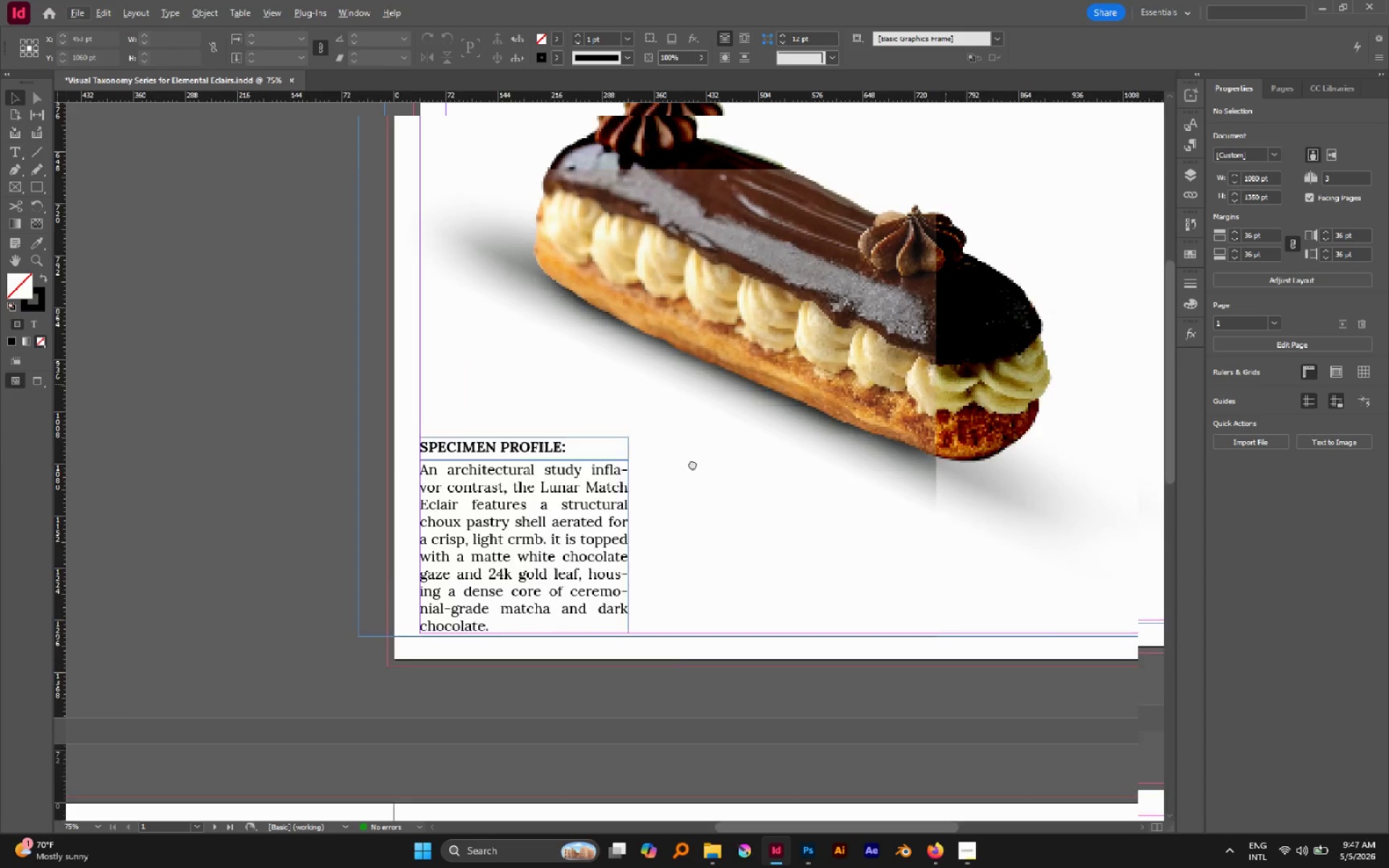 
hold_key(key=Space, duration=0.55)
 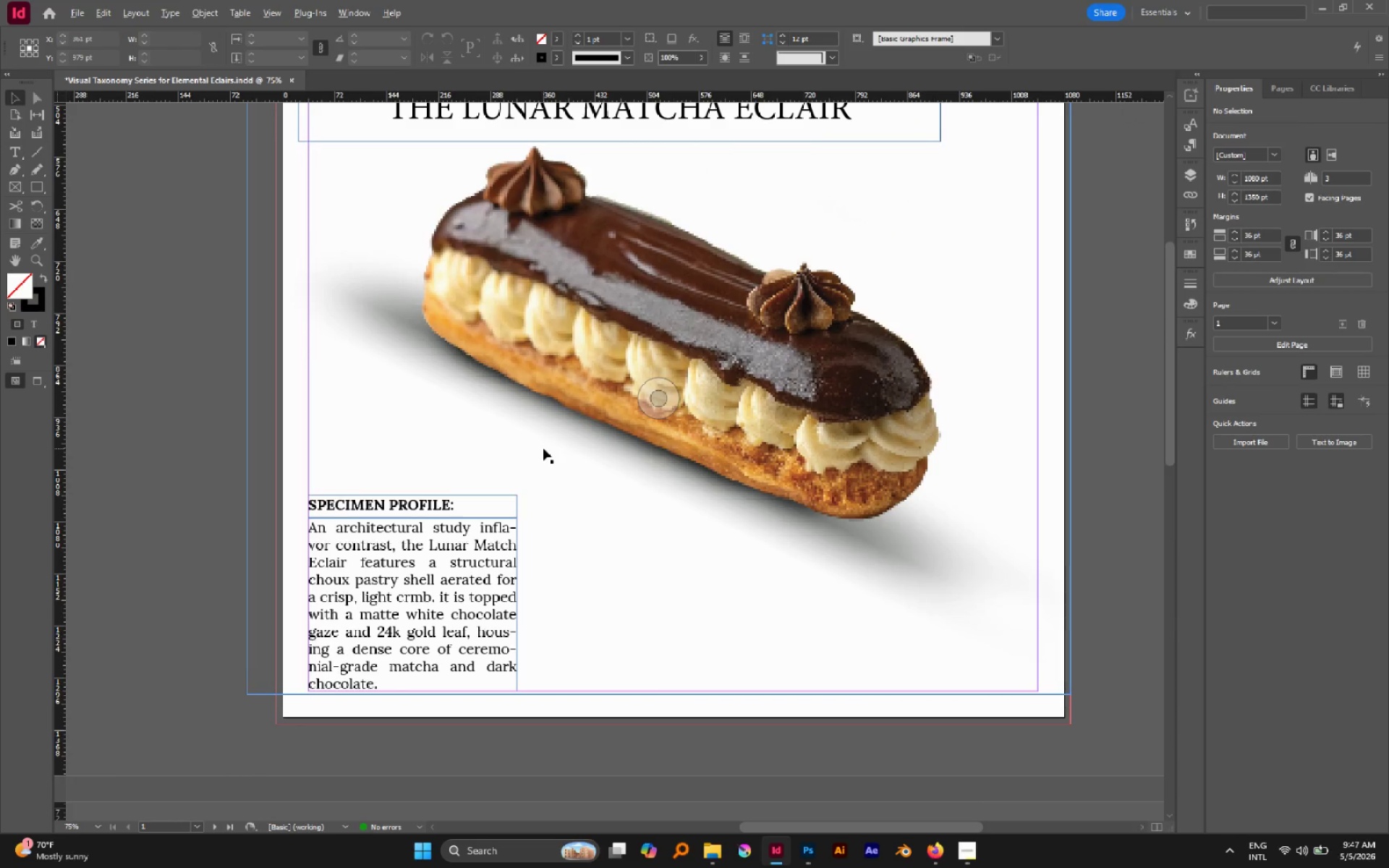 
scroll: coordinate [651, 433], scroll_direction: up, amount: 2.0
 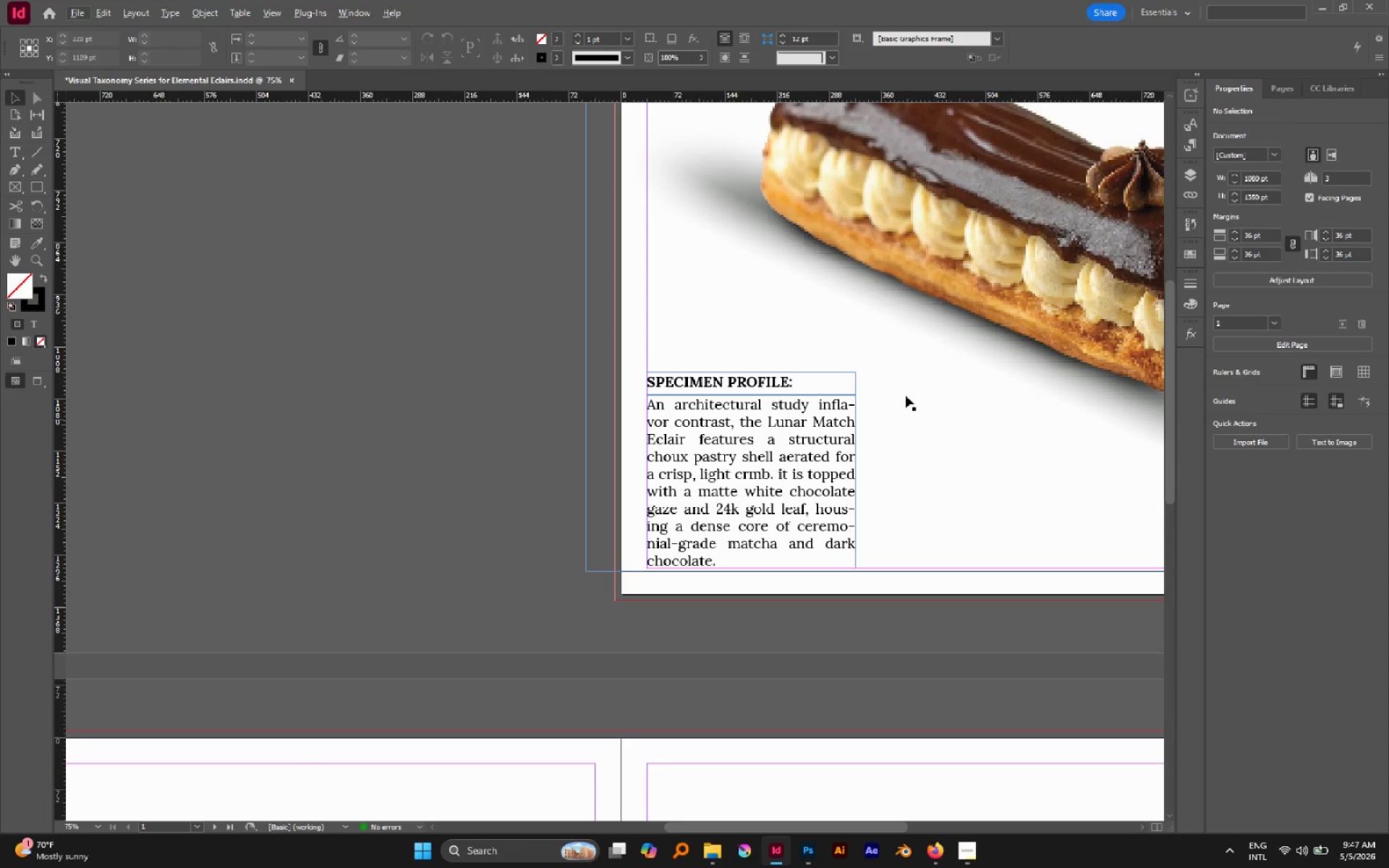 
left_click_drag(start_coordinate=[940, 387], to_coordinate=[602, 510])
 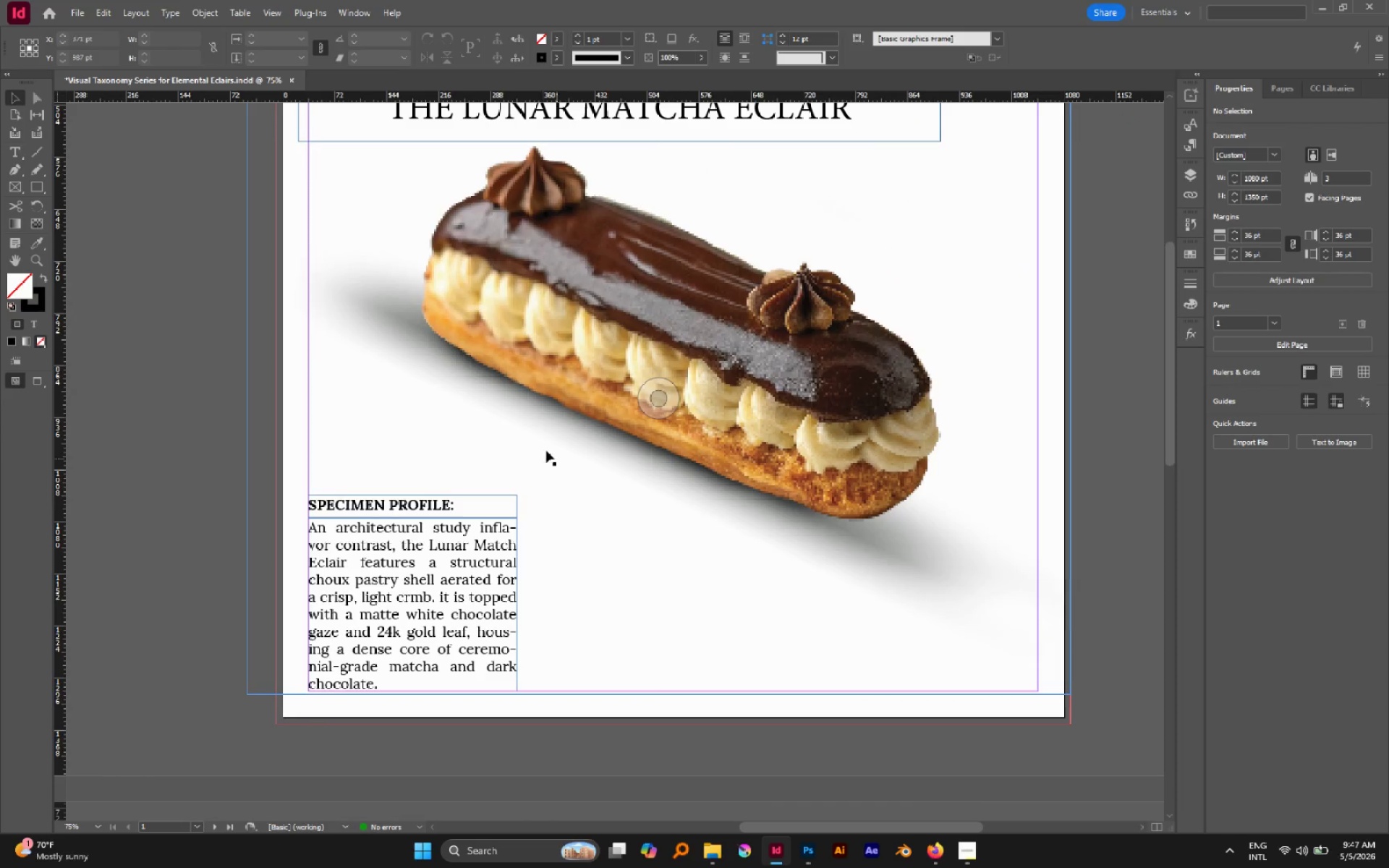 
hold_key(key=AltLeft, duration=0.62)
 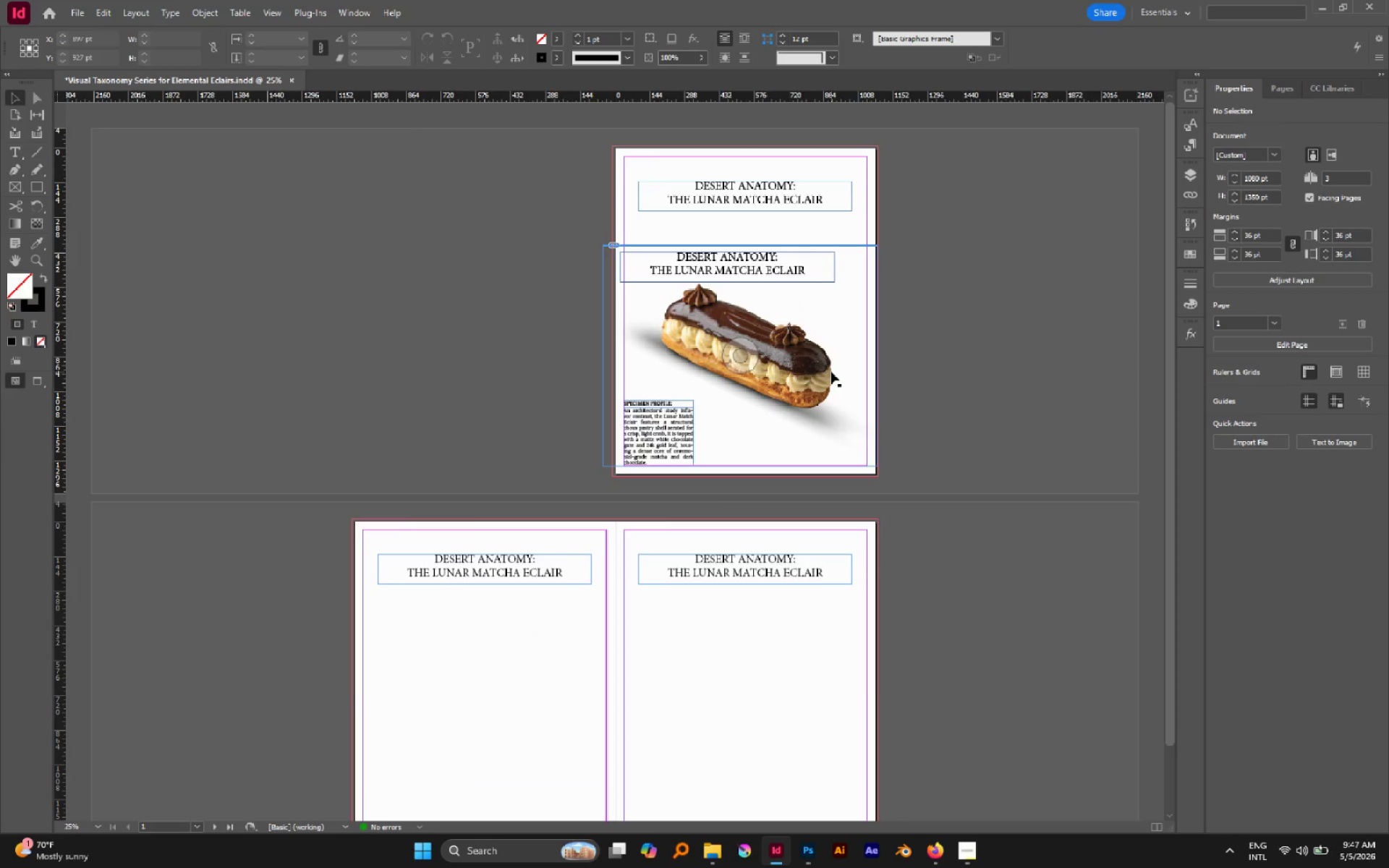 
hold_key(key=AltLeft, duration=0.69)
 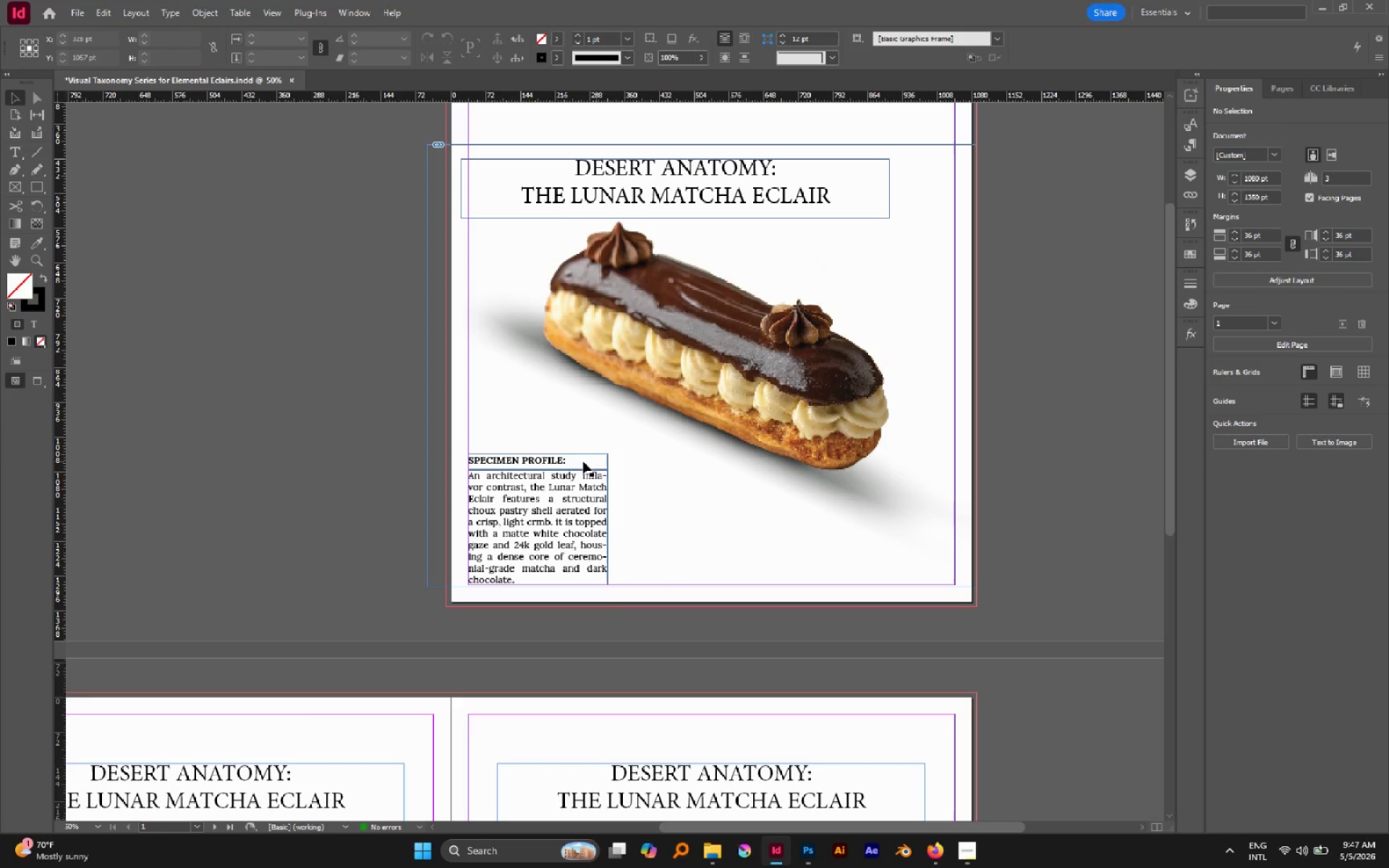 
scroll: coordinate [543, 448], scroll_direction: down, amount: 2.0
 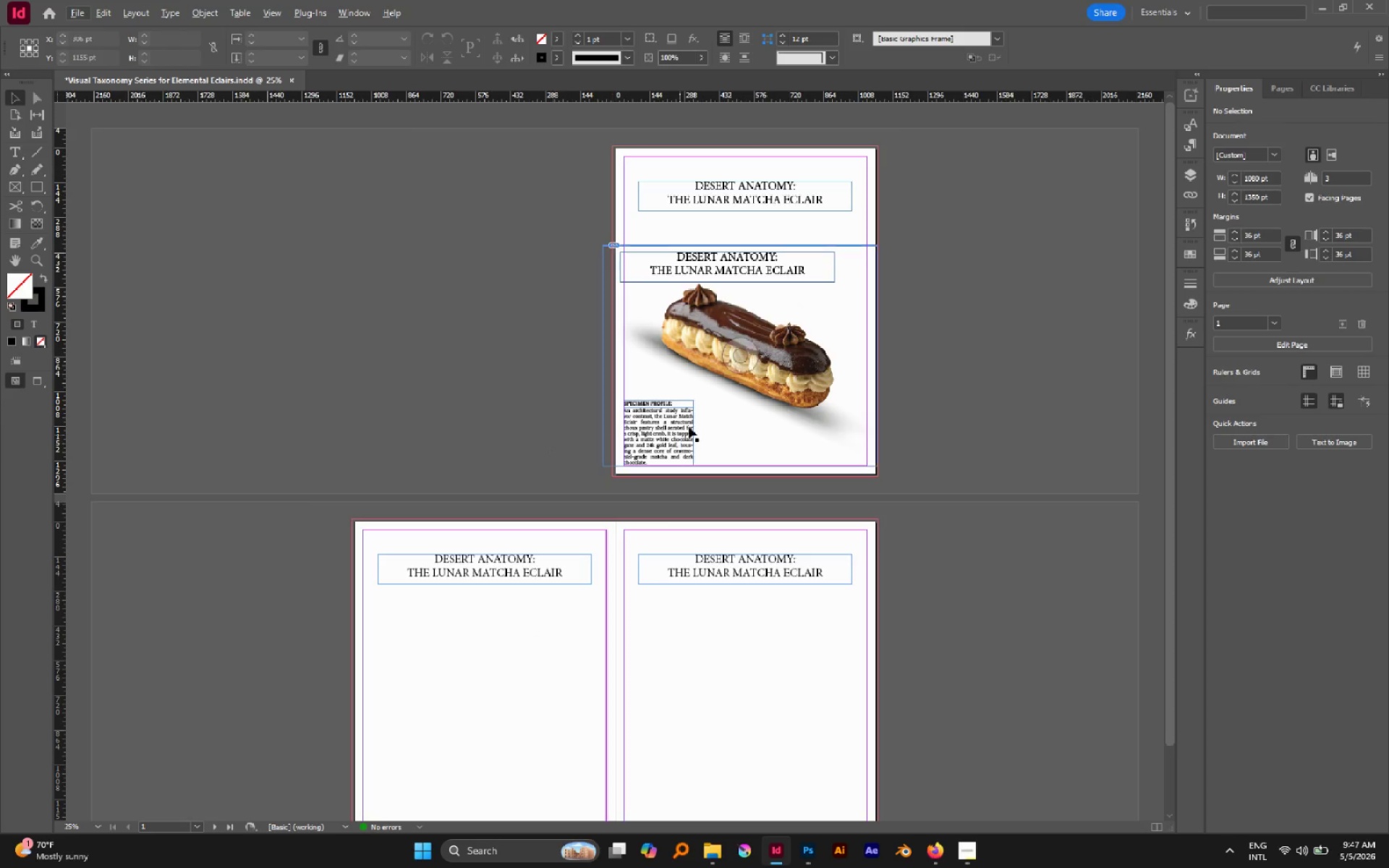 
scroll: coordinate [831, 372], scroll_direction: up, amount: 1.0
 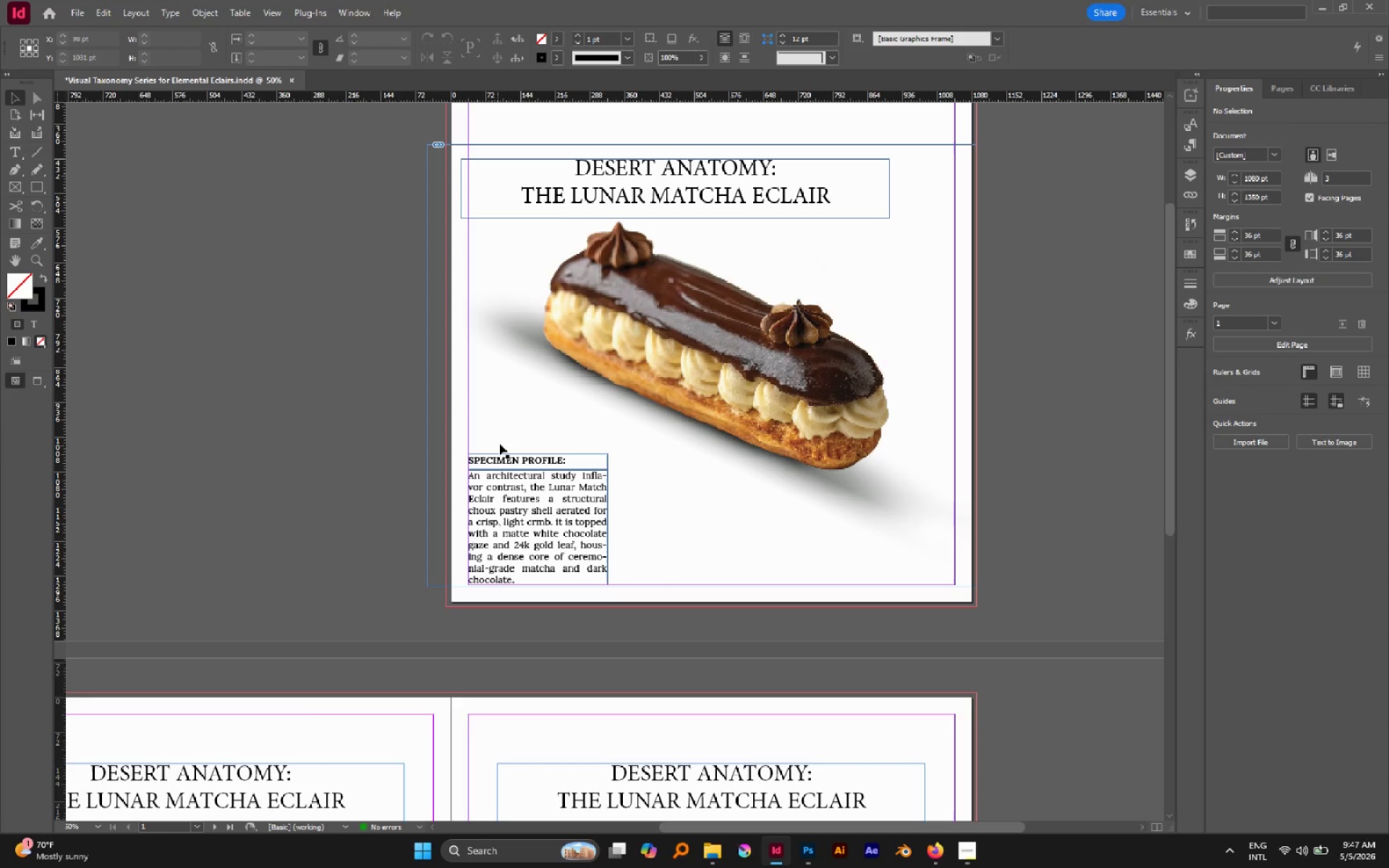 
left_click([538, 401])
 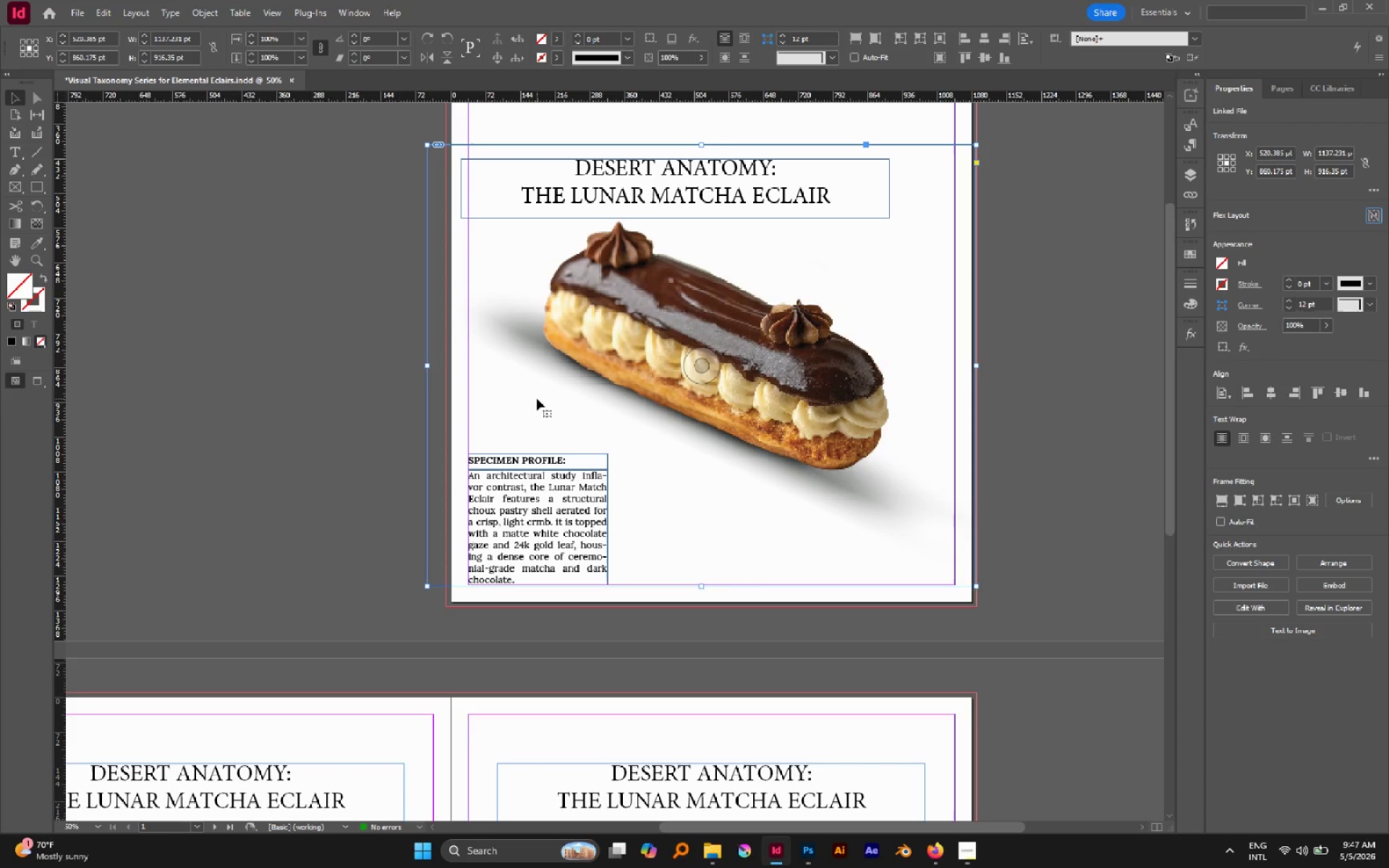 
key(Control+L)
 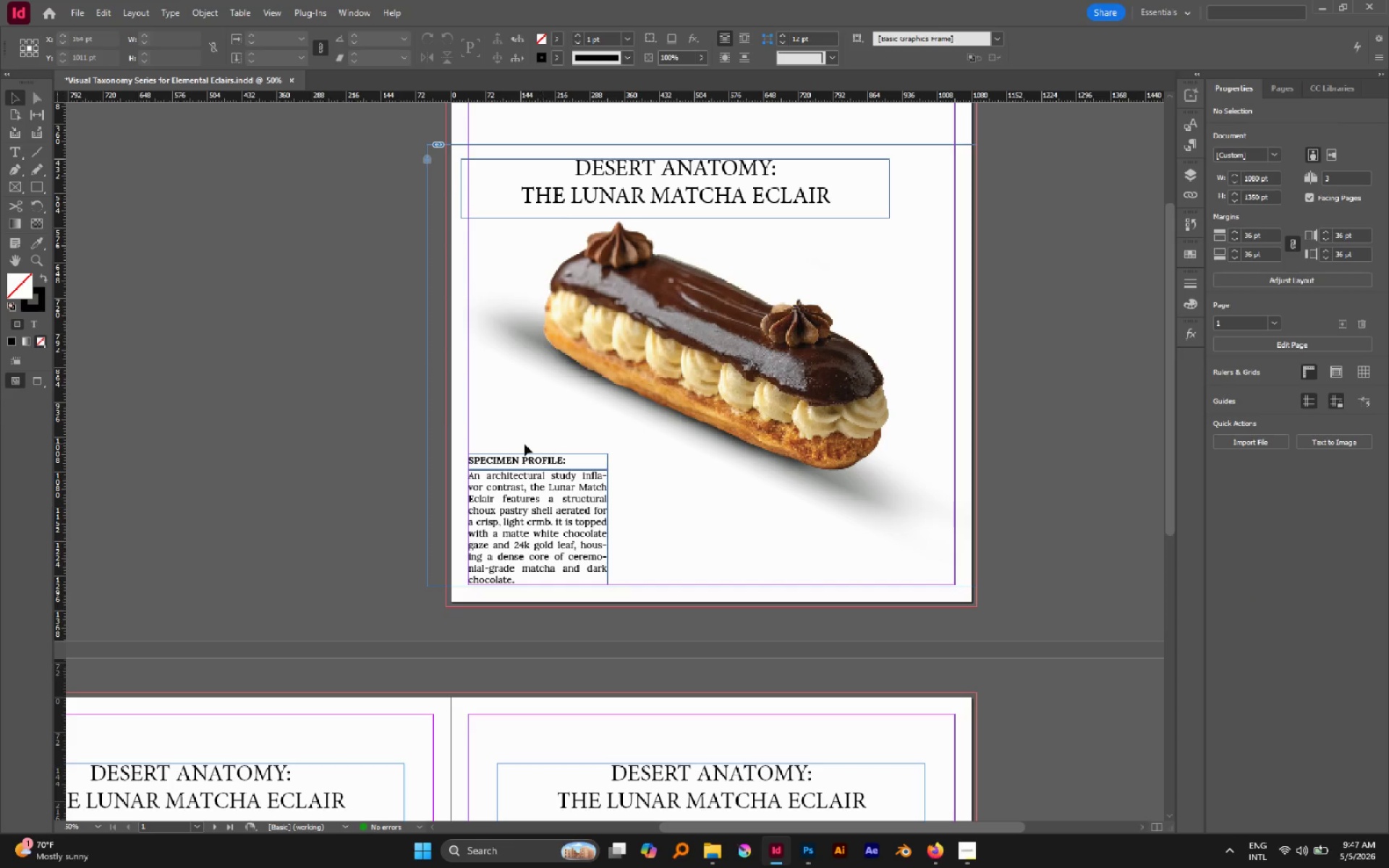 
left_click_drag(start_coordinate=[431, 414], to_coordinate=[566, 550])
 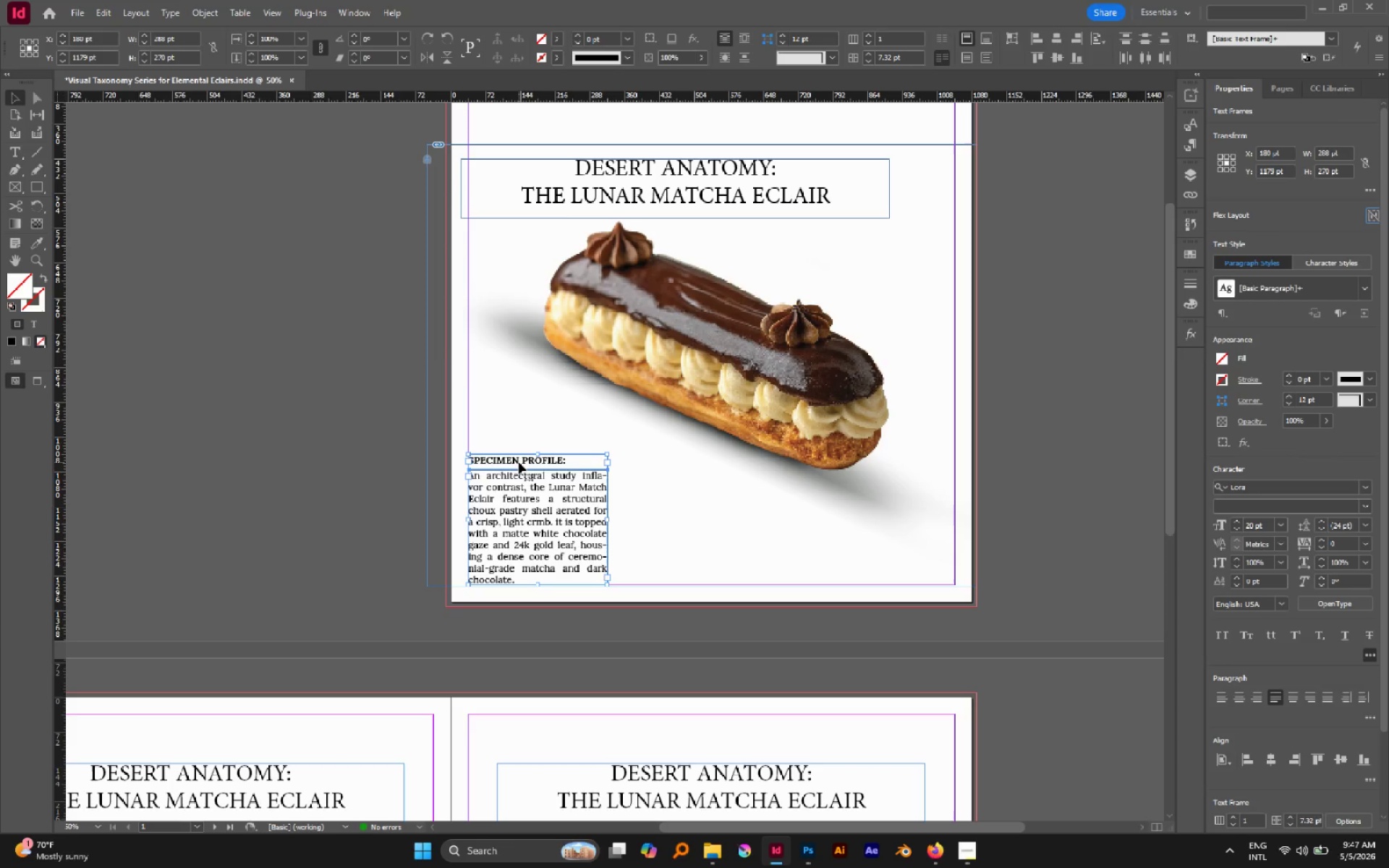 
left_click_drag(start_coordinate=[519, 462], to_coordinate=[517, 459])
 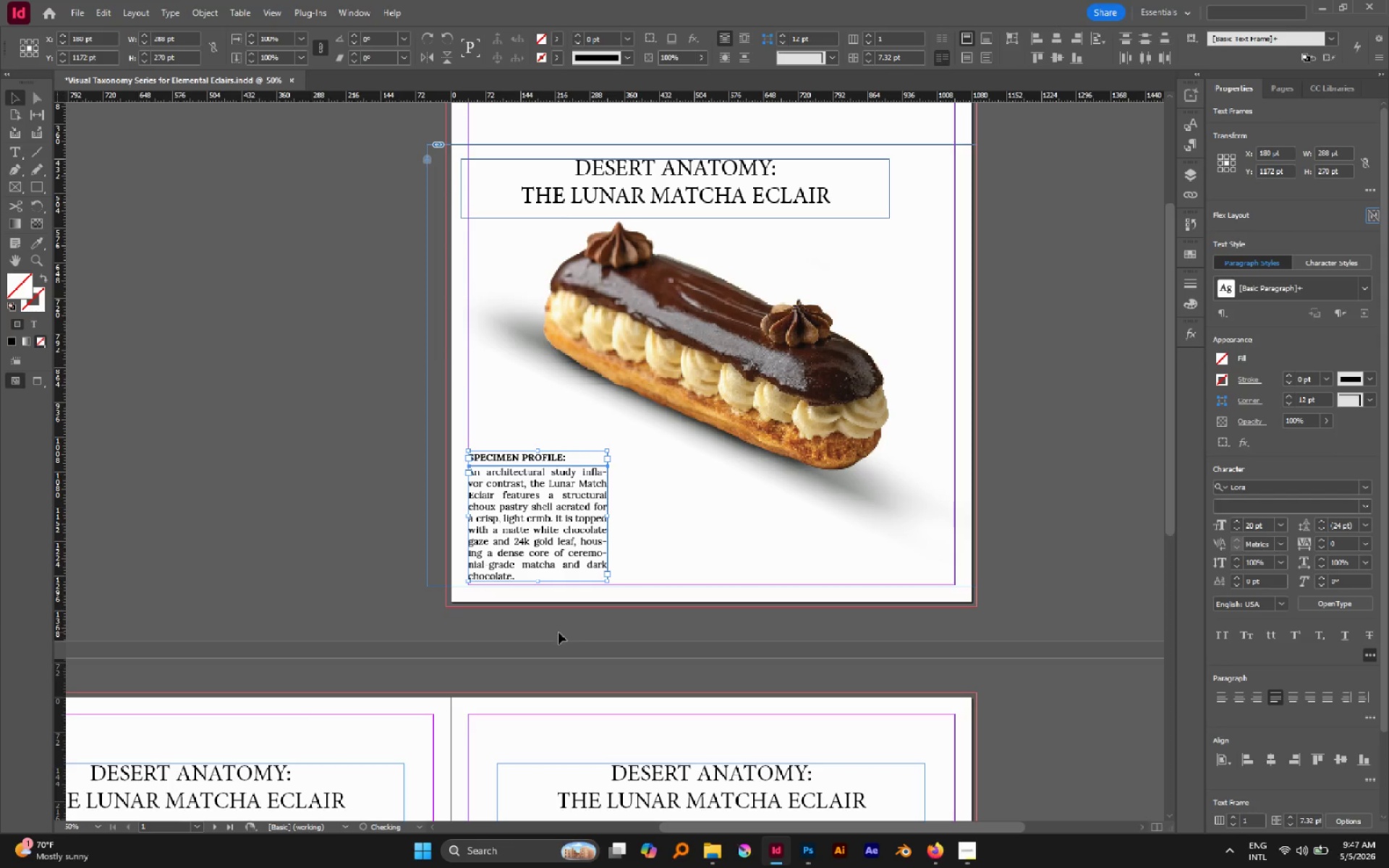 
hold_key(key=ShiftLeft, duration=1.06)
 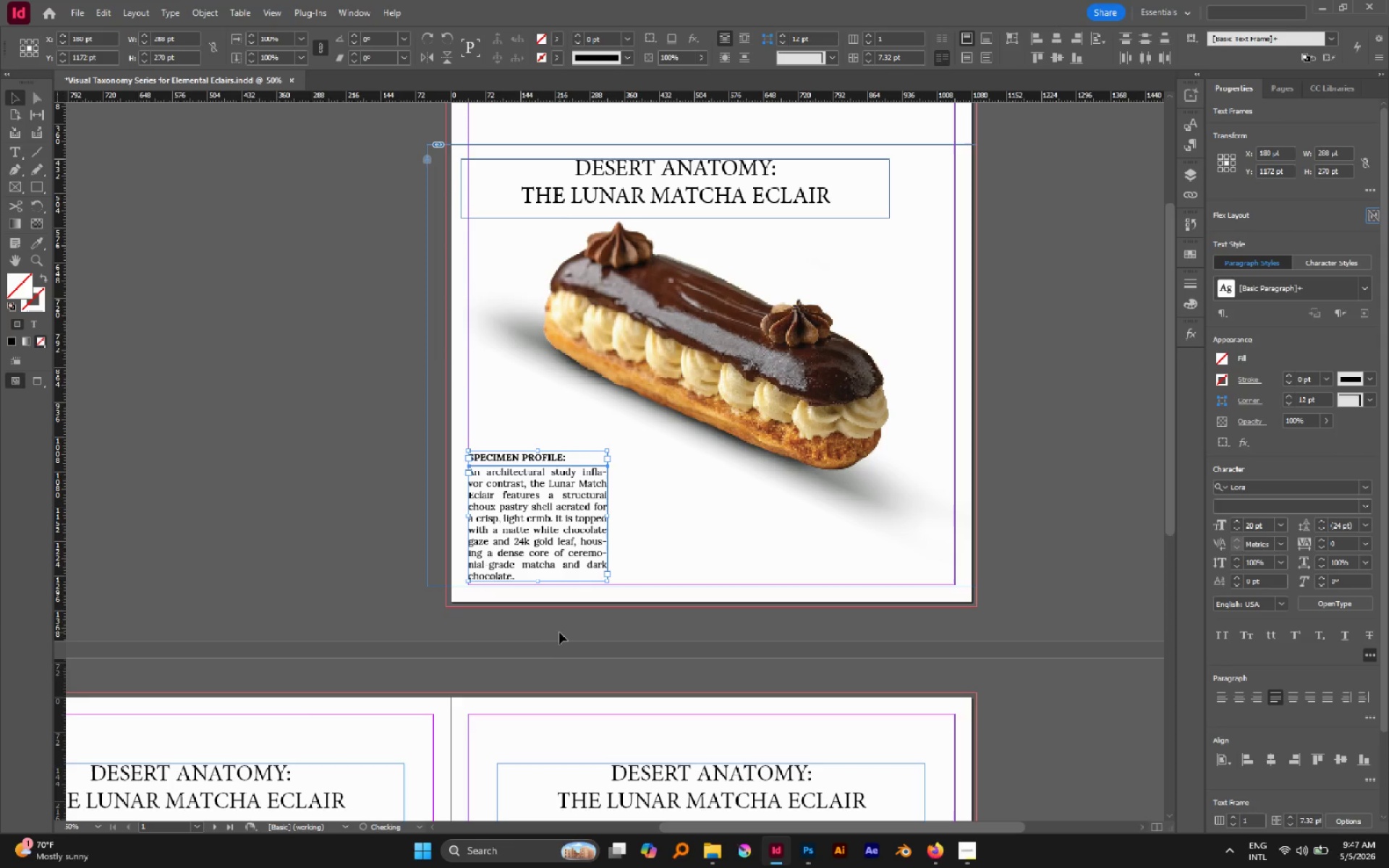 
left_click([561, 632])
 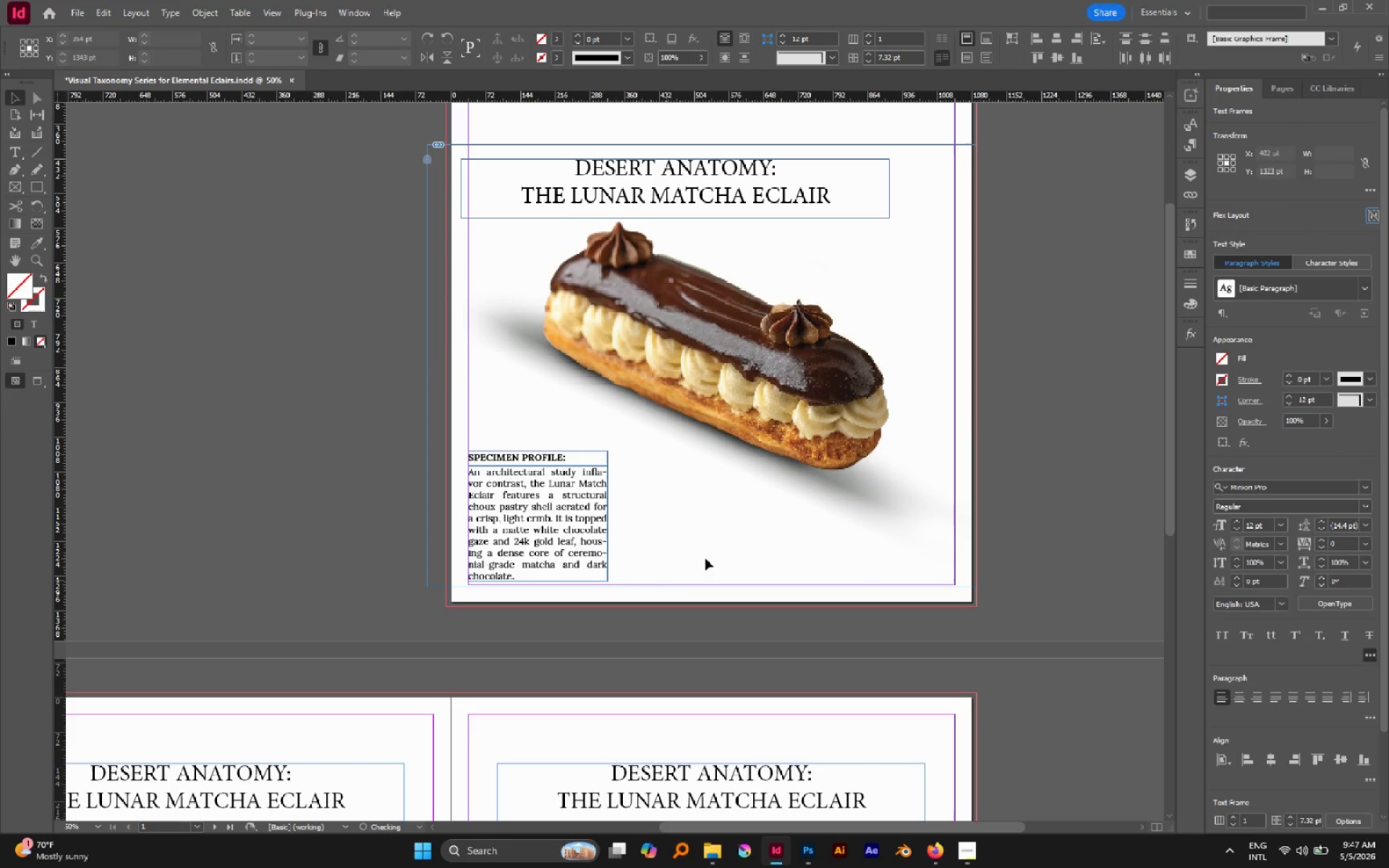 
hold_key(key=Space, duration=0.72)
 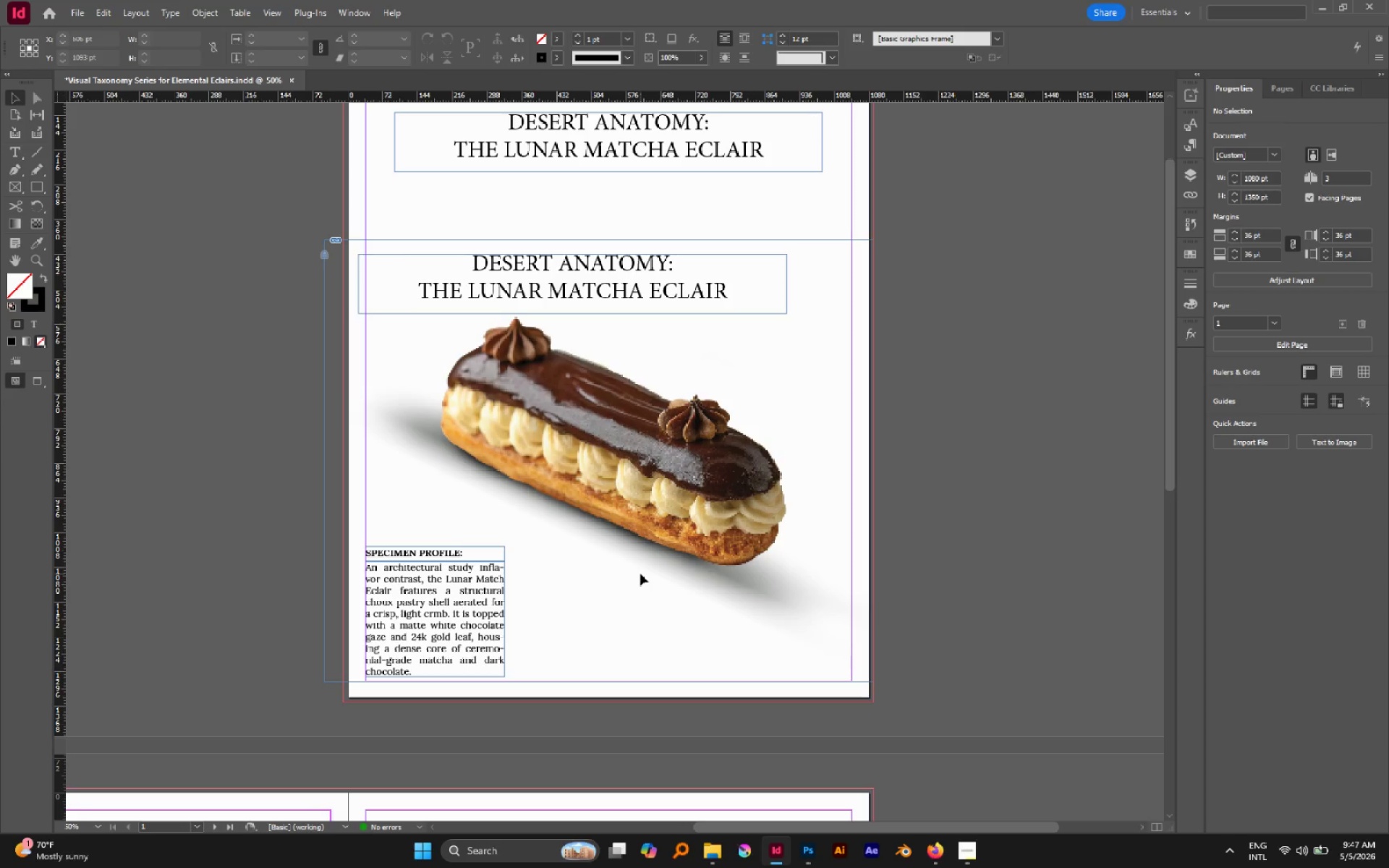 
left_click_drag(start_coordinate=[731, 522], to_coordinate=[628, 618])
 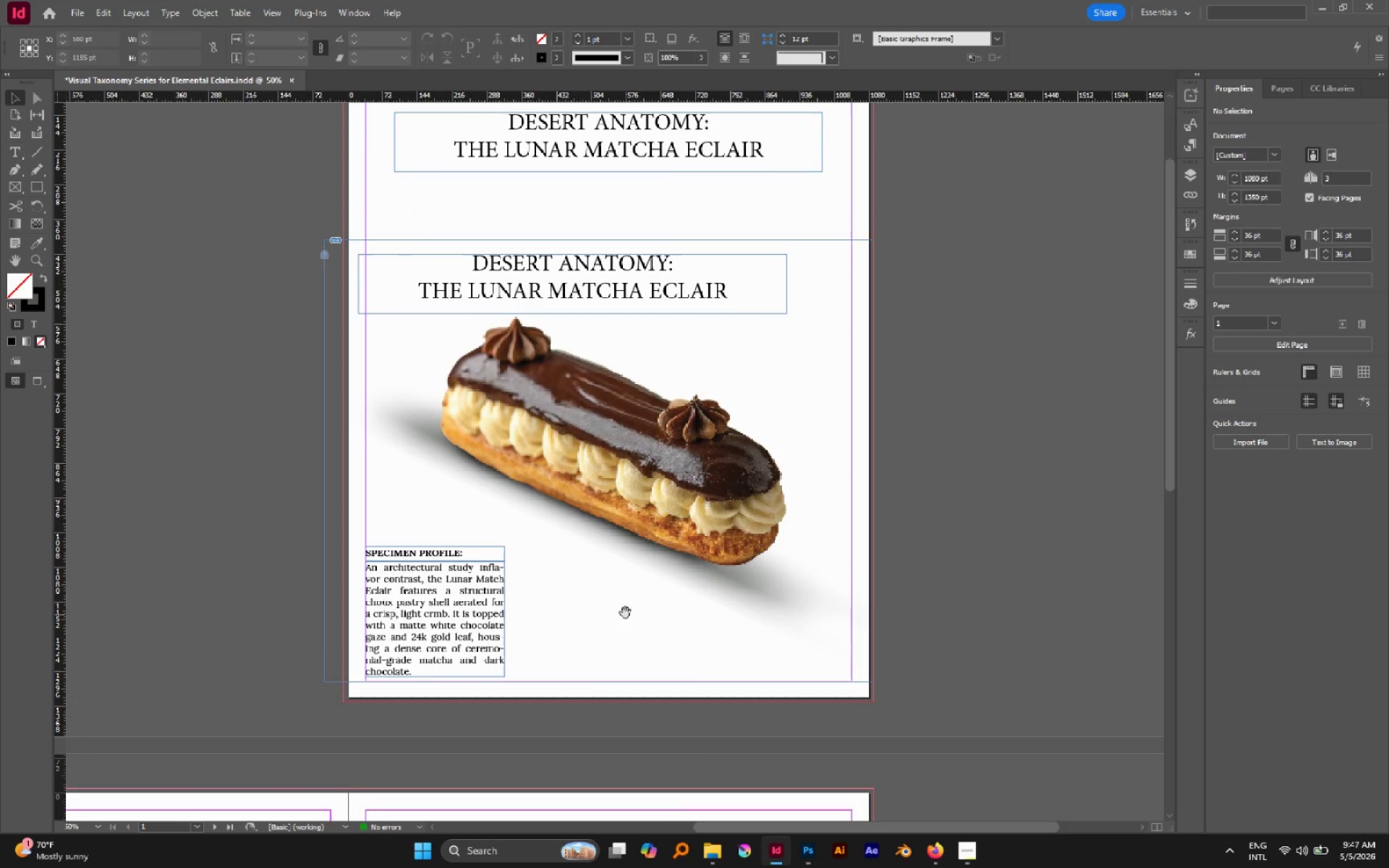 
type(ww)
 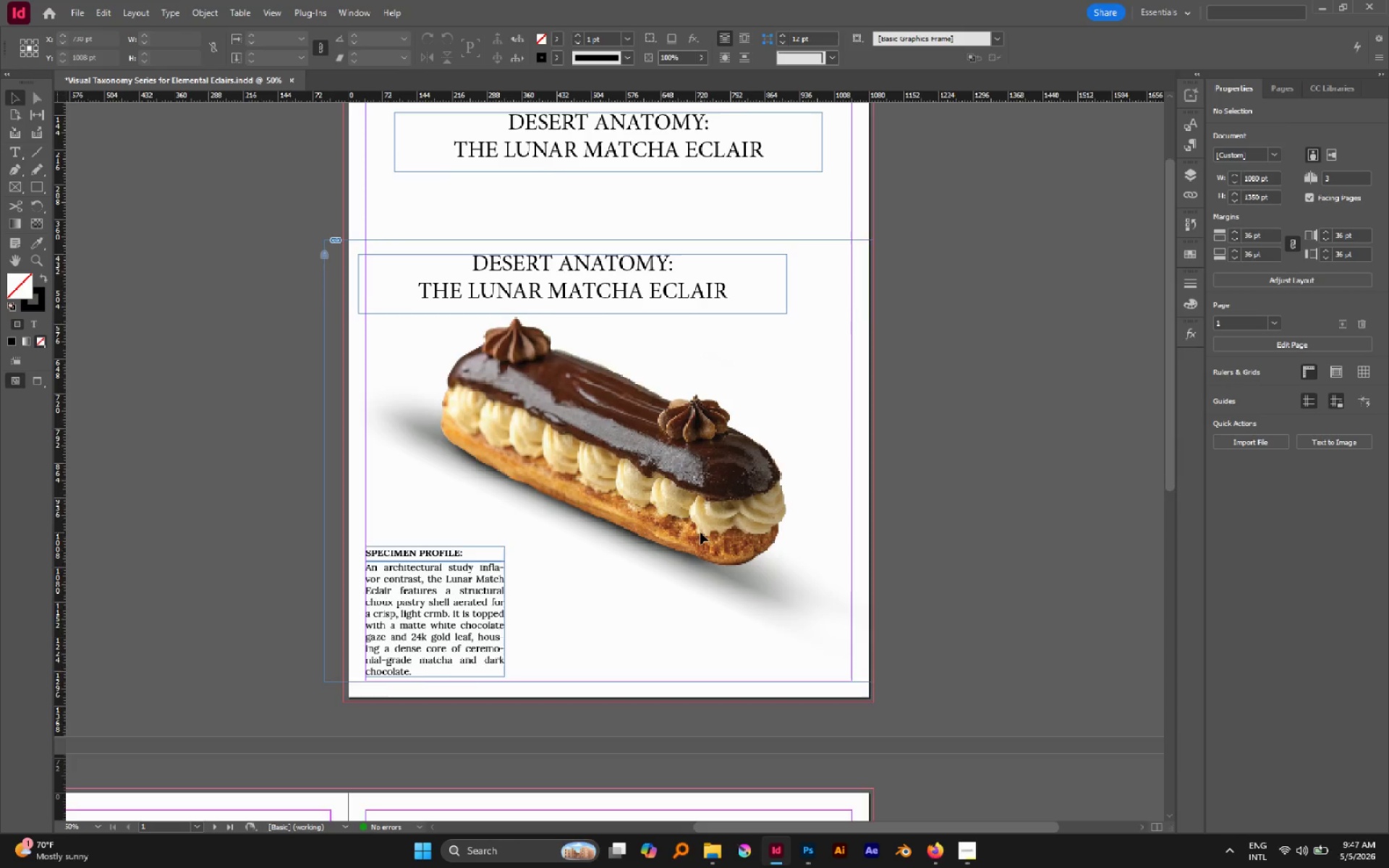 
scroll: coordinate [700, 532], scroll_direction: up, amount: 1.0
 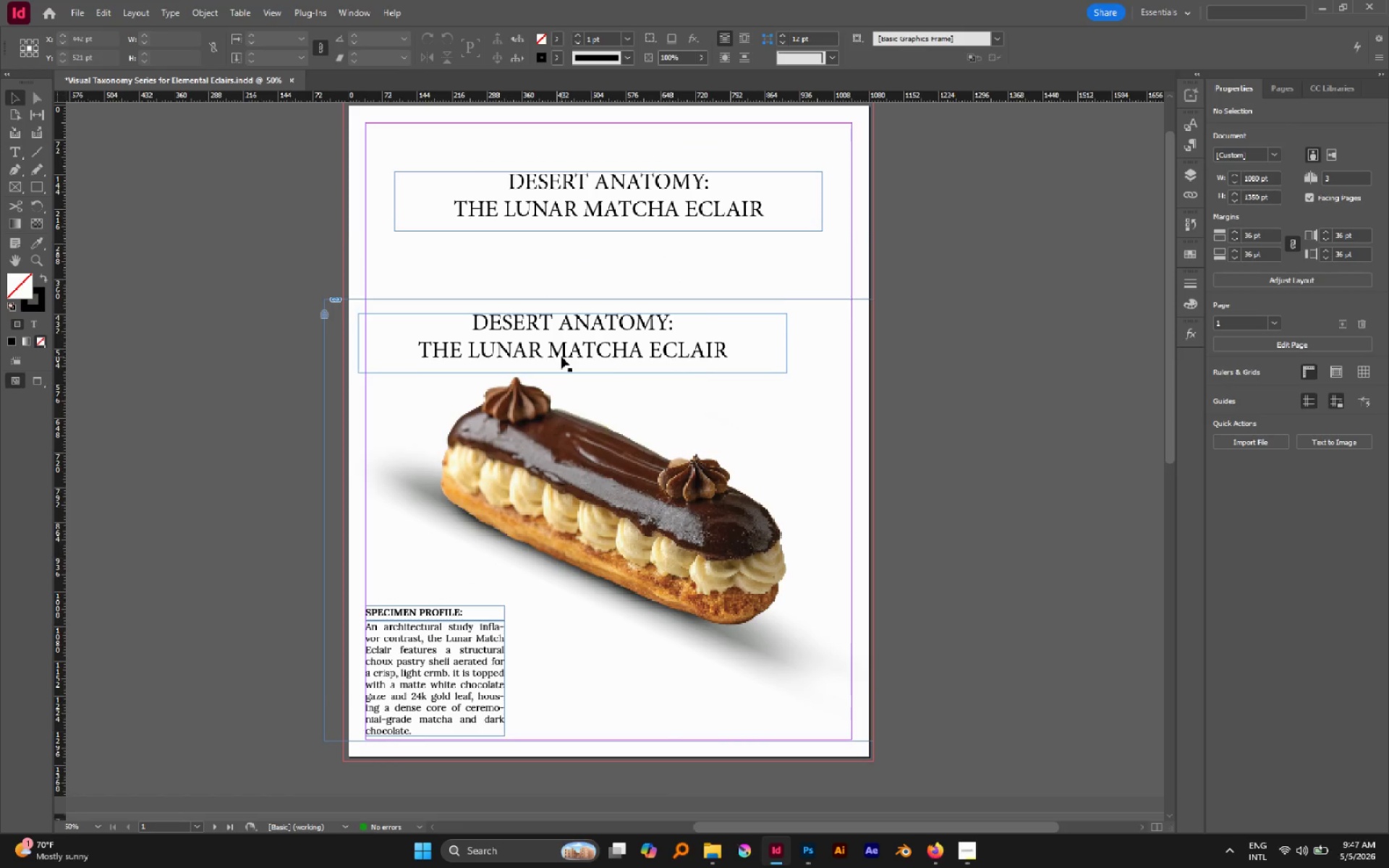 
double_click([560, 352])
 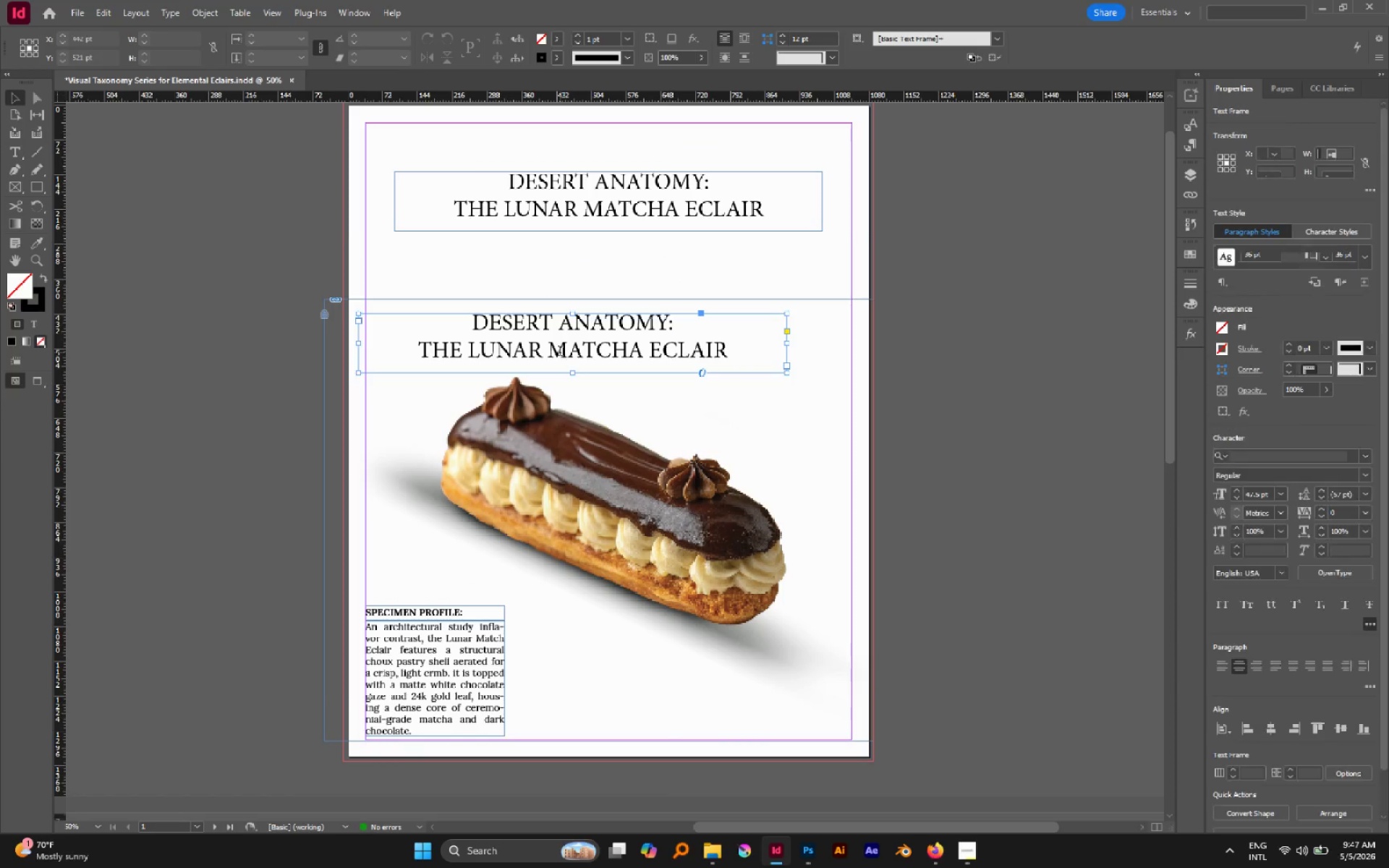 
triple_click([560, 352])
 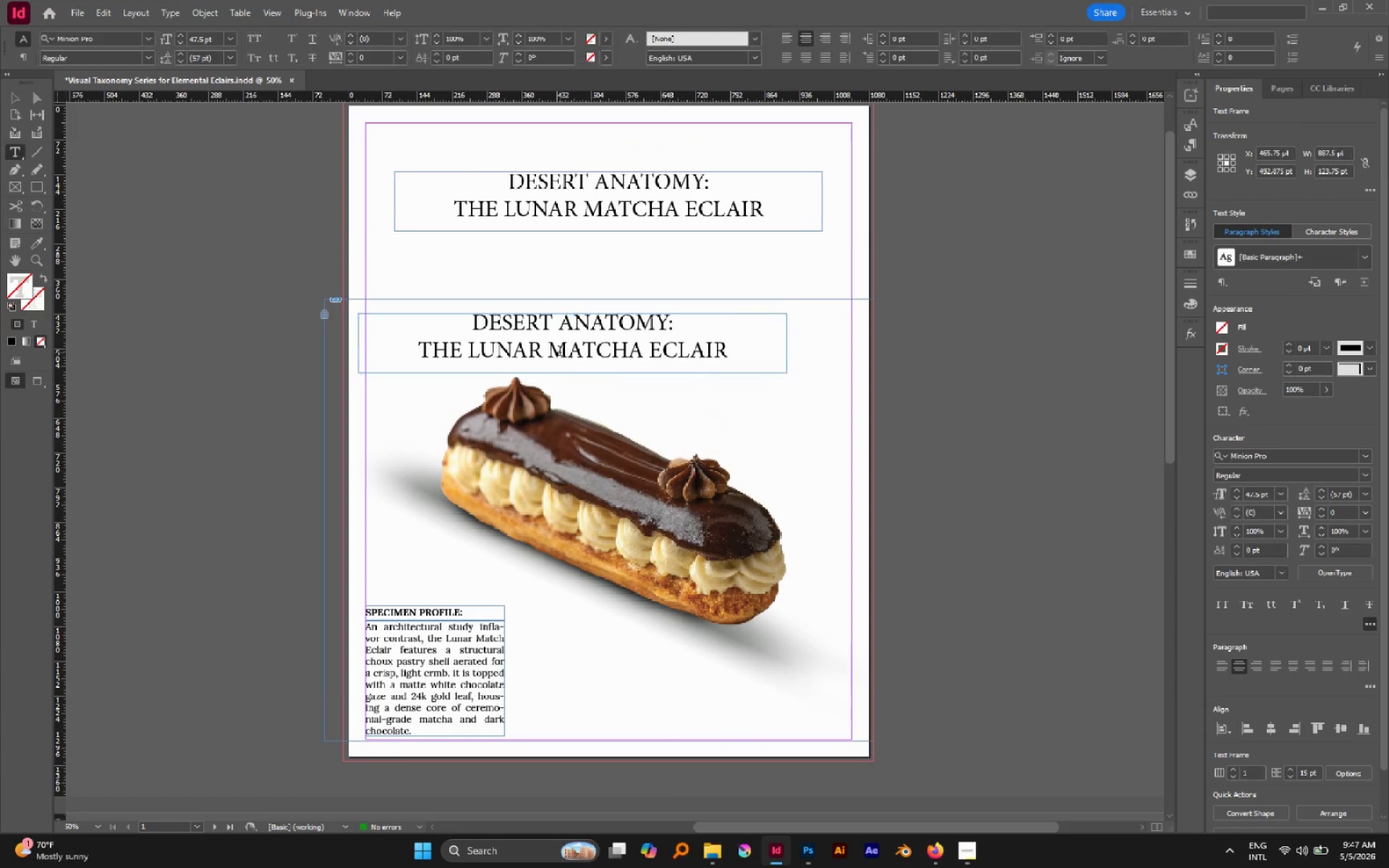 
triple_click([560, 352])
 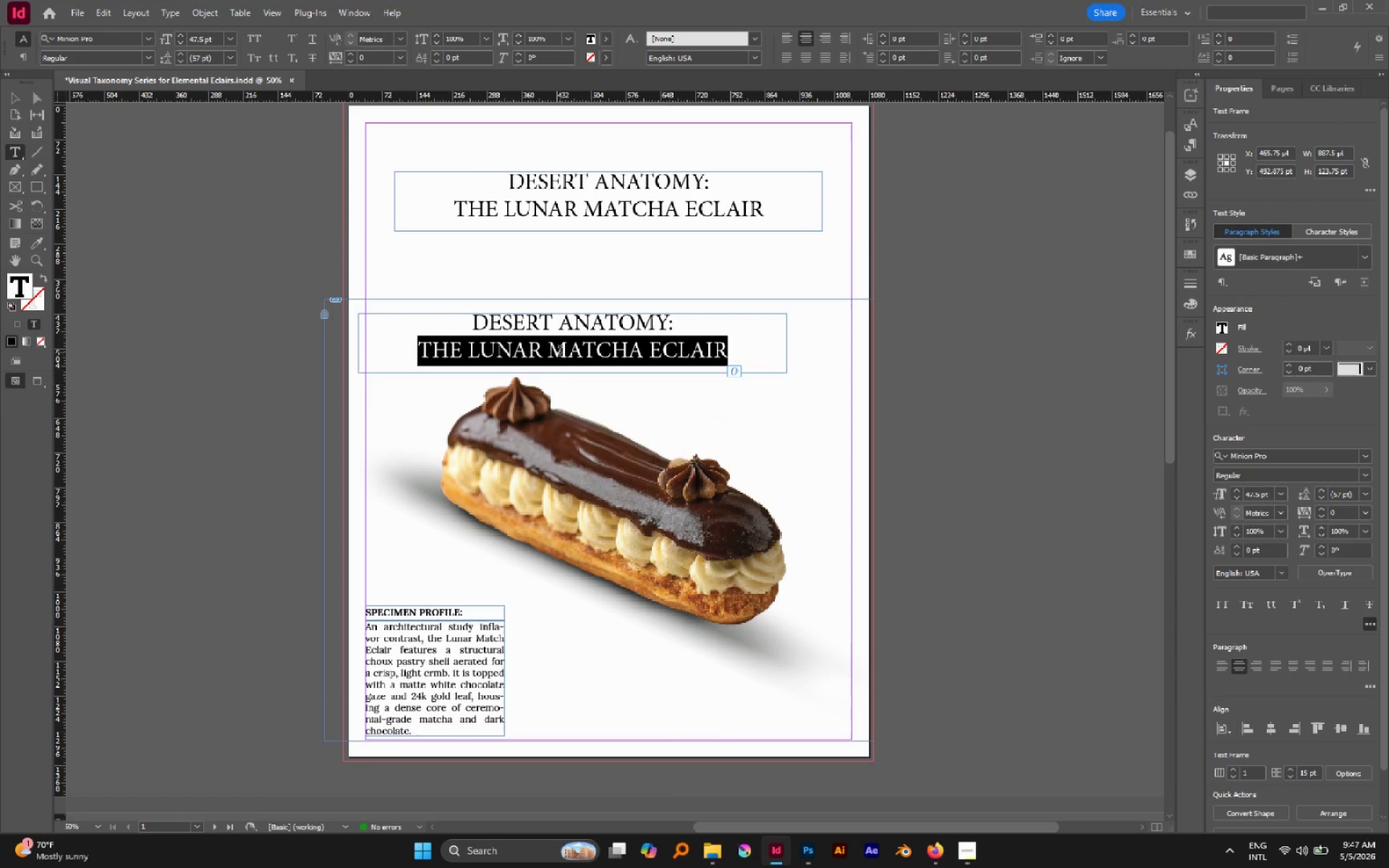 
key(Control+A)
 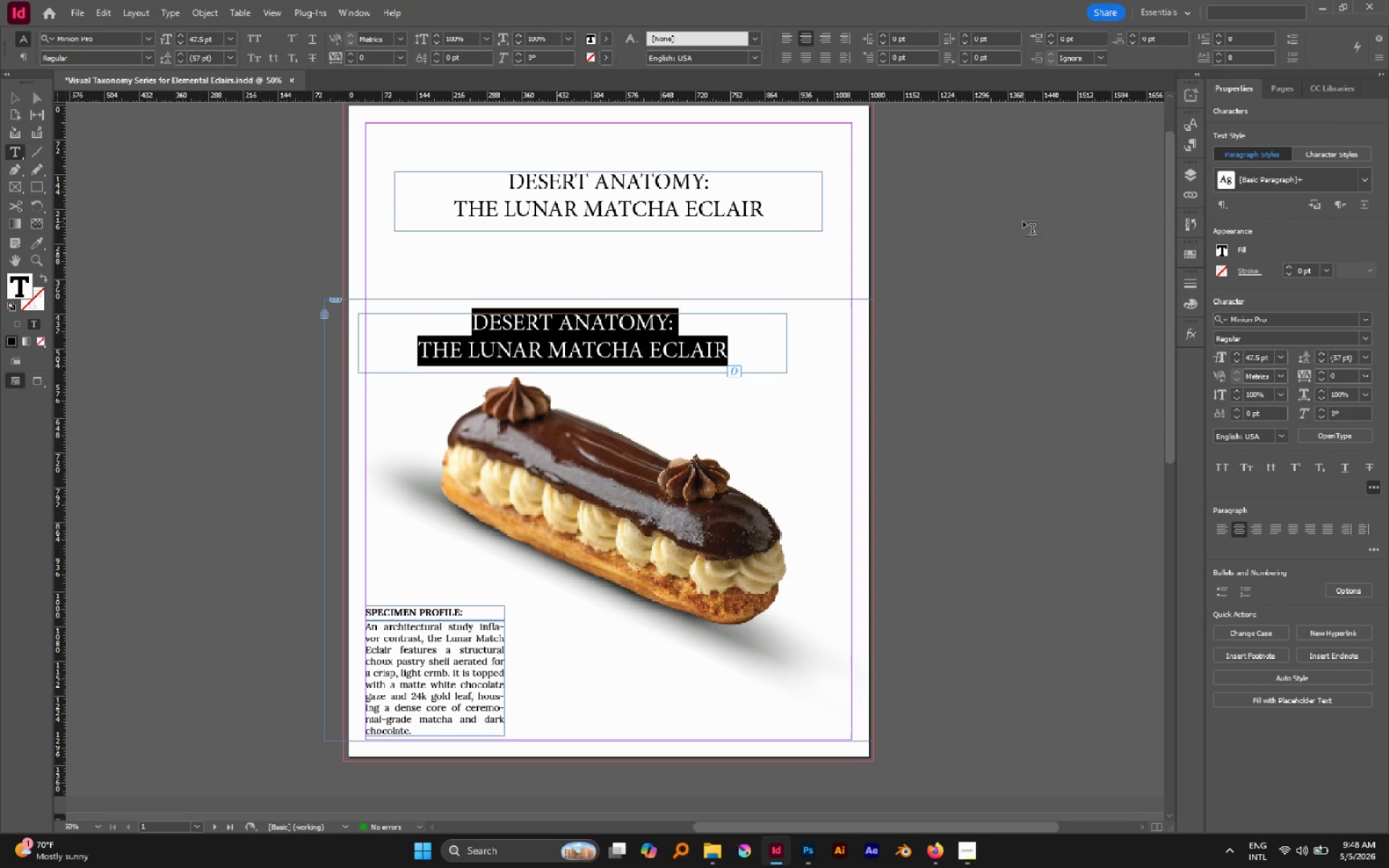 
wait(57.11)
 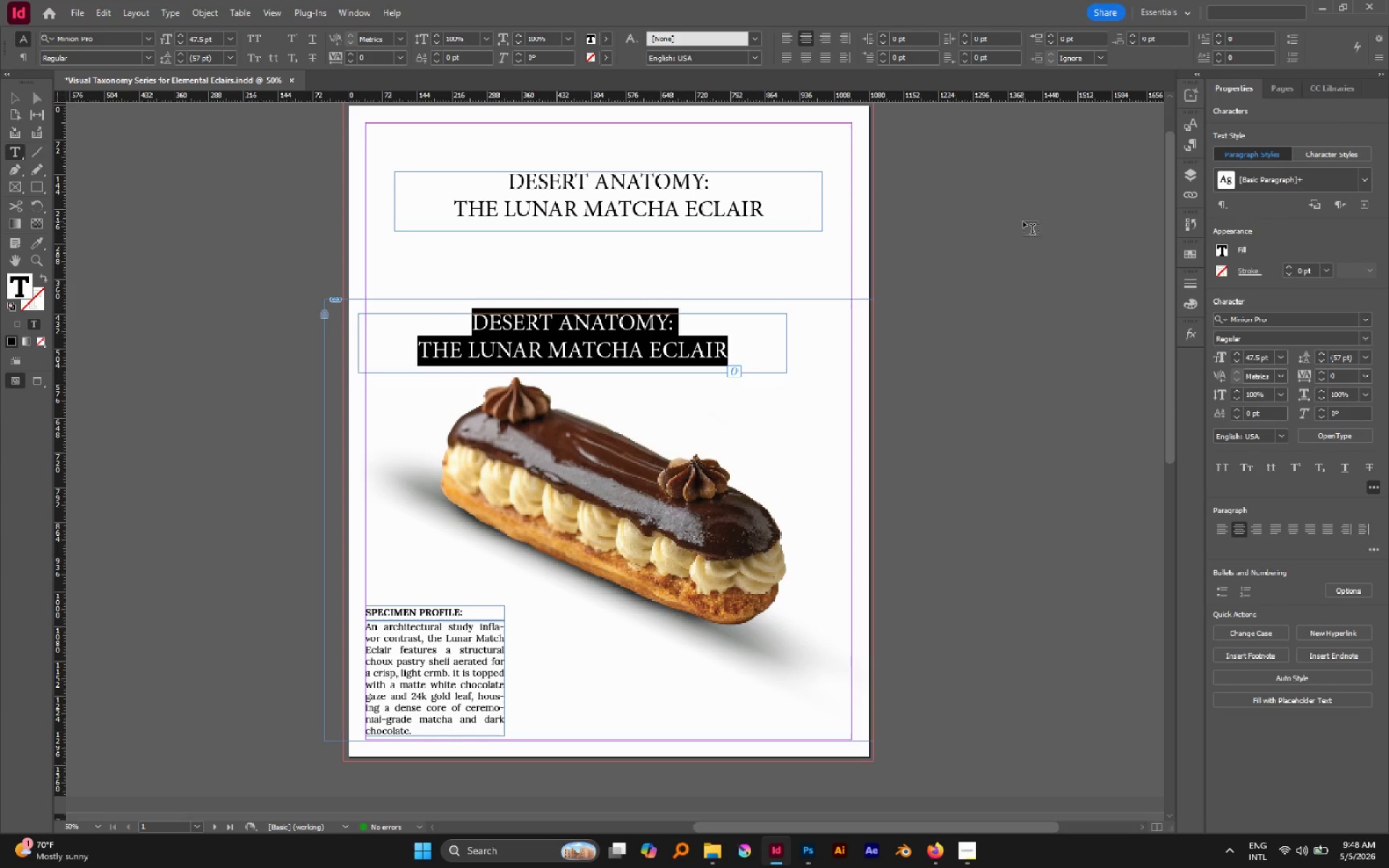 
type(White Chocolate Gla)
key(Backspace)
key(Backspace)
key(Backspace)
key(Backspace)
key(Escape)
 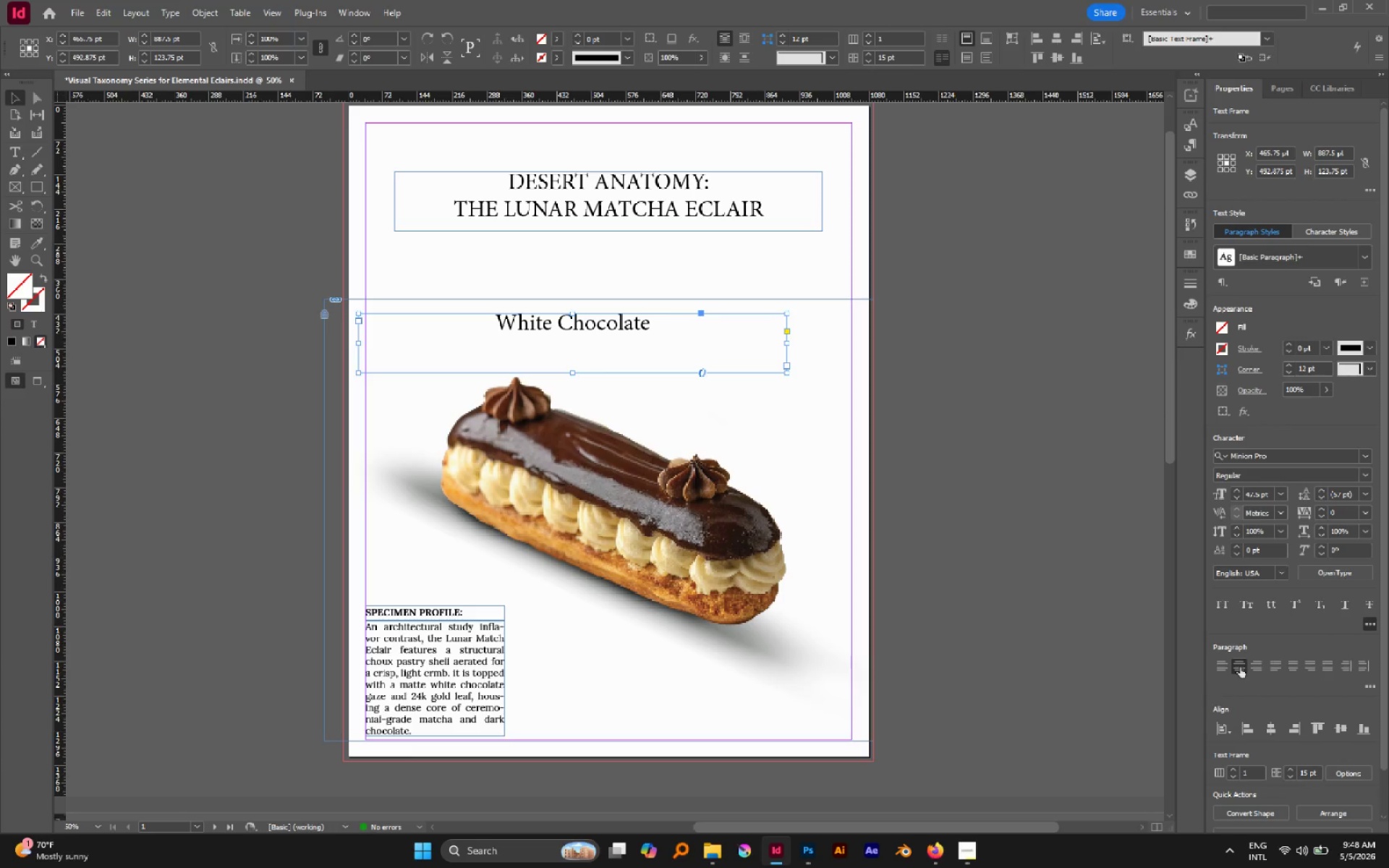 
left_click([1219, 664])
 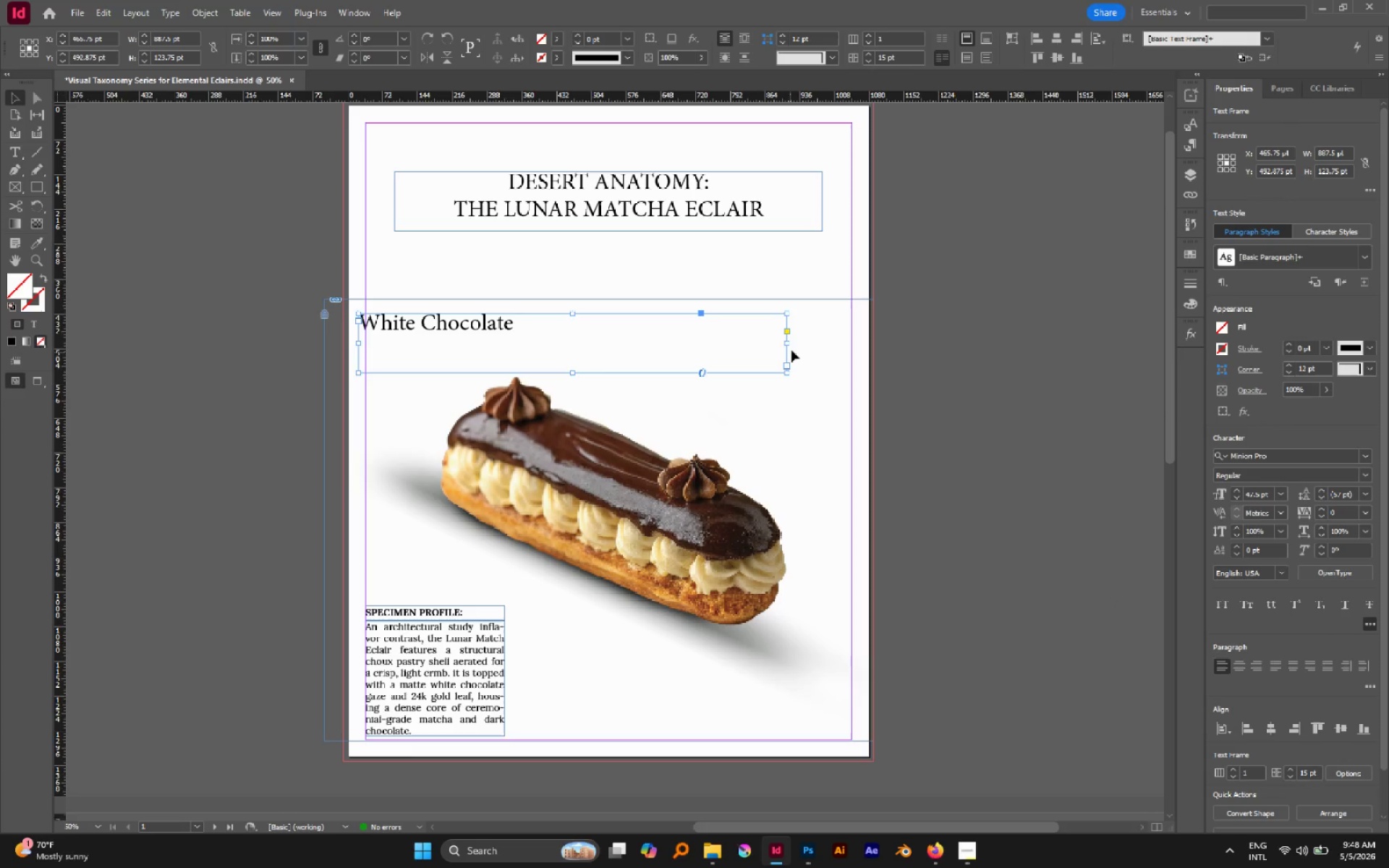 
left_click_drag(start_coordinate=[789, 345], to_coordinate=[517, 341])
 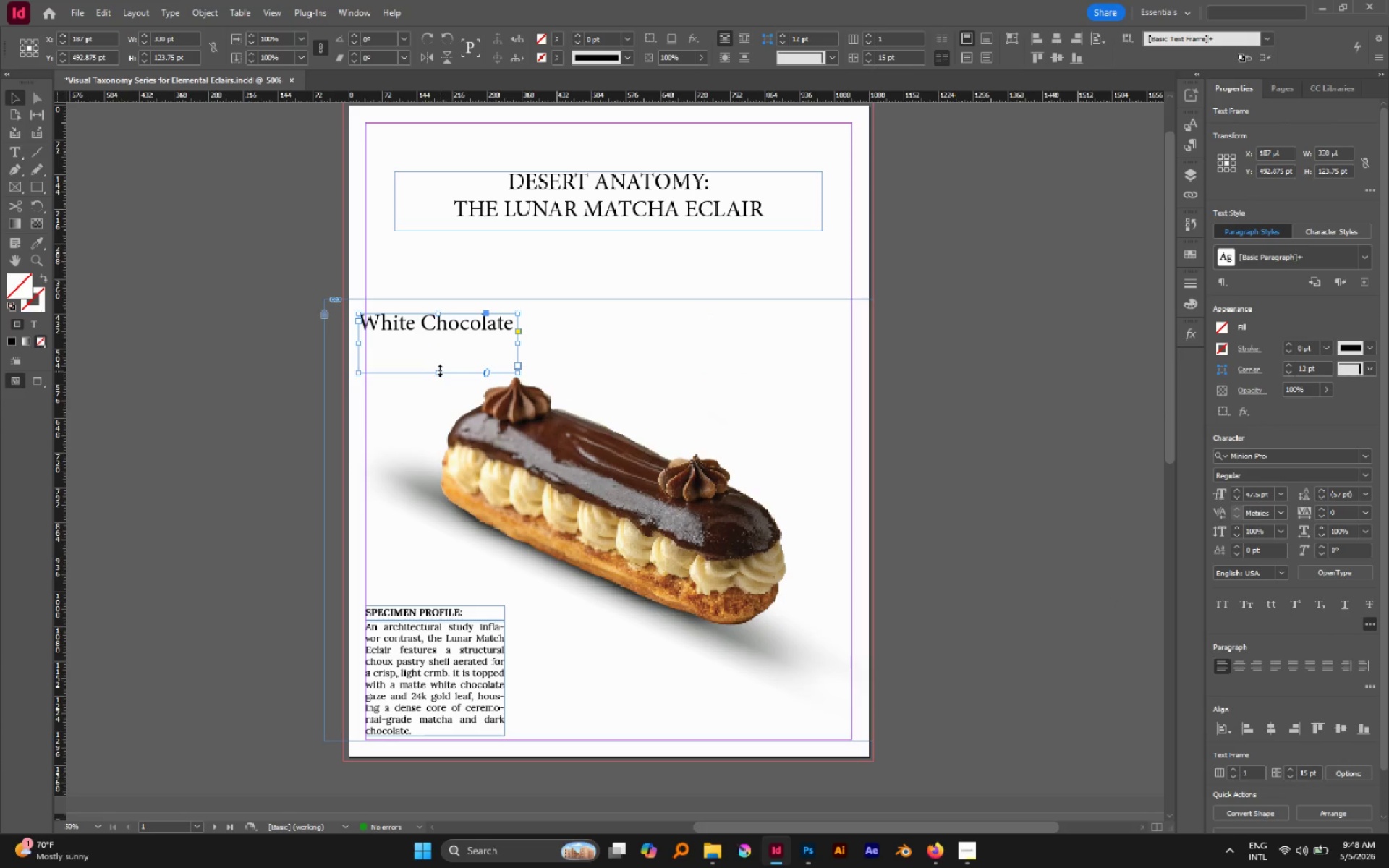 
left_click_drag(start_coordinate=[440, 370], to_coordinate=[447, 338])
 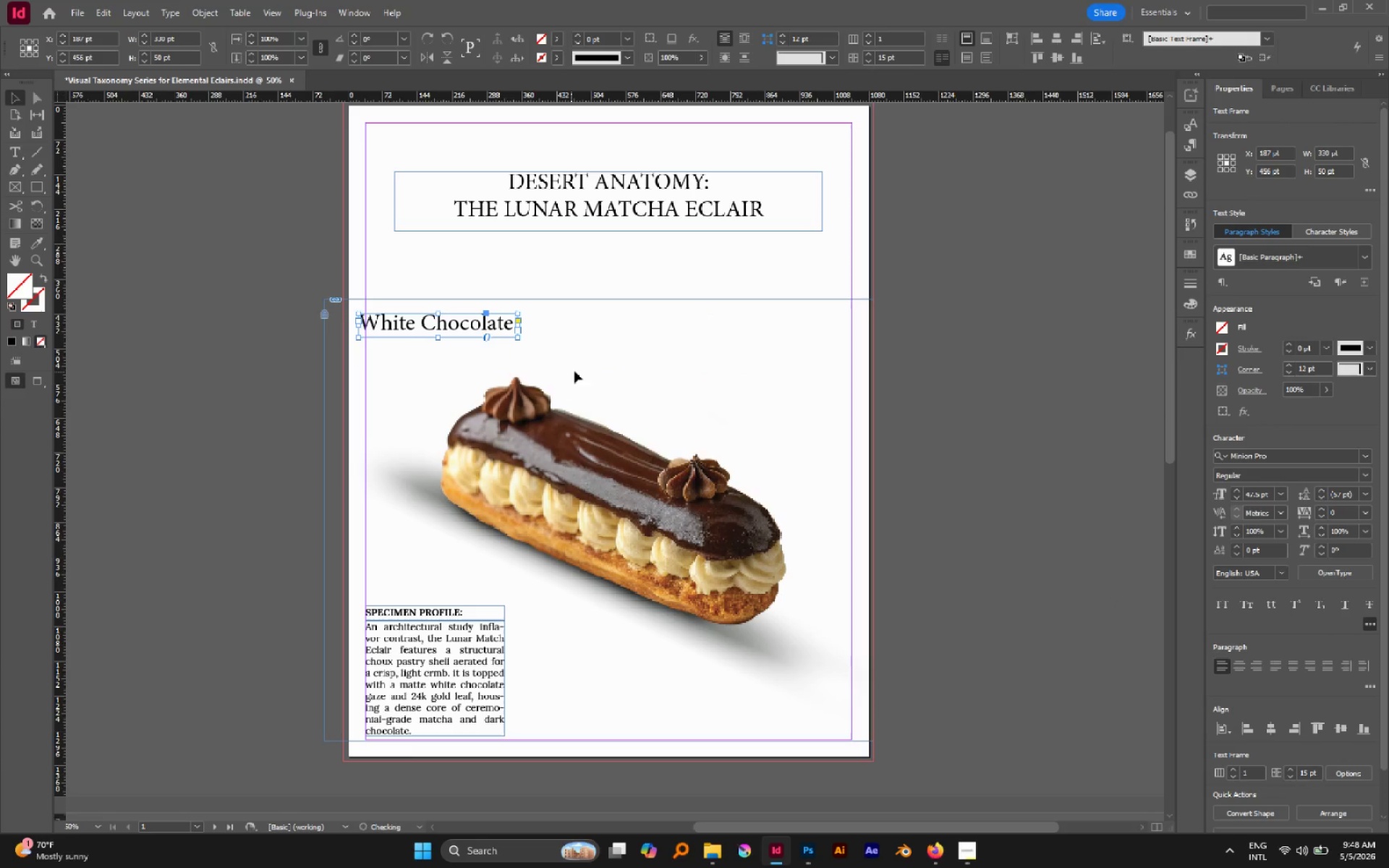 
left_click([590, 357])
 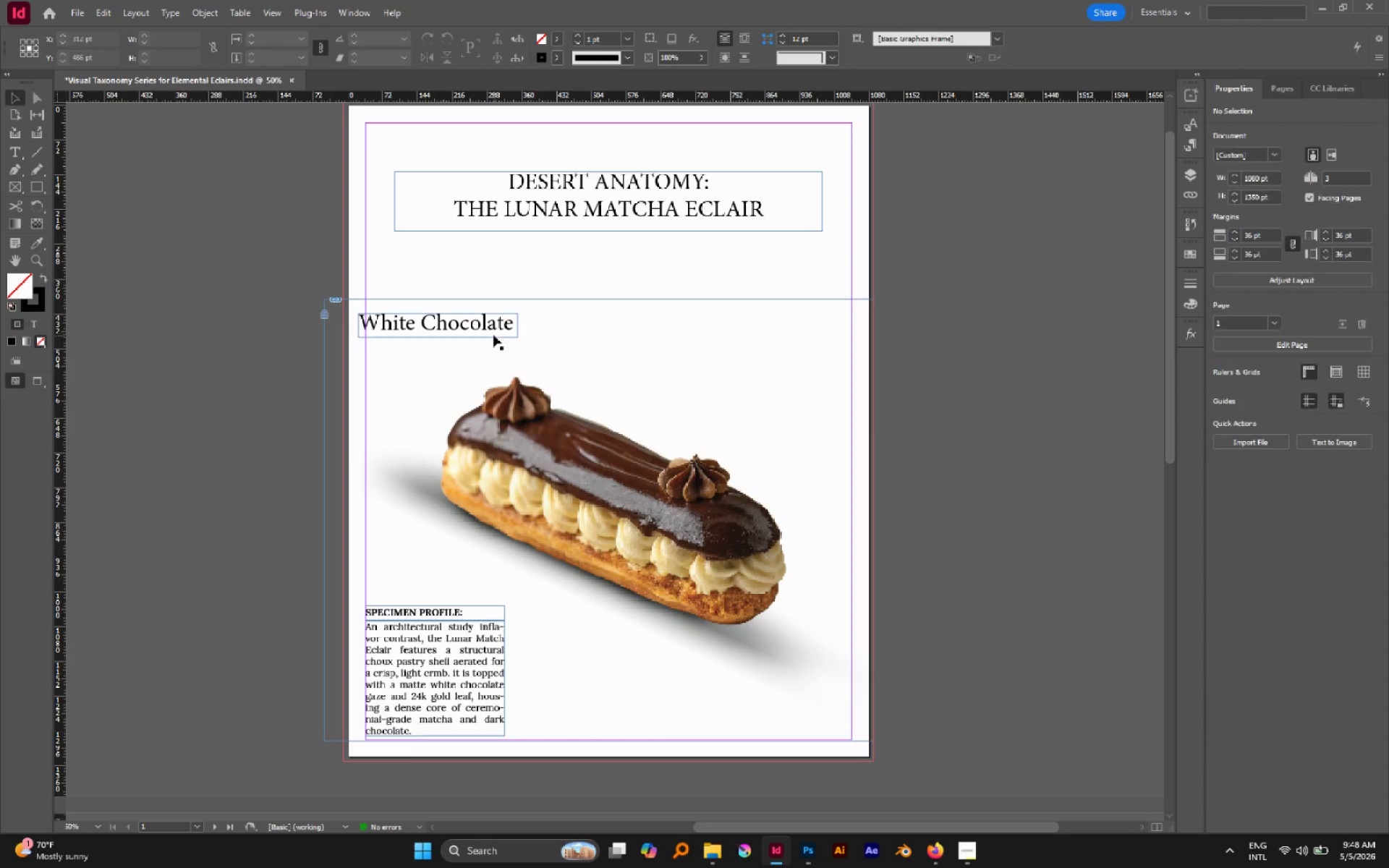 
left_click_drag(start_coordinate=[493, 333], to_coordinate=[519, 320])
 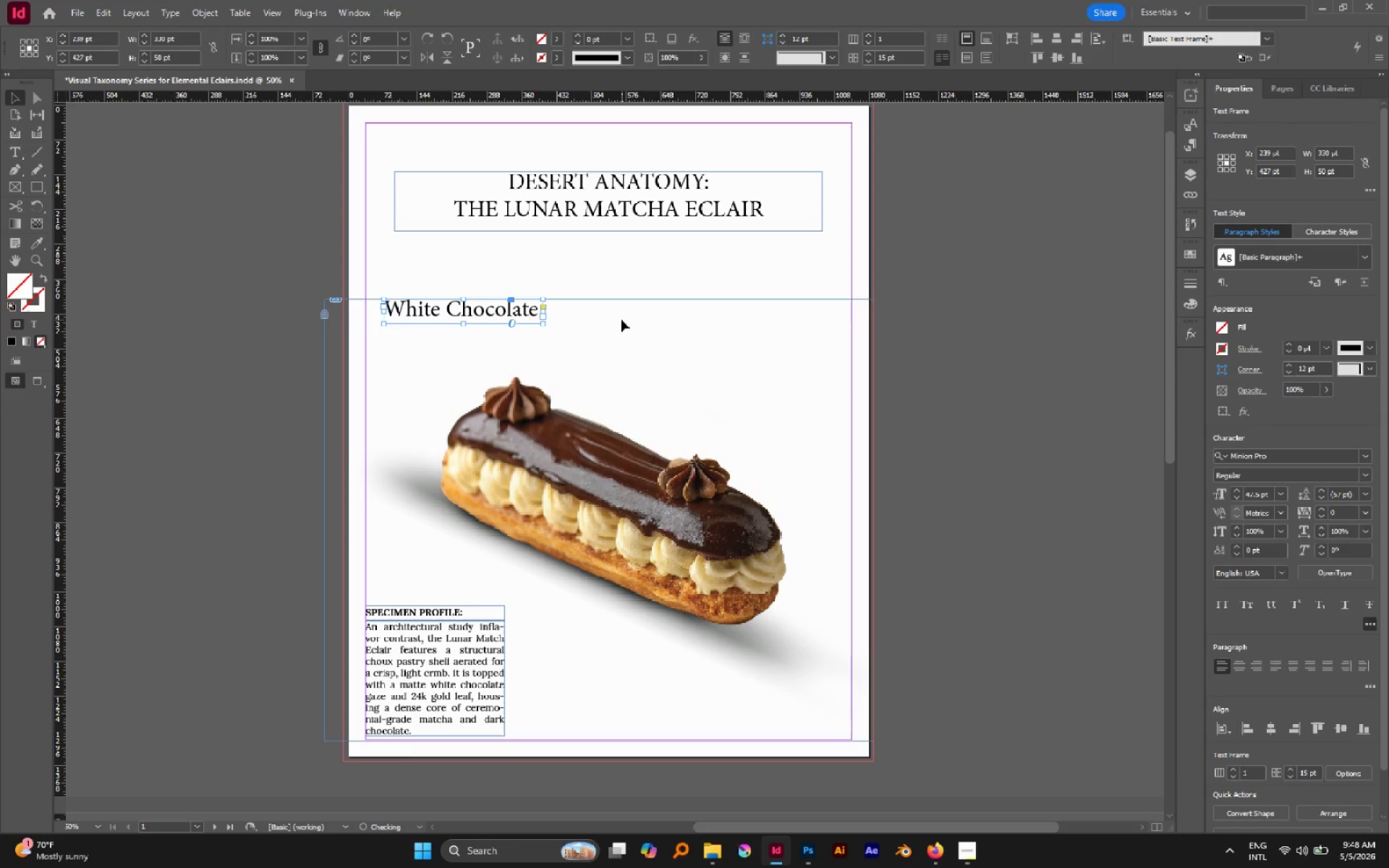 
left_click([621, 320])
 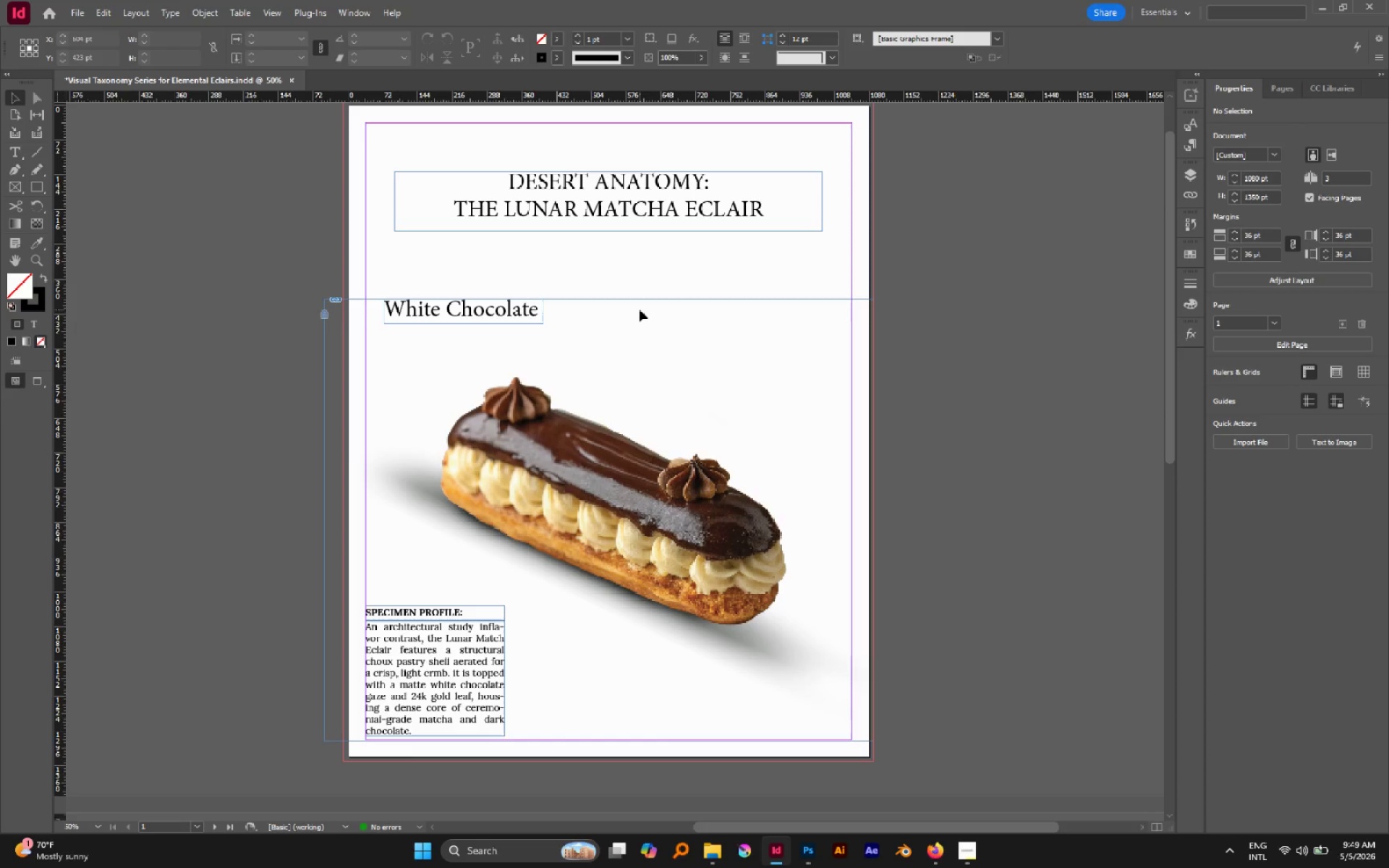 
wait(13.24)
 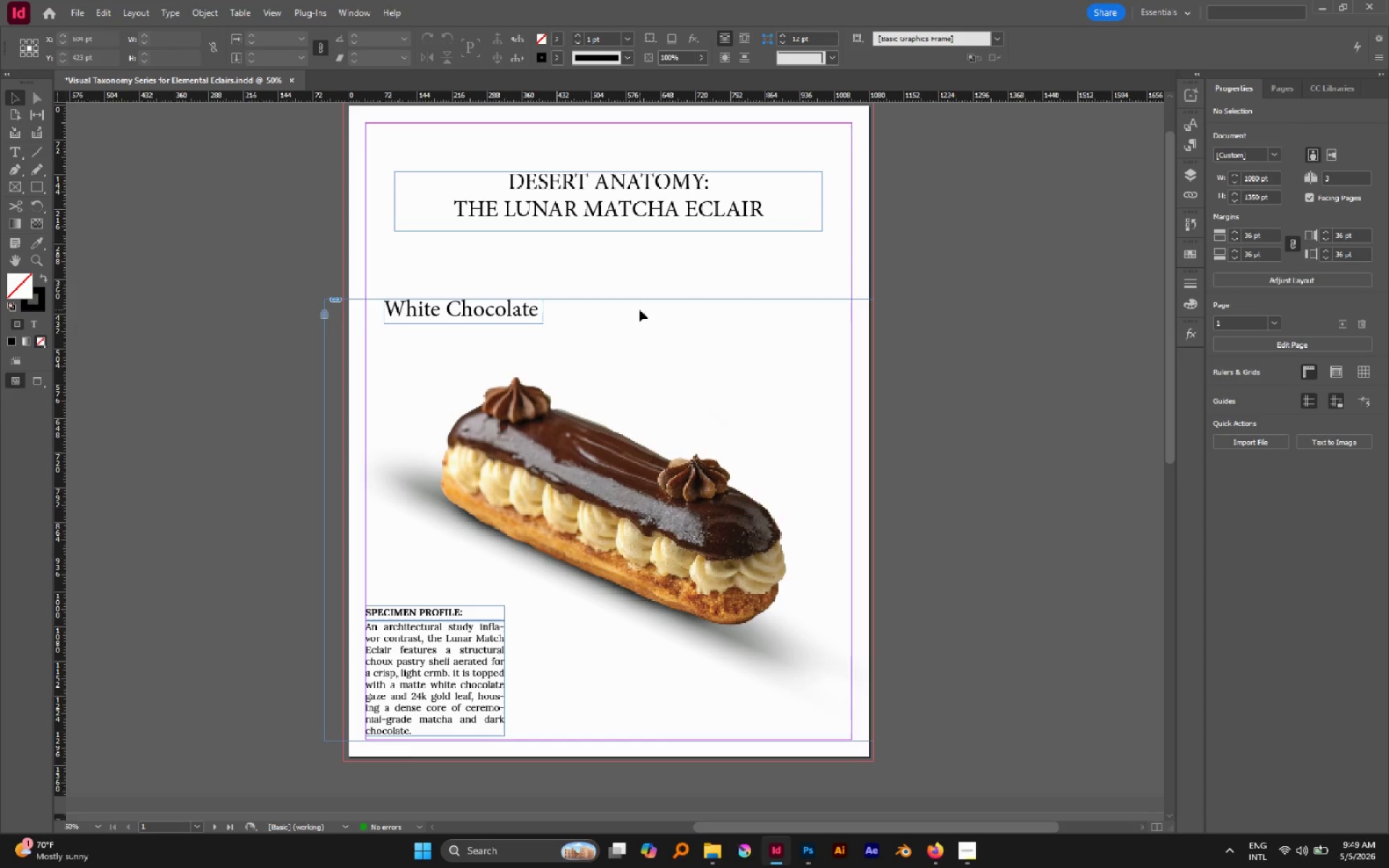 
hold_key(key=X, duration=1.89)
 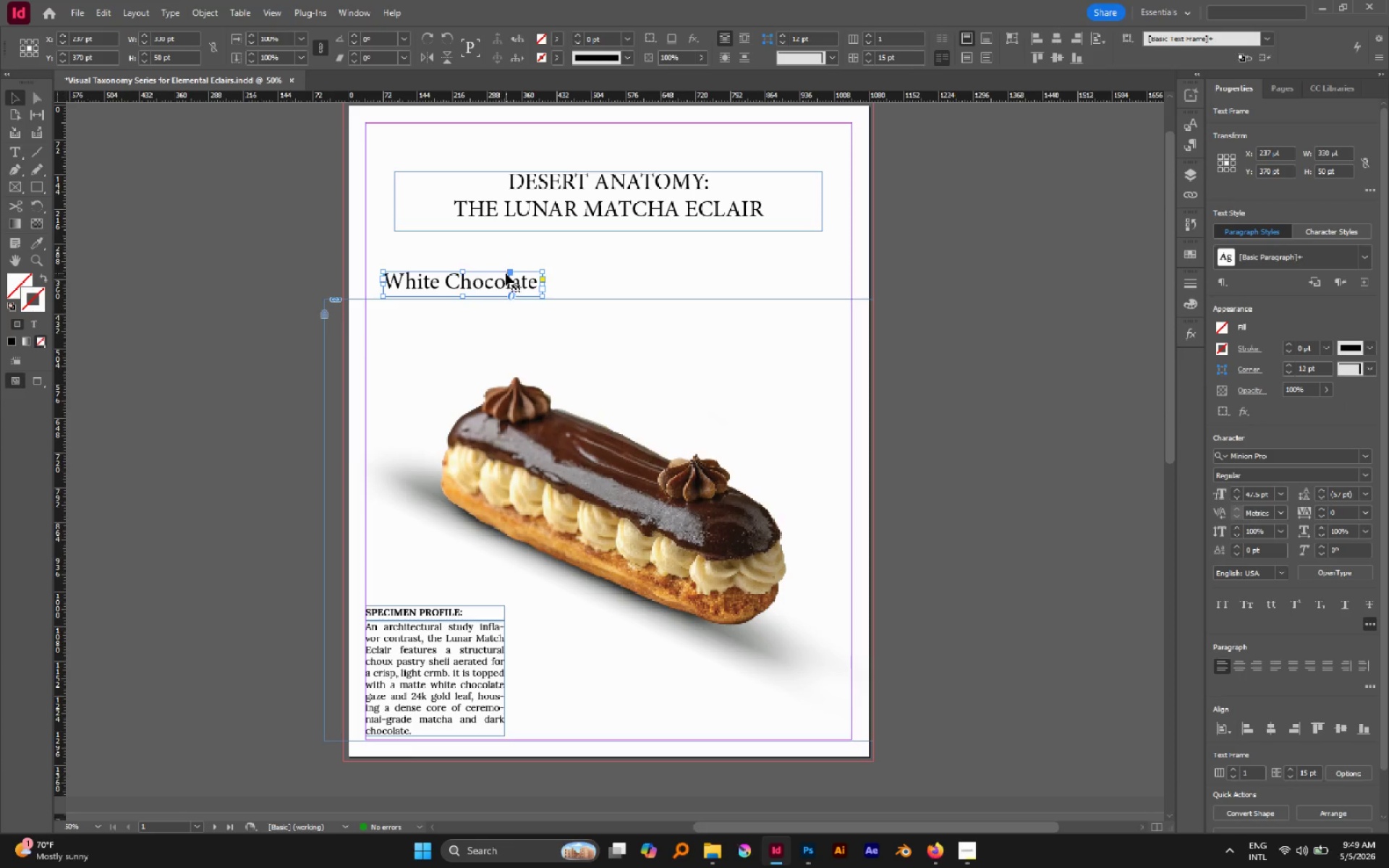 
left_click_drag(start_coordinate=[485, 310], to_coordinate=[484, 282])
 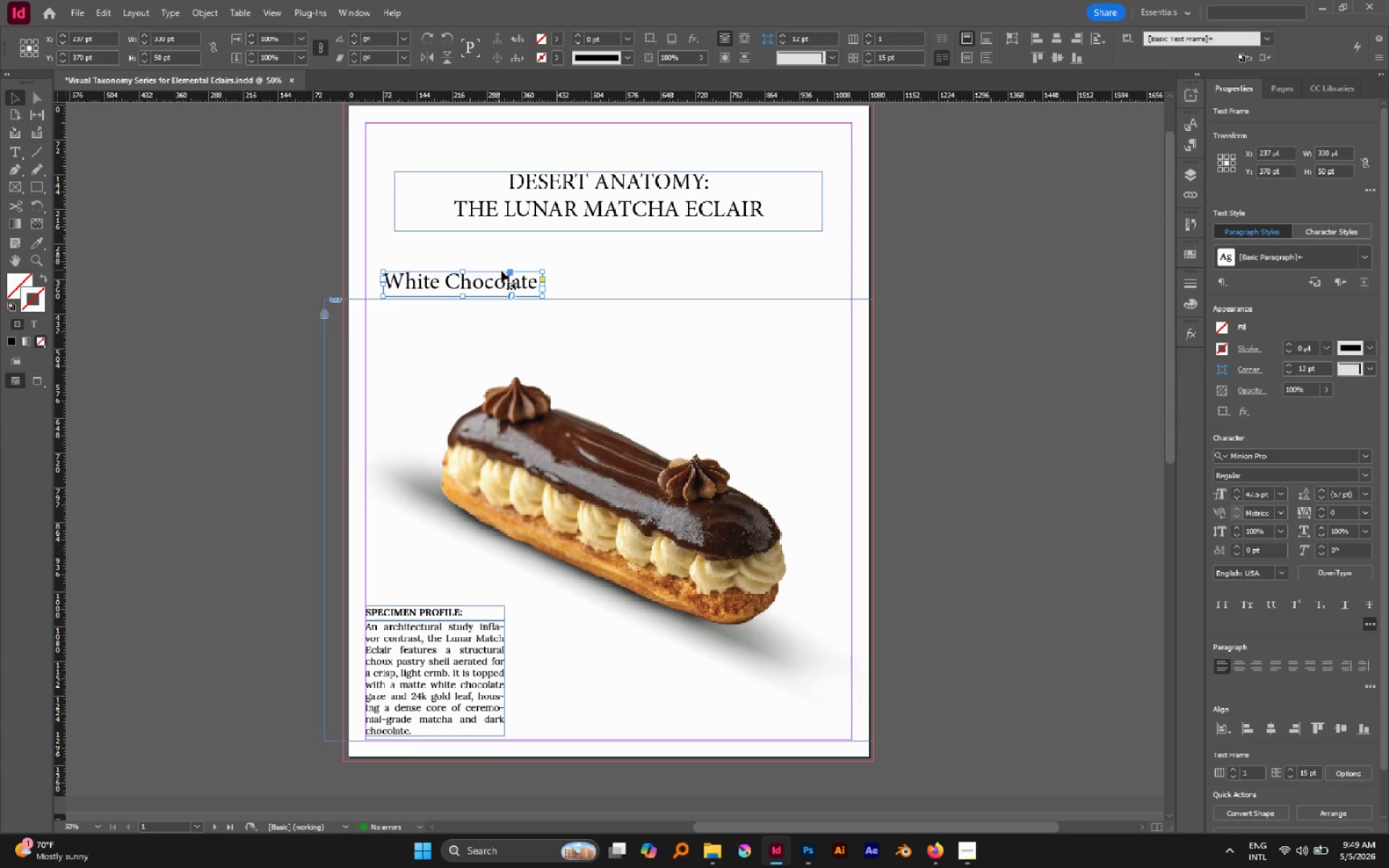 
hold_key(key=CapsLock, duration=1.48)
 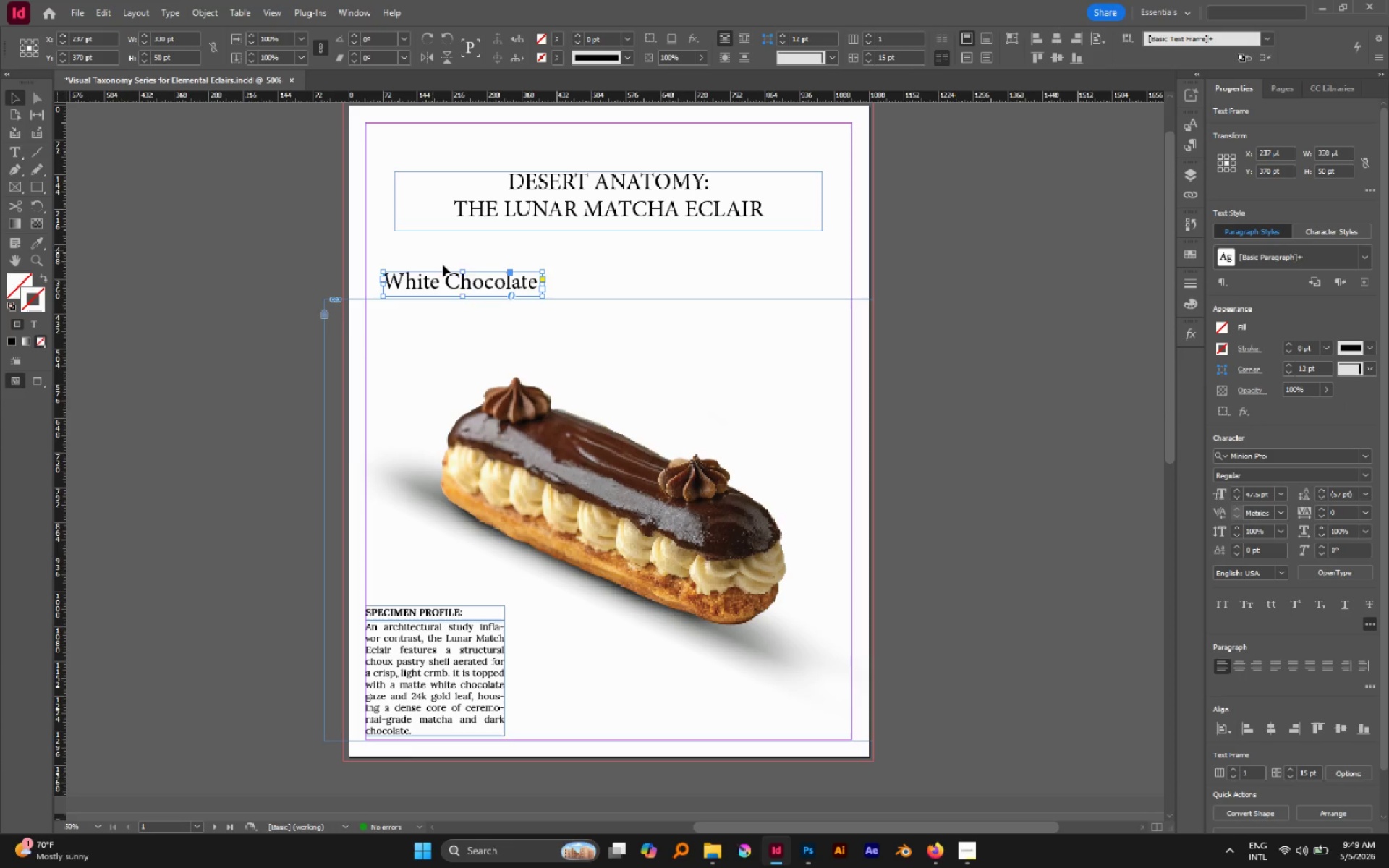 
double_click([451, 282])
 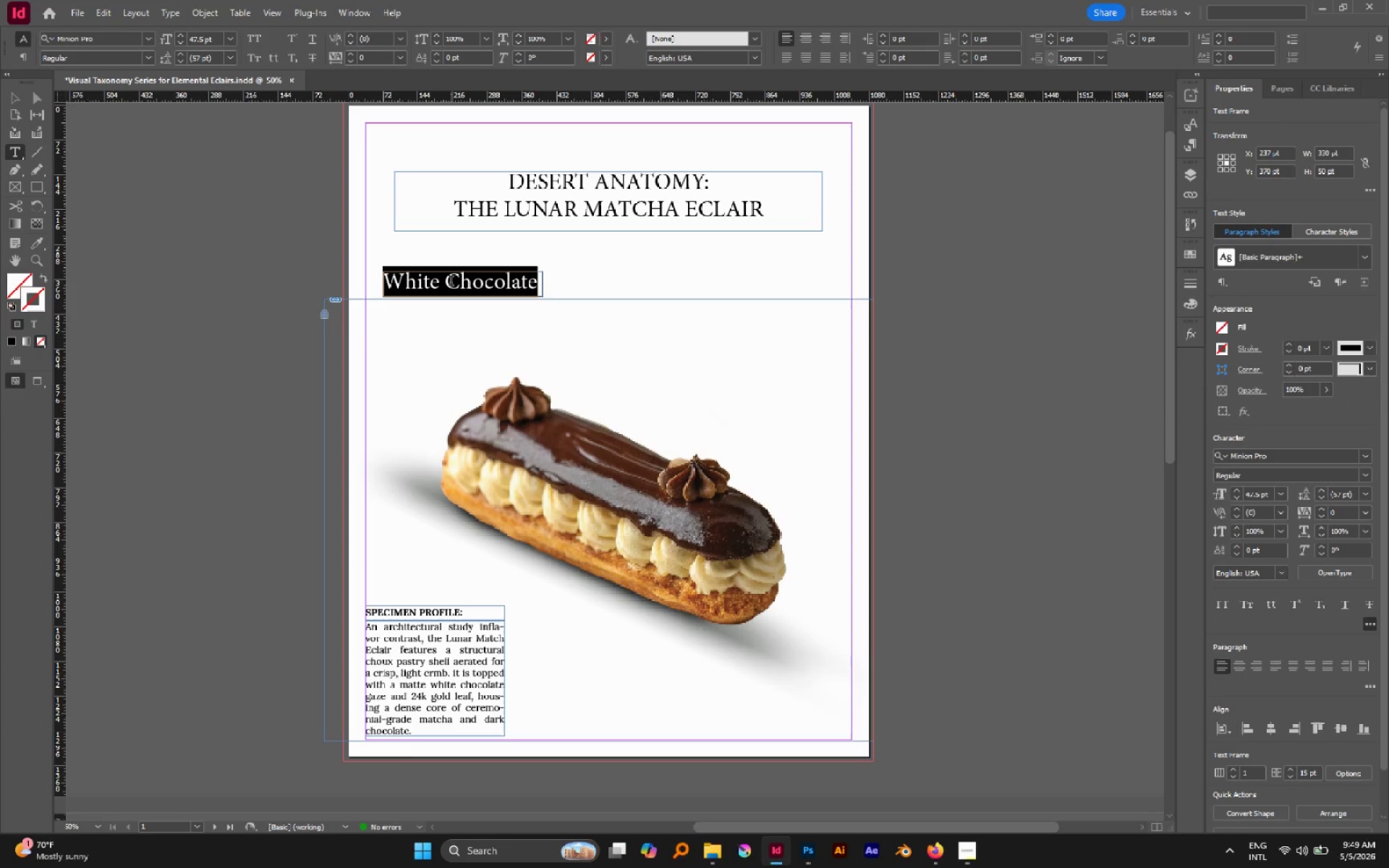 
triple_click([451, 282])
 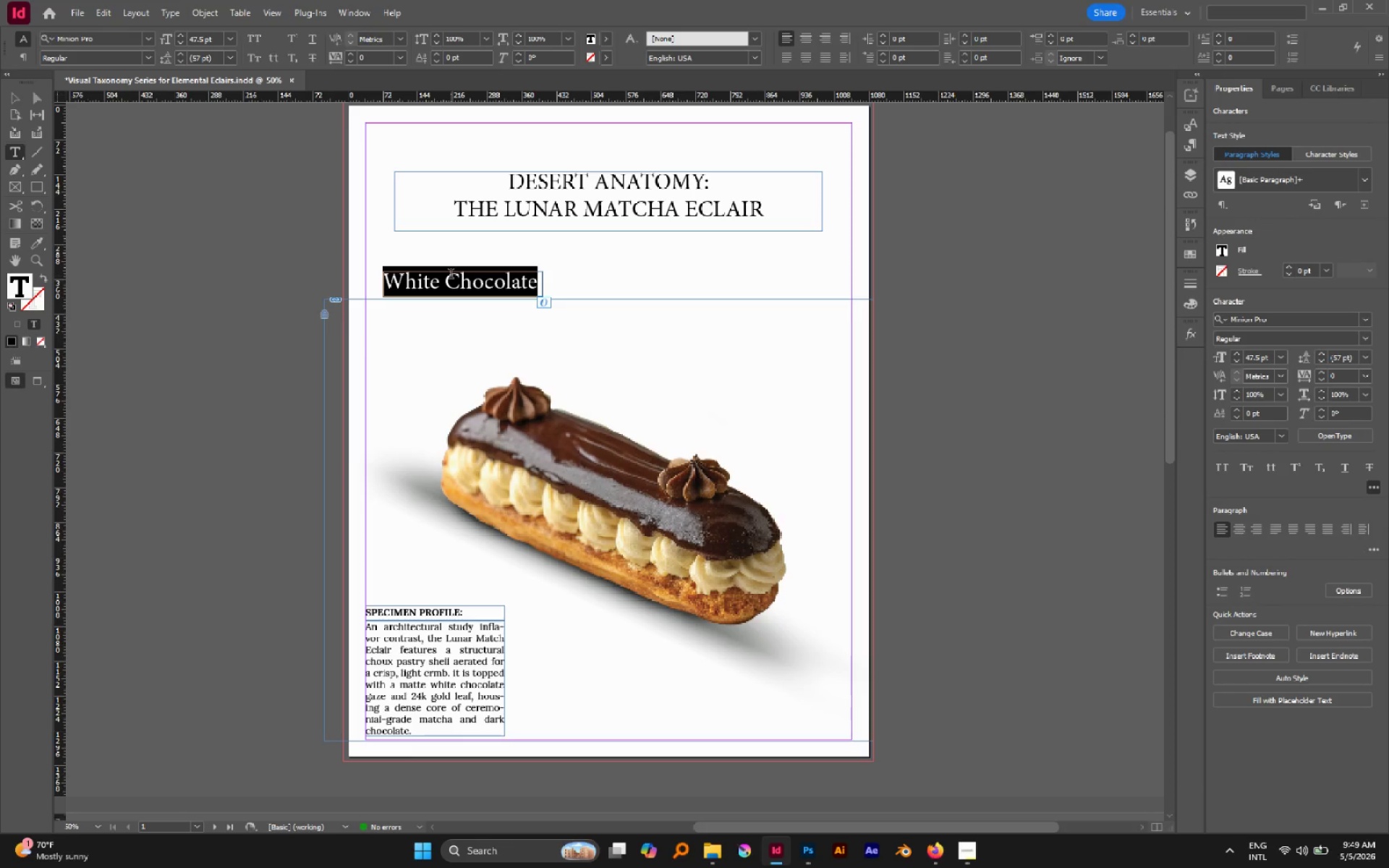 
key(Escape)
 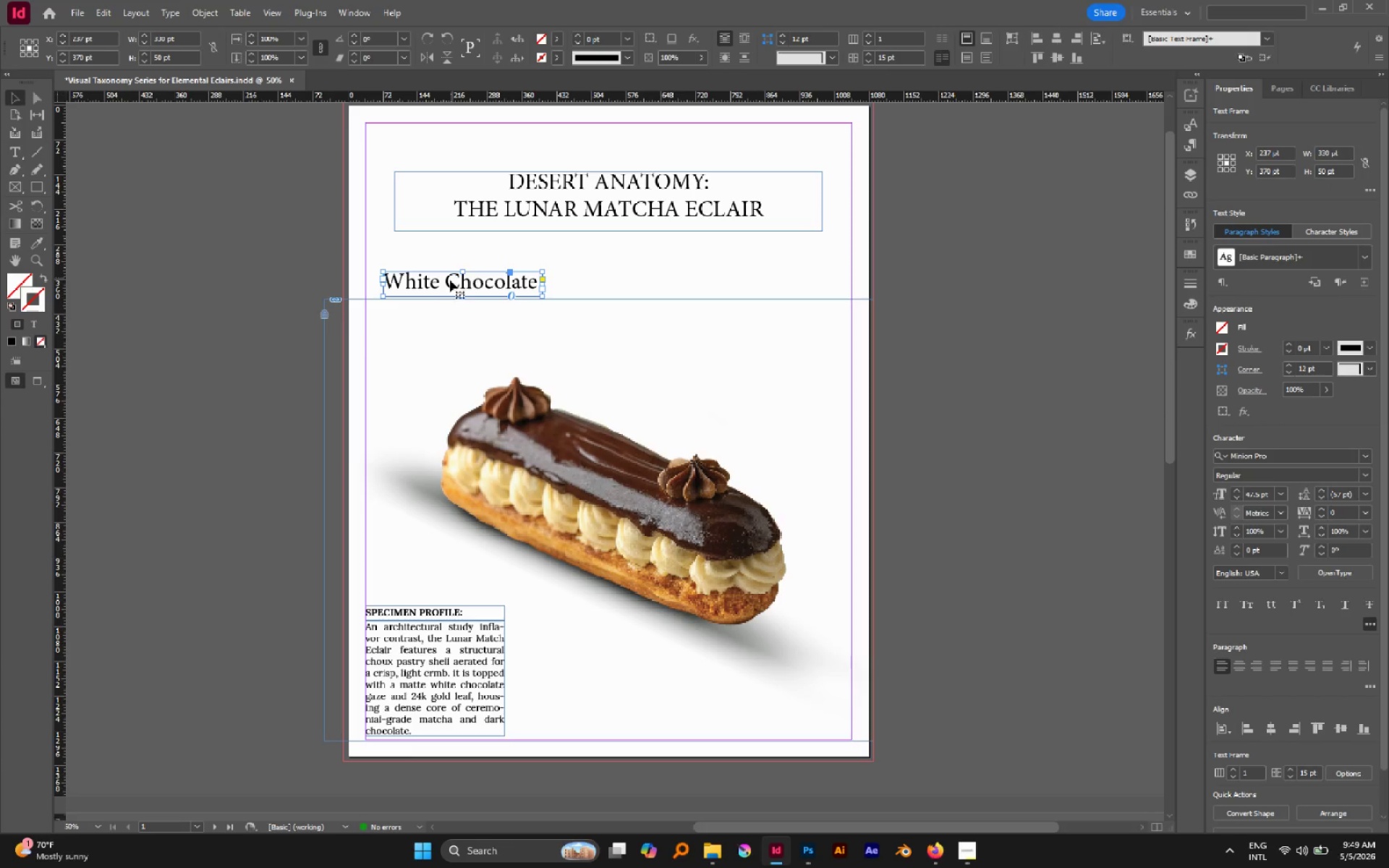 
hold_key(key=AltLeft, duration=1.45)
left_click_drag(start_coordinate=[451, 281], to_coordinate=[455, 316])
 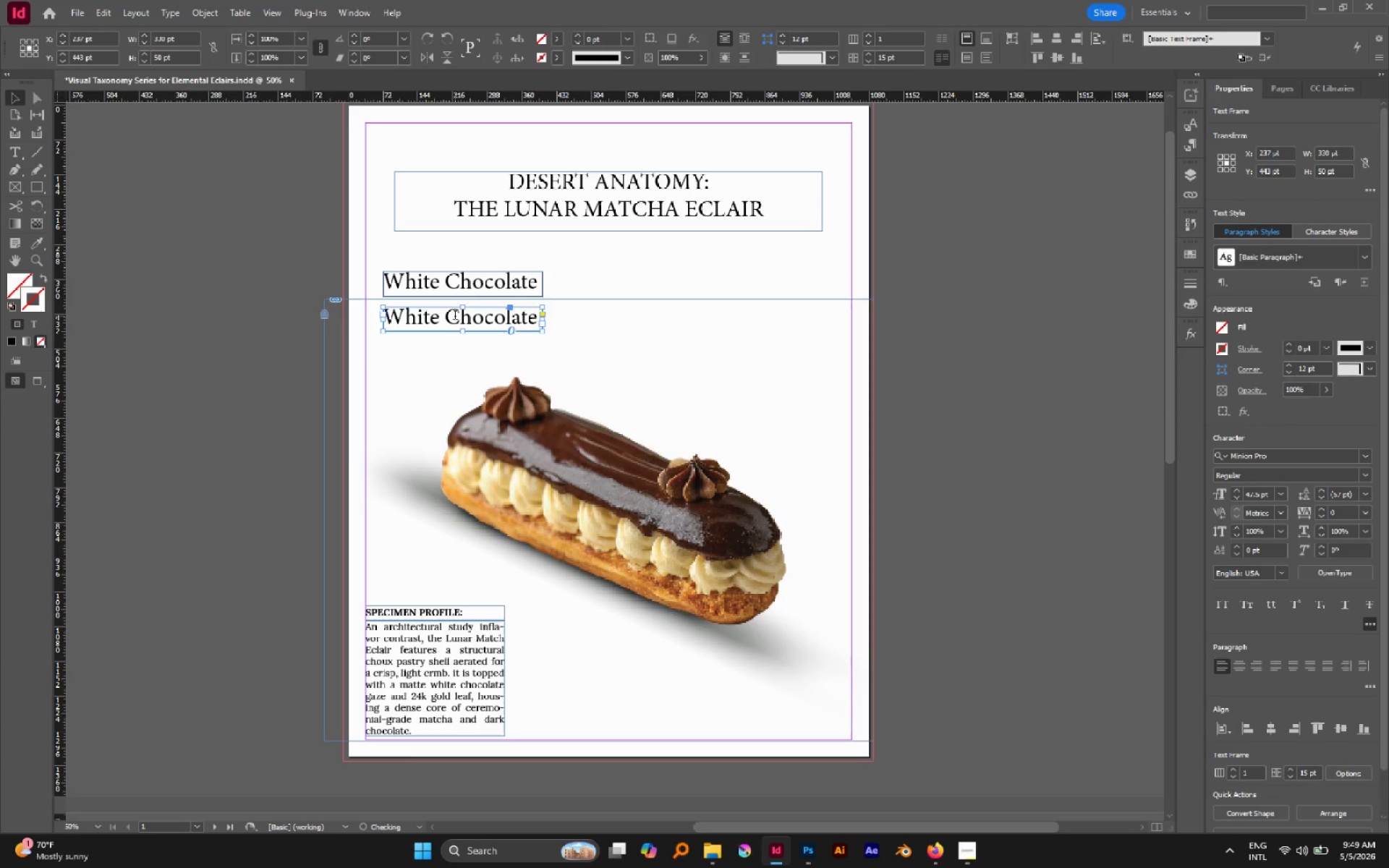 
hold_key(key=ShiftLeft, duration=1.17)
 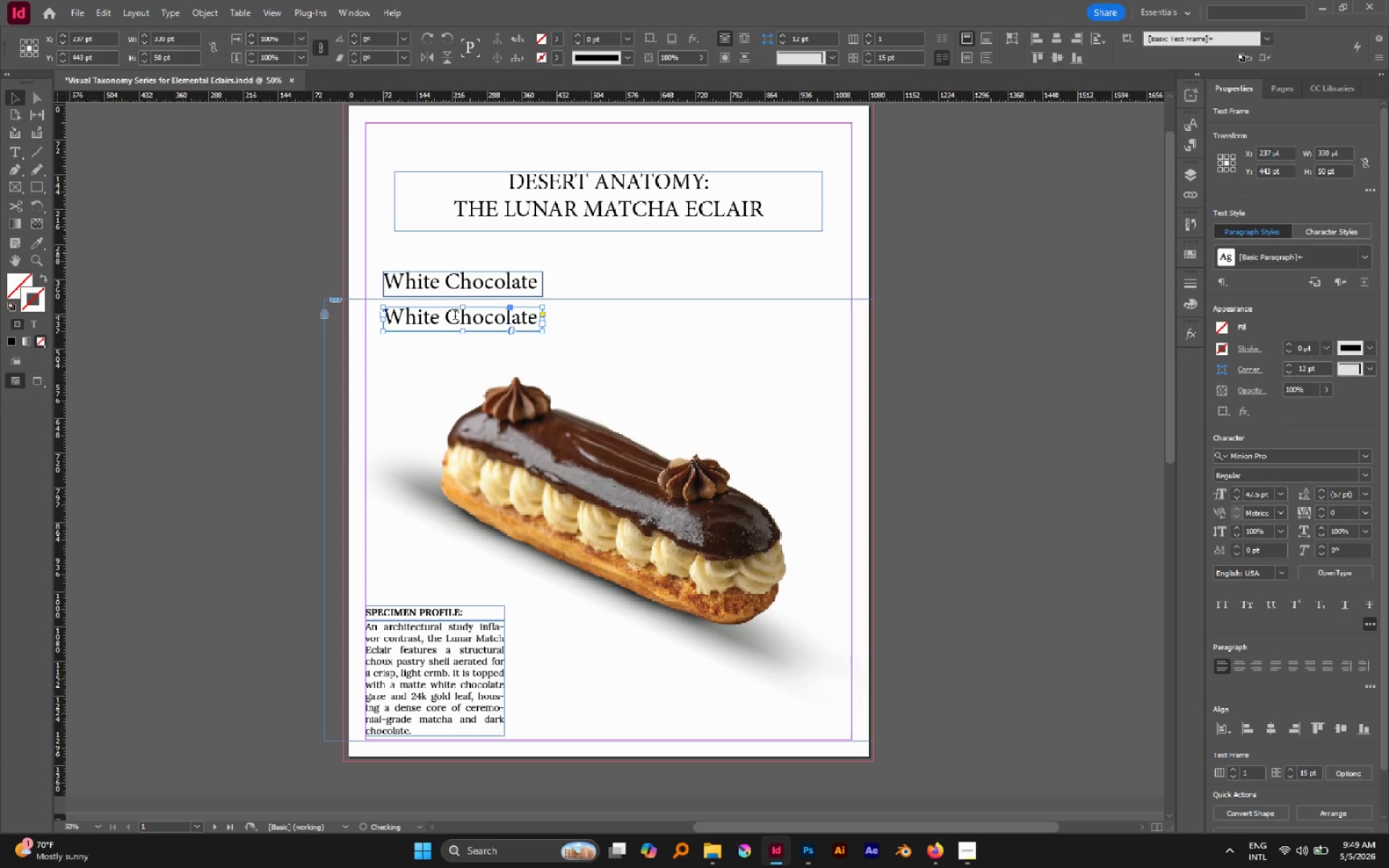 
double_click([455, 316])
 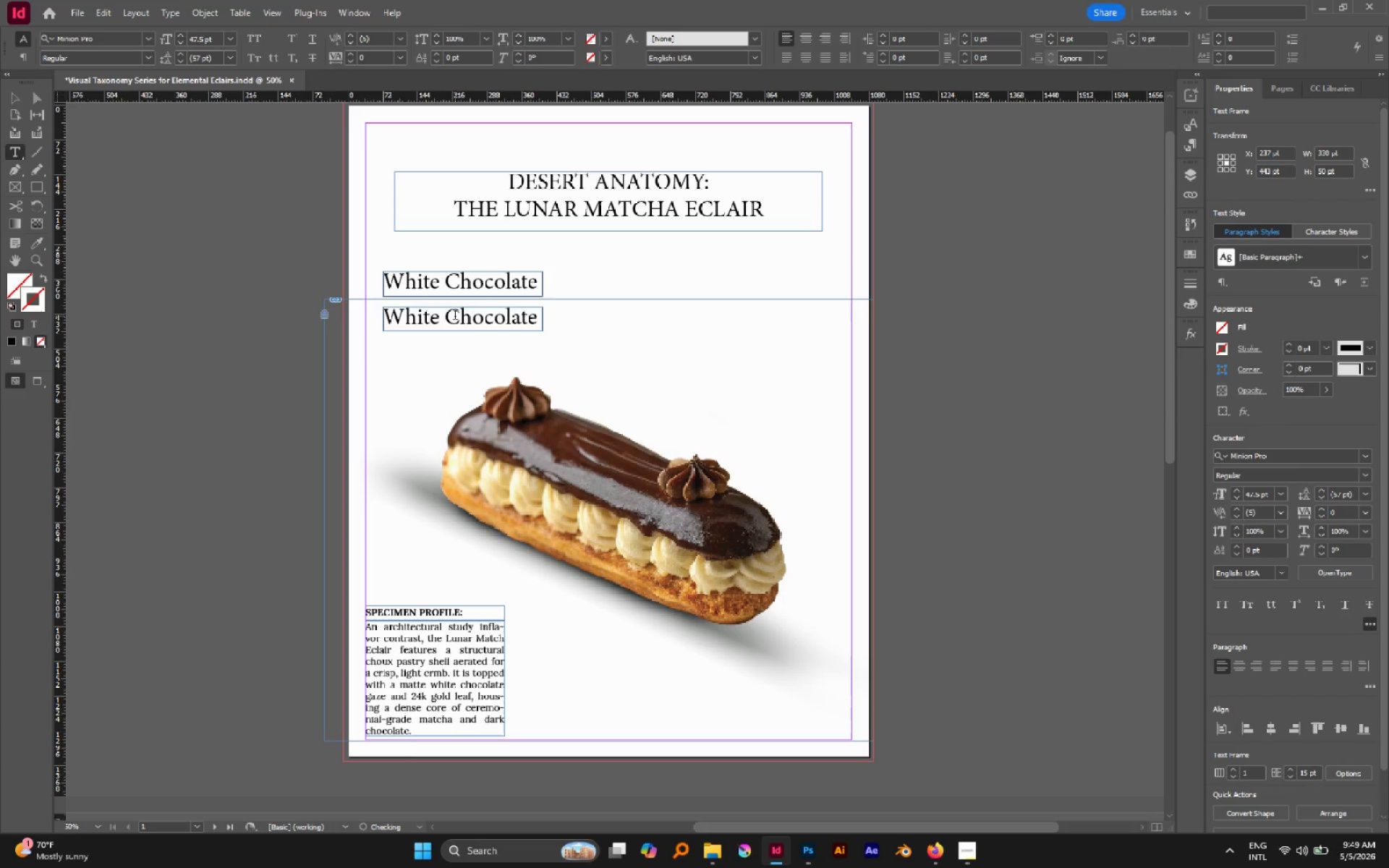 
triple_click([455, 316])
 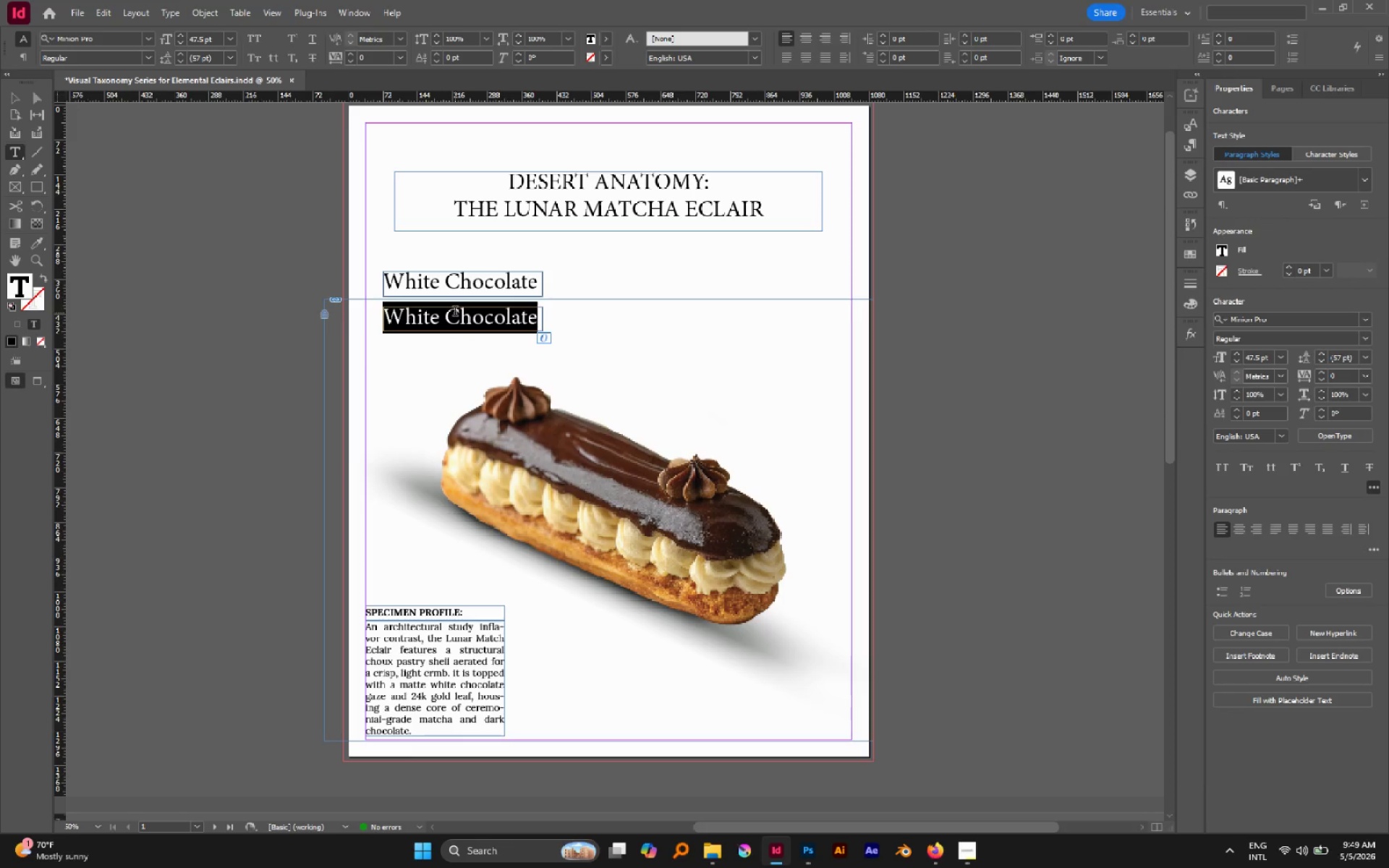 
type(cHOUX)
key(Backspace)
key(Backspace)
key(Backspace)
key(Backspace)
key(Backspace)
type(houx Pastry shell)
key(Escape)
 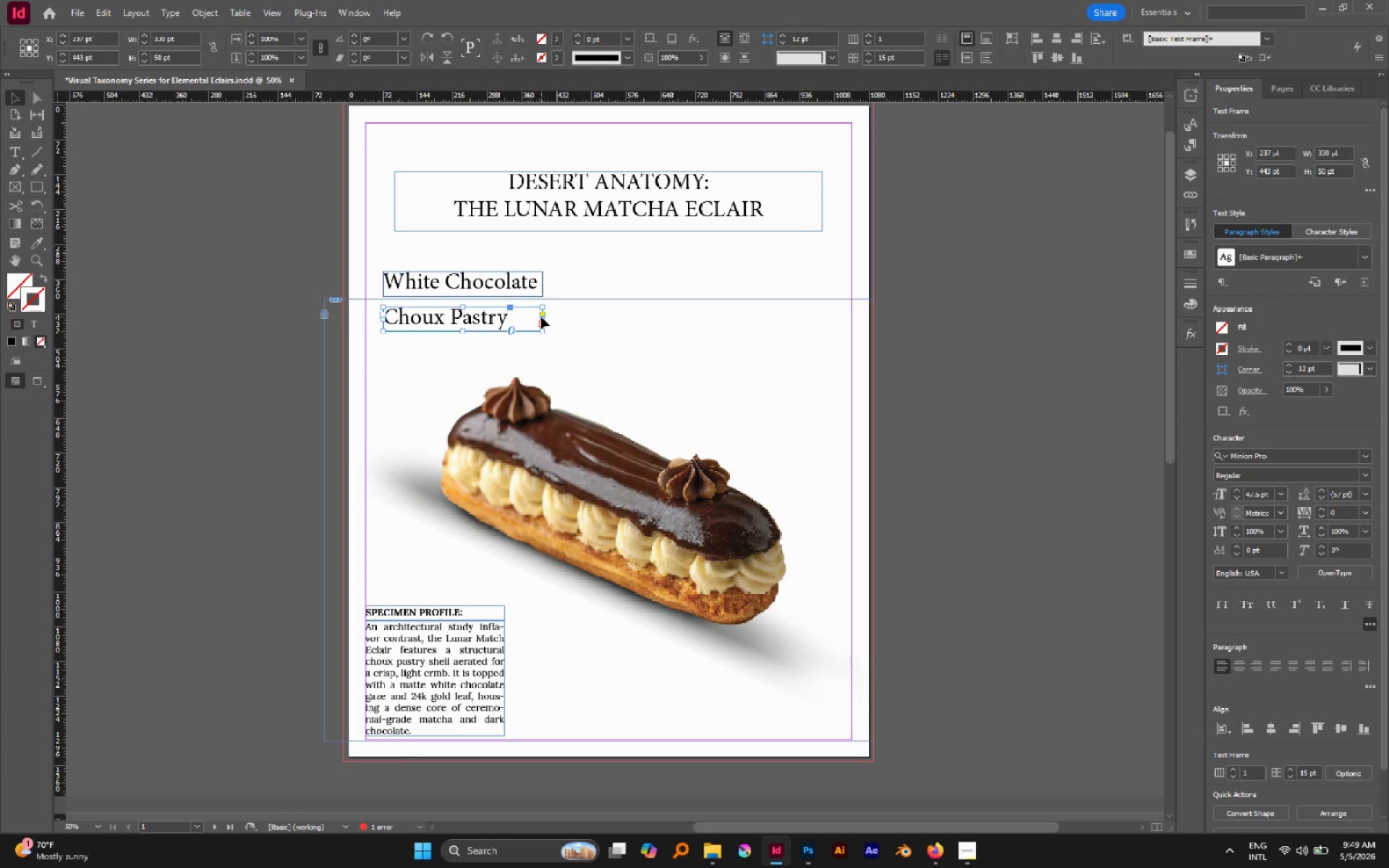 
left_click_drag(start_coordinate=[542, 318], to_coordinate=[579, 316])
 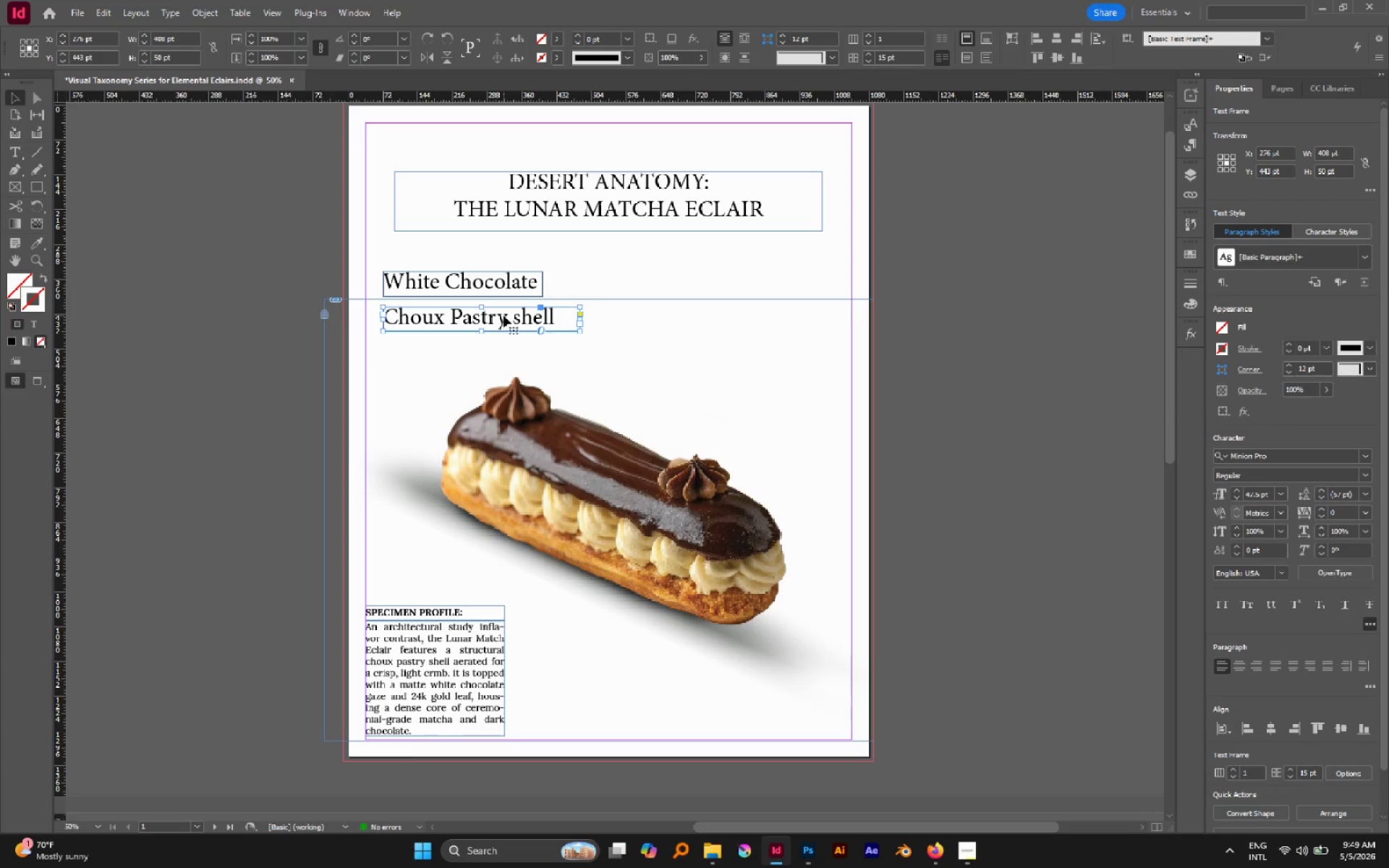 
wait(5.03)
 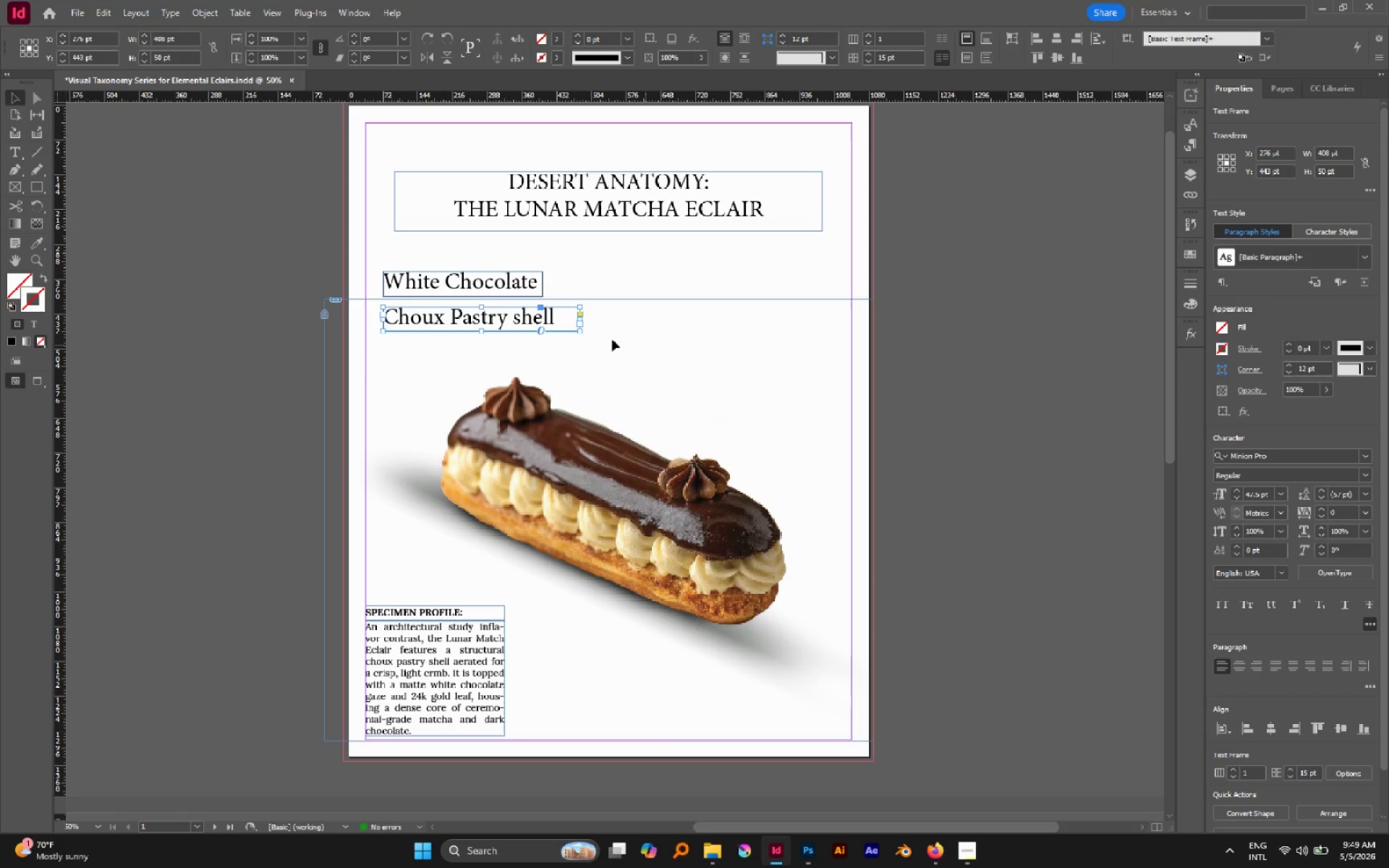 
double_click([525, 316])
 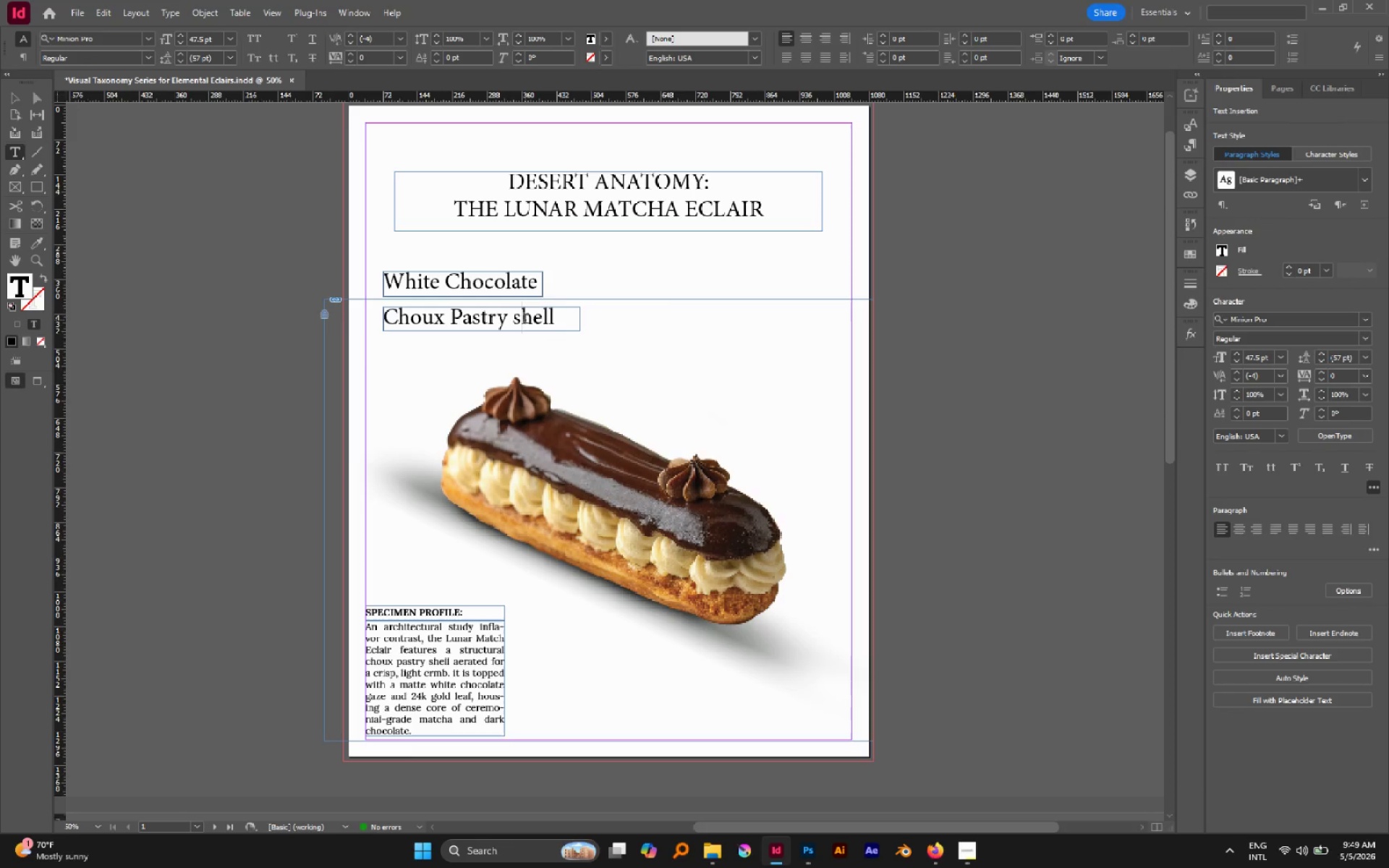 
left_click_drag(start_coordinate=[521, 320], to_coordinate=[513, 320])
 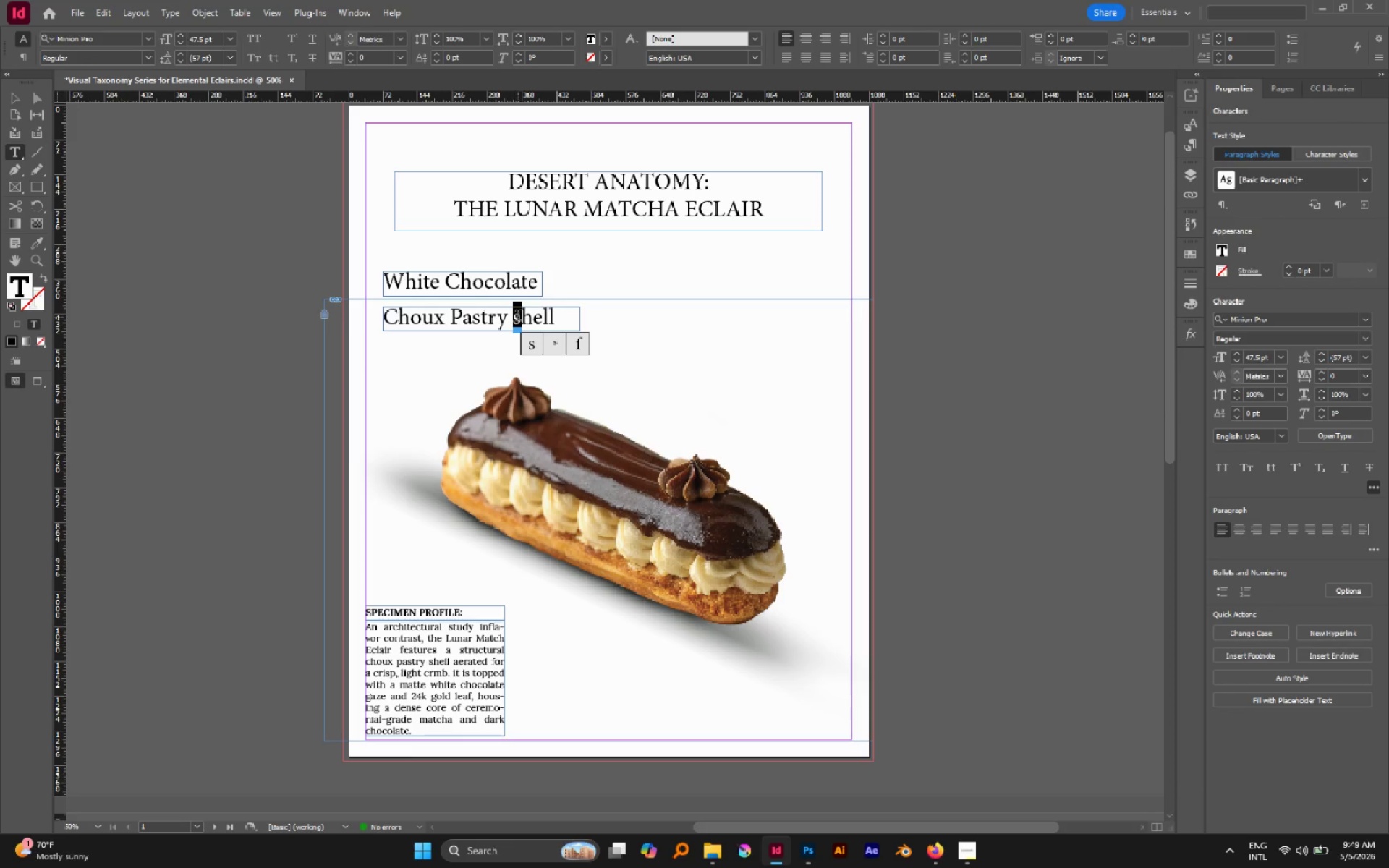 
key(Shift+S)
 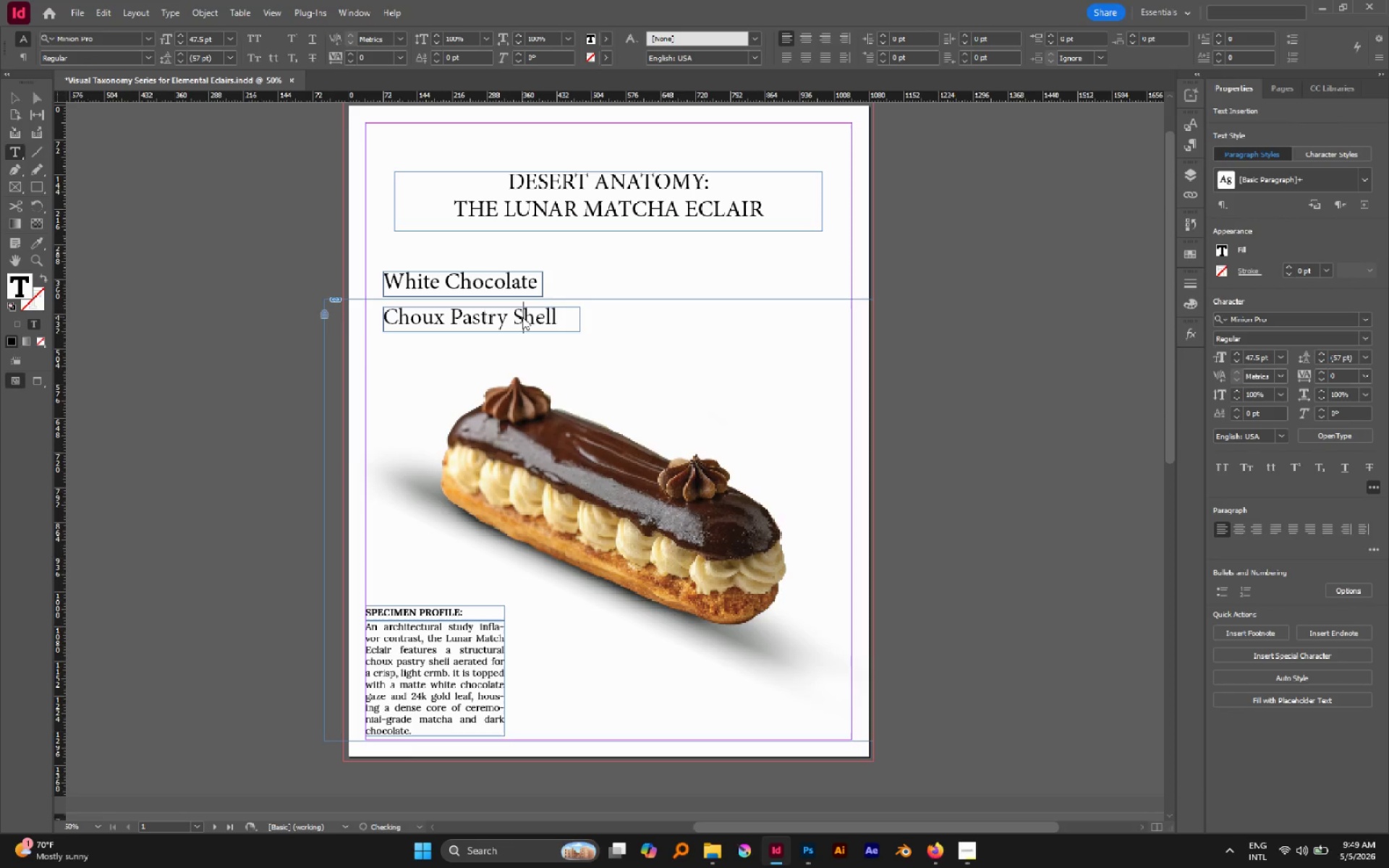 
key(Escape)
 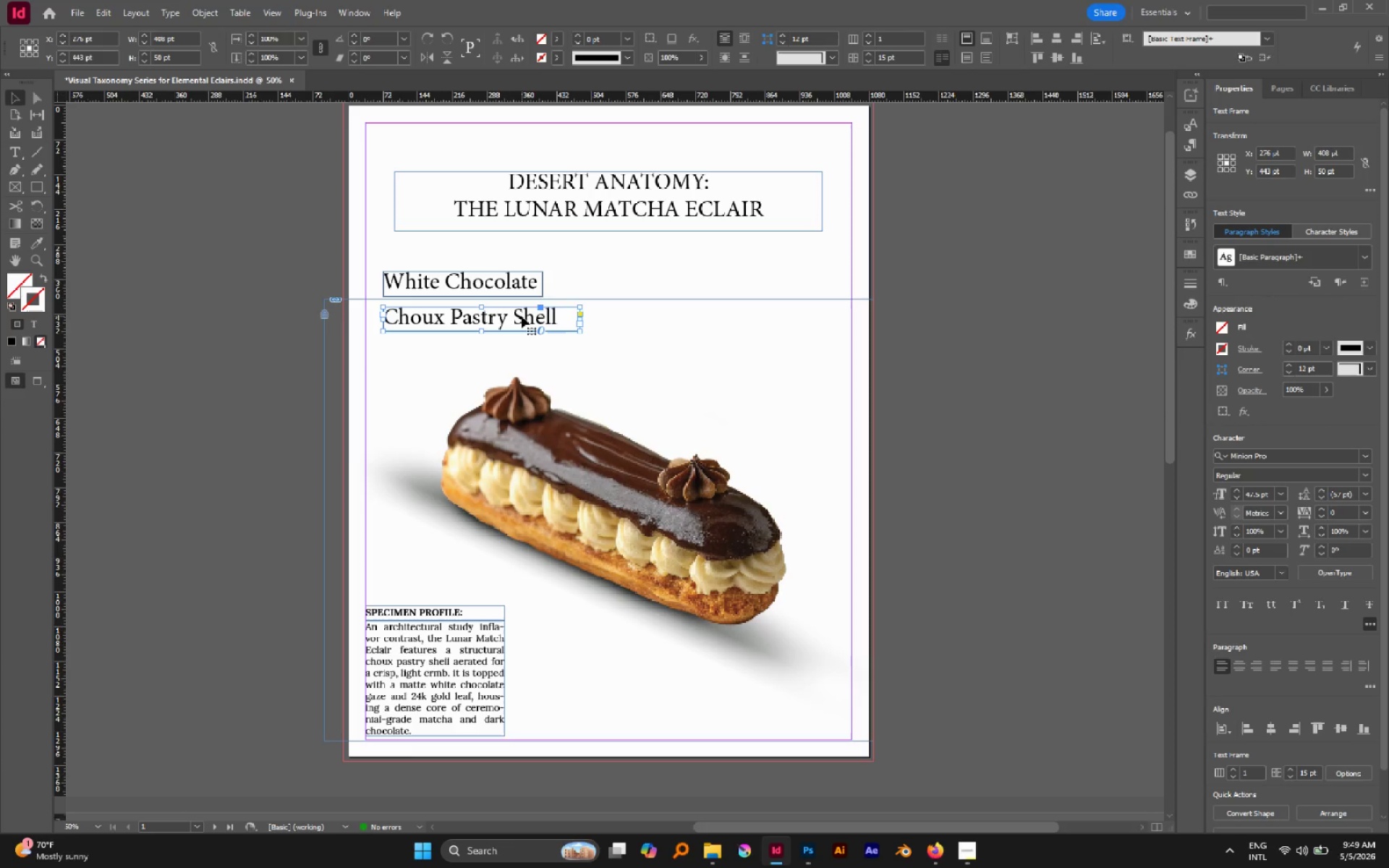 
wait(10.2)
 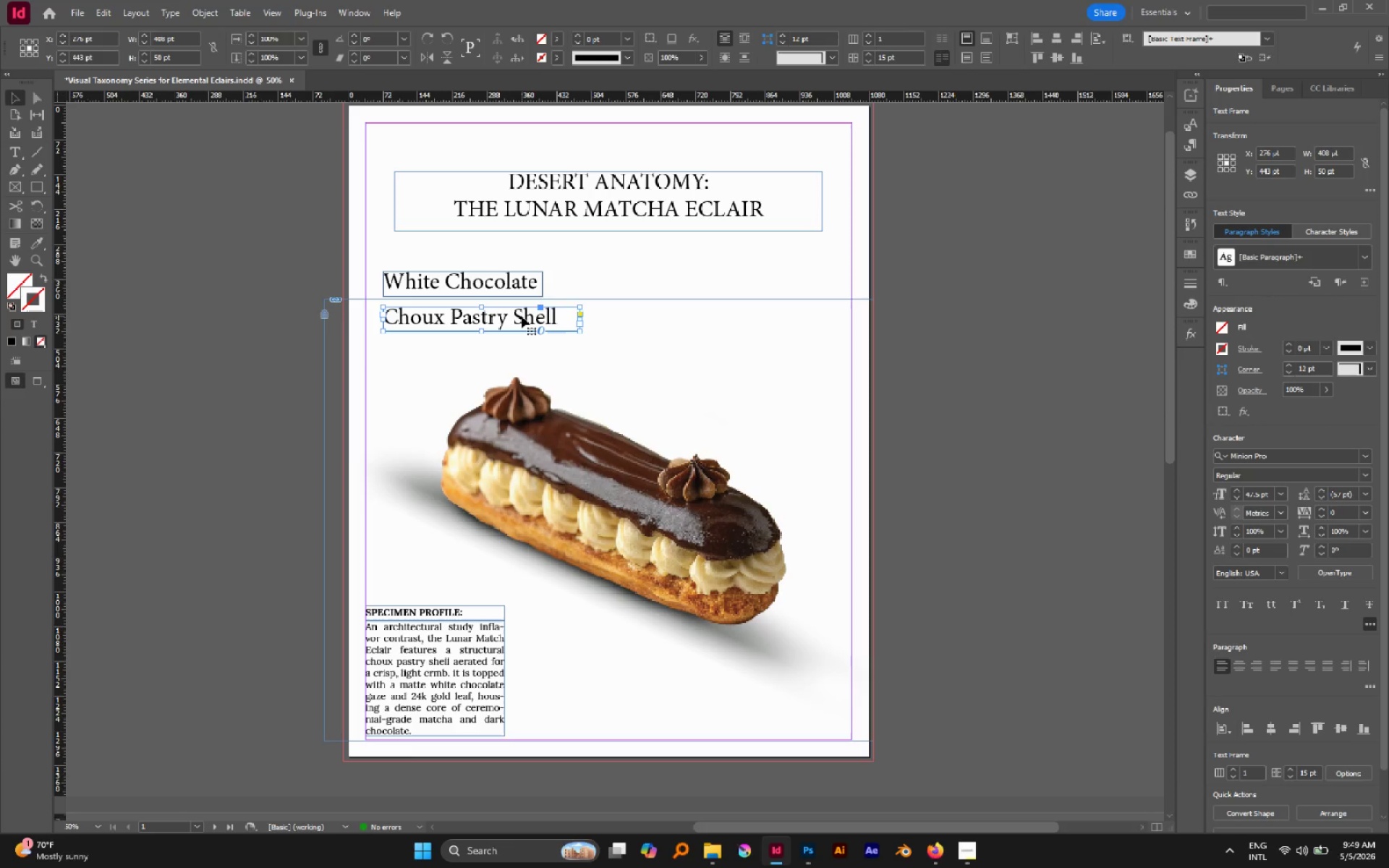 
scroll: coordinate [522, 317], scroll_direction: down, amount: 1.0
 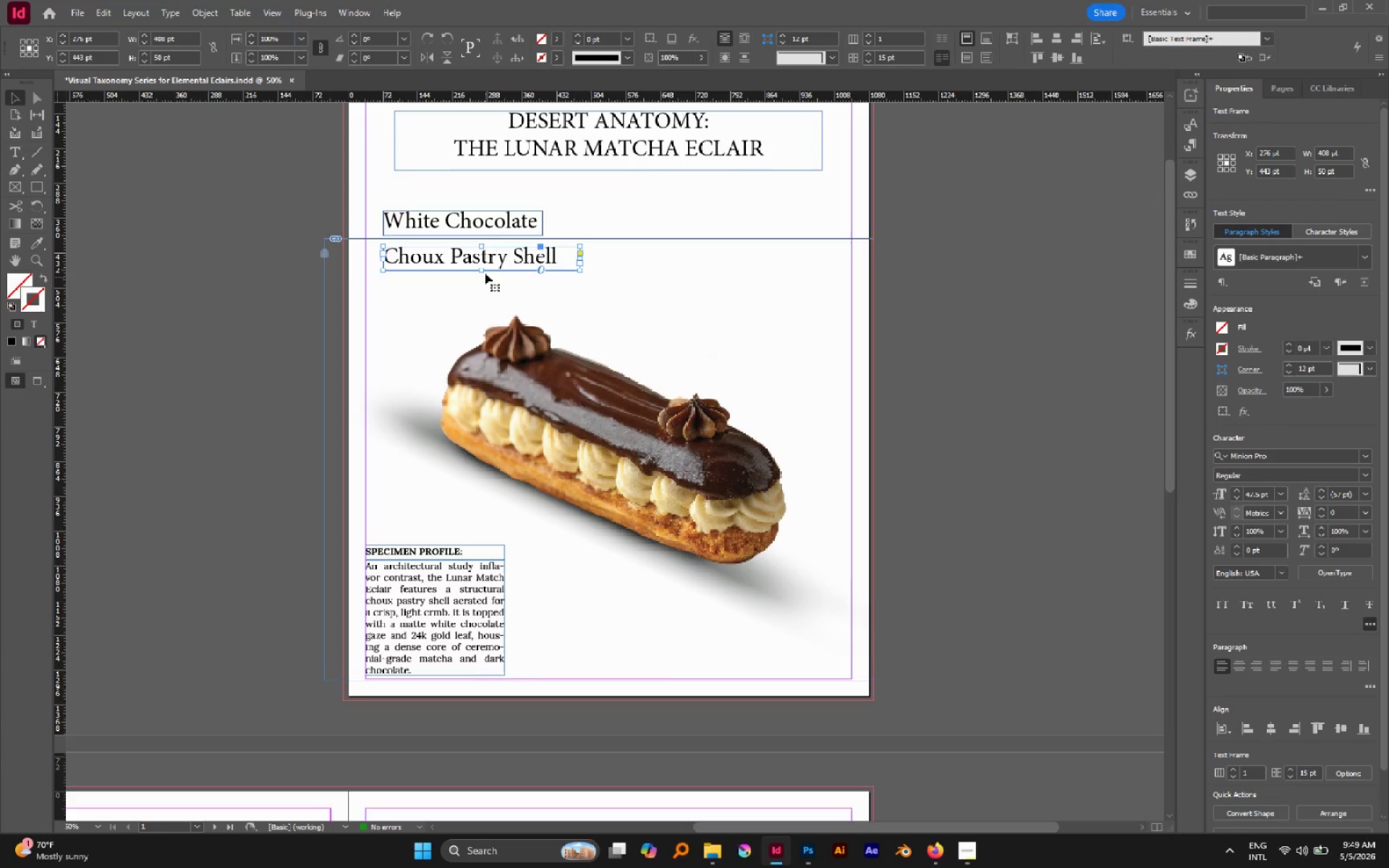 
hold_key(key=AltLeft, duration=2.83)
 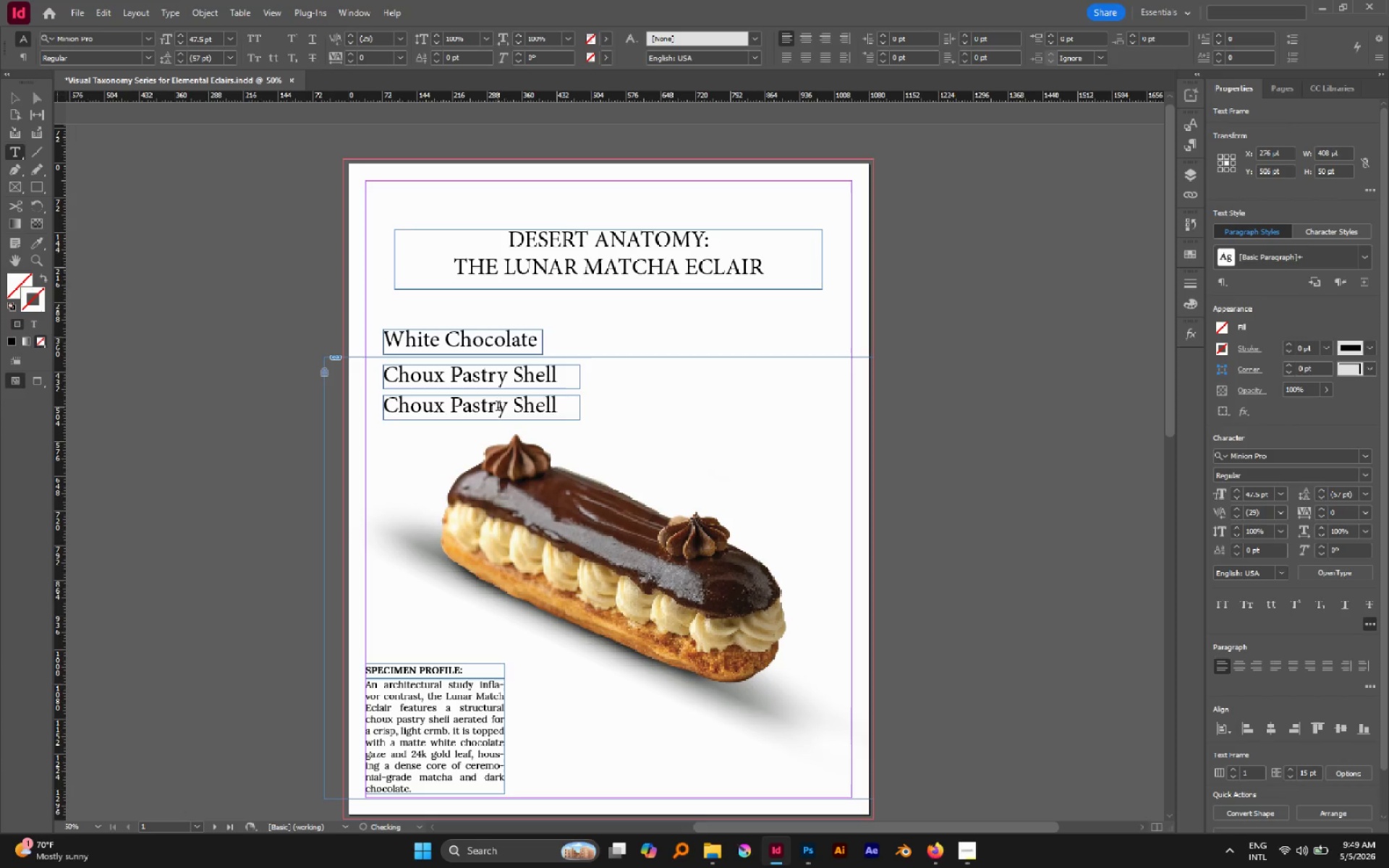 
scroll: coordinate [485, 269], scroll_direction: up, amount: 2.0
 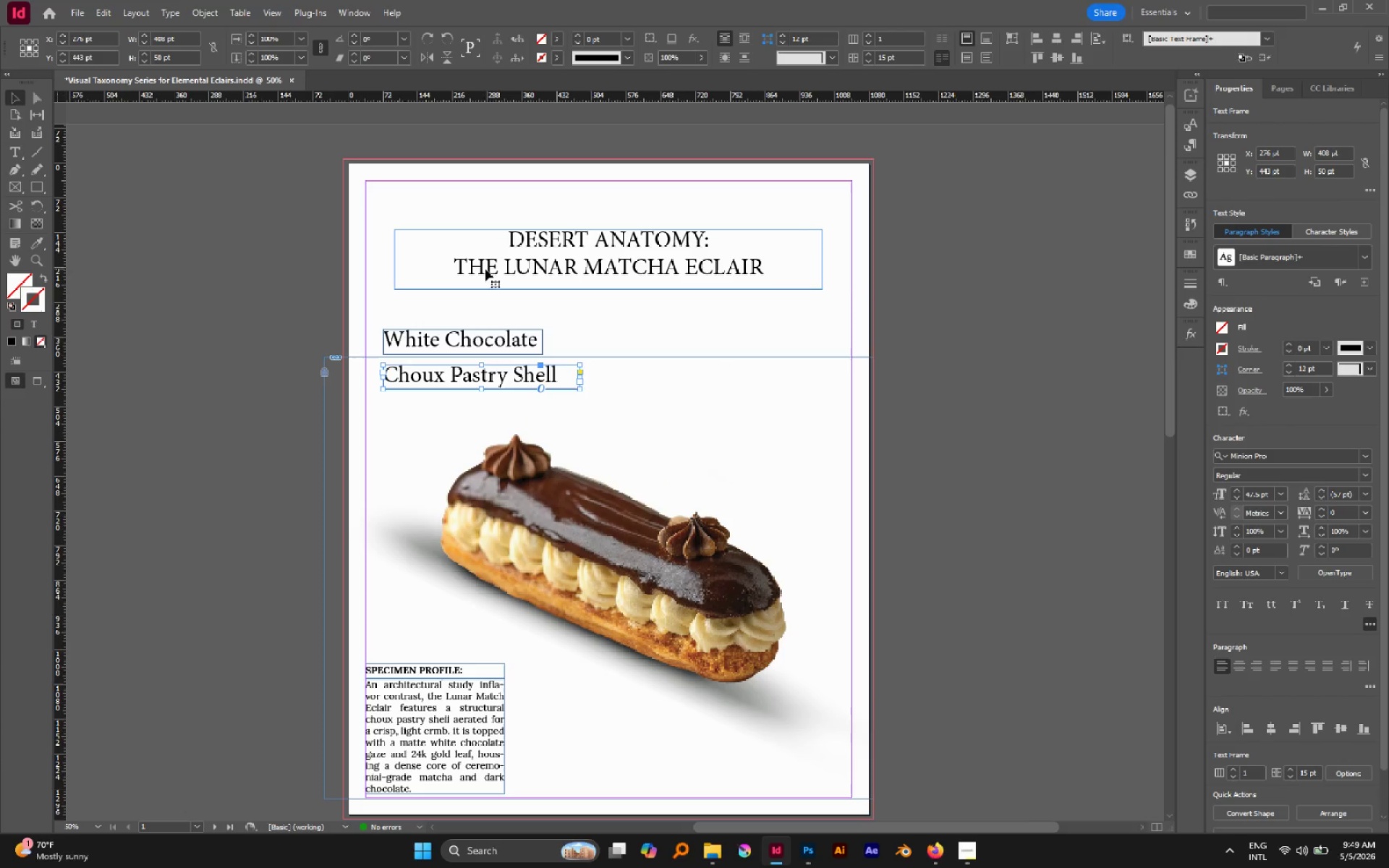 
hold_key(key=ShiftLeft, duration=1.66)
left_click_drag(start_coordinate=[499, 376], to_coordinate=[498, 407])
 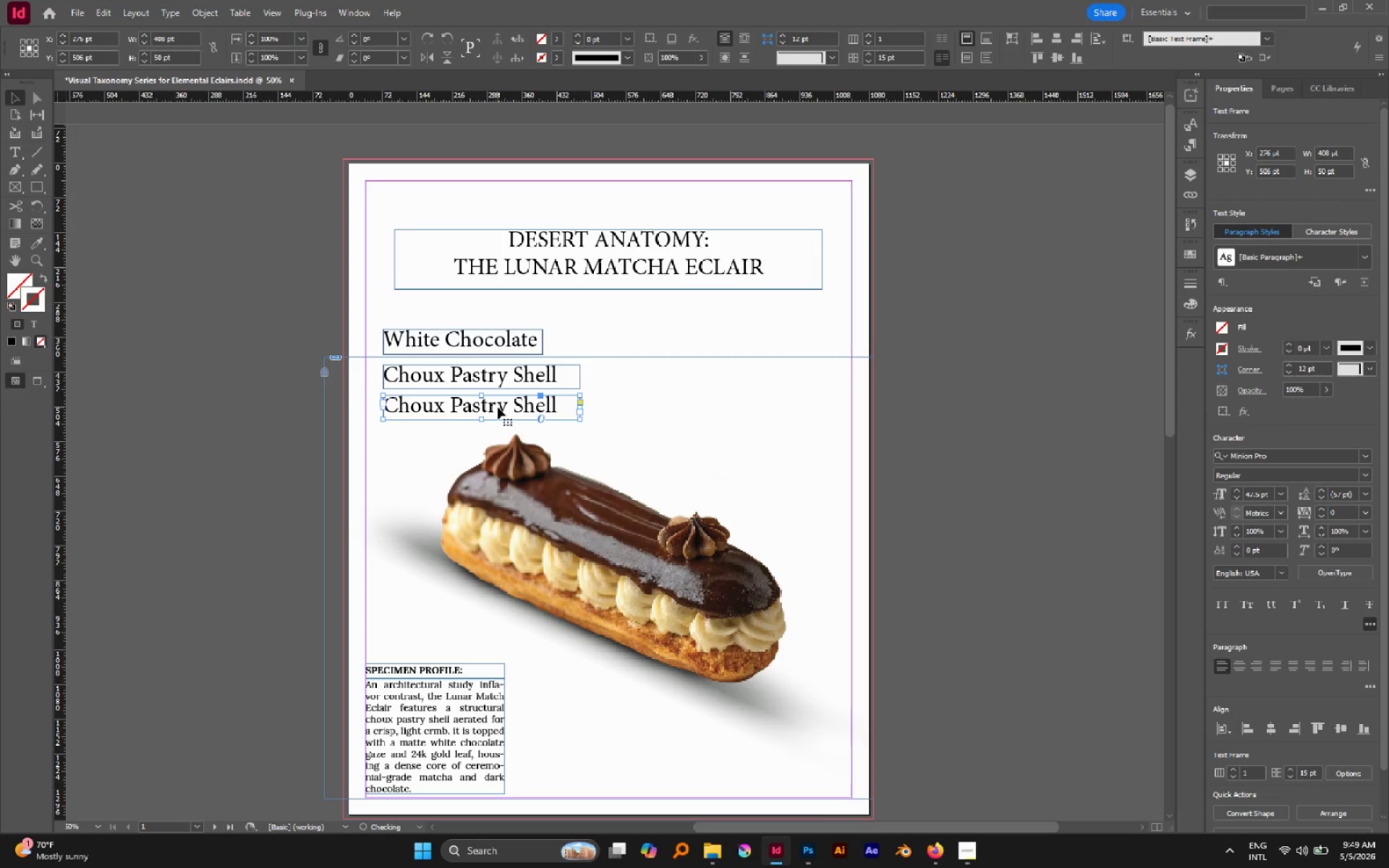 
double_click([498, 407])
 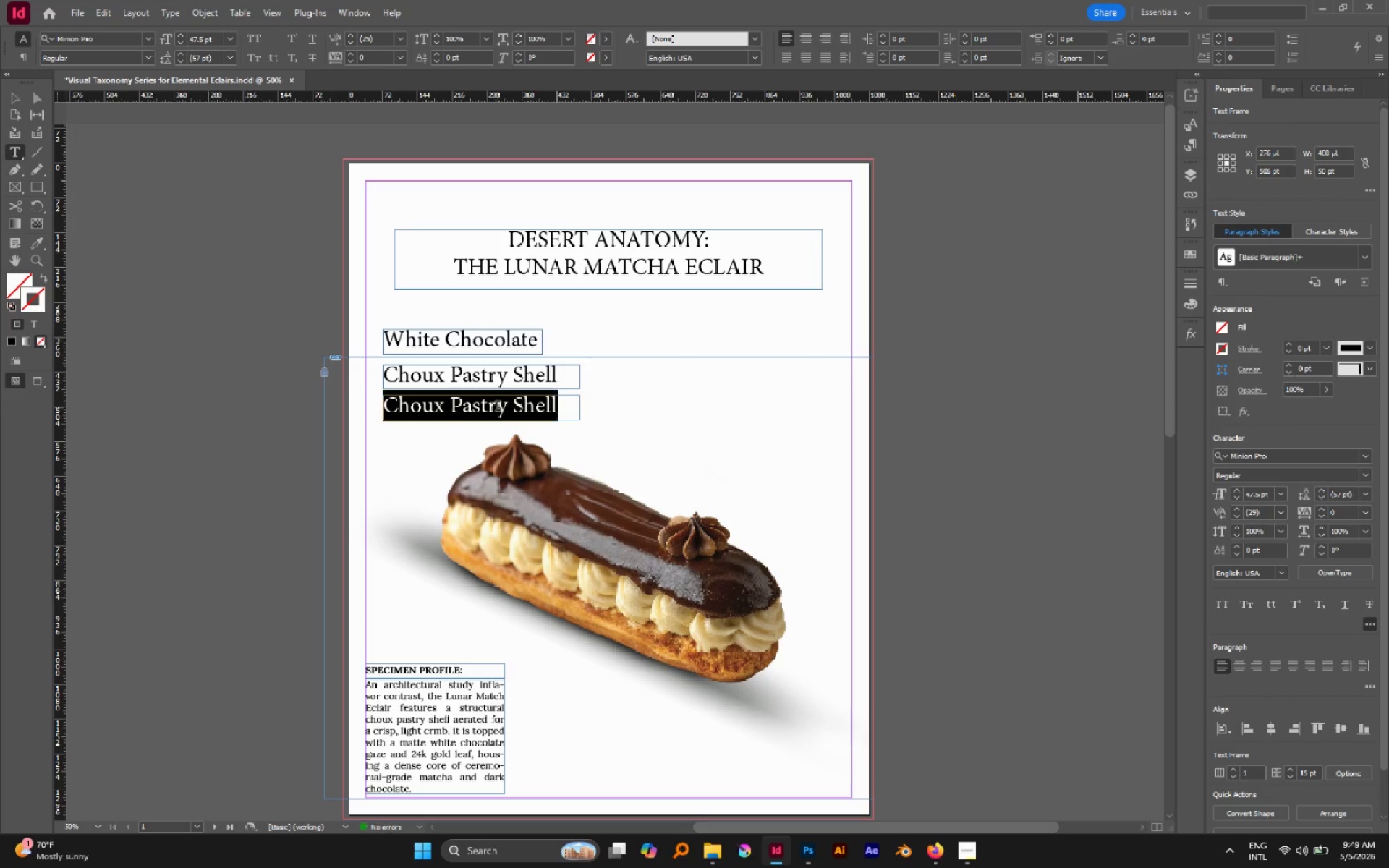 
triple_click([498, 407])
 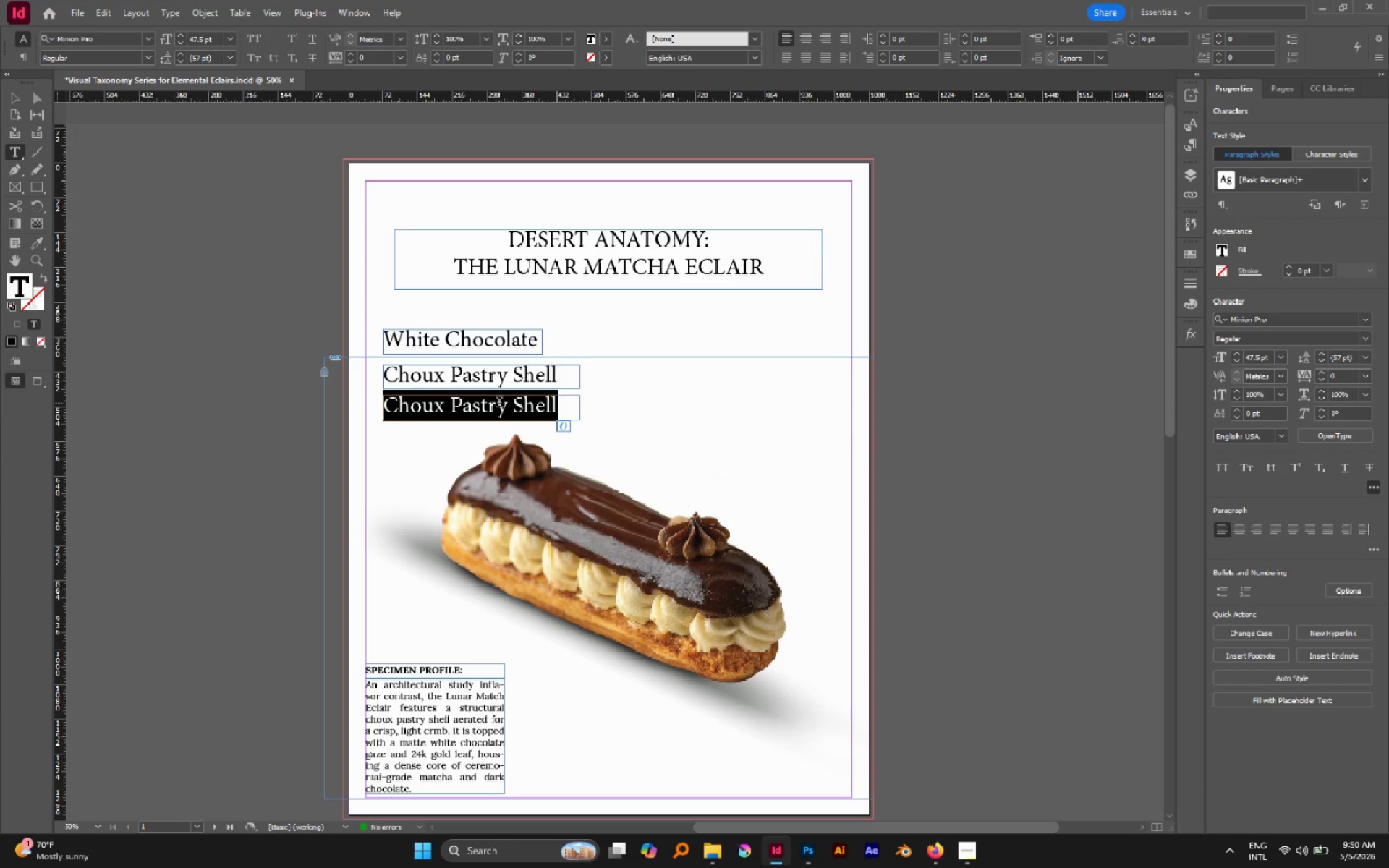 
type(Cocoa Nic )
key(Backspace)
key(Backspace)
type(b Craqueln)
key(Backspace)
type(in)
key(Escape)
 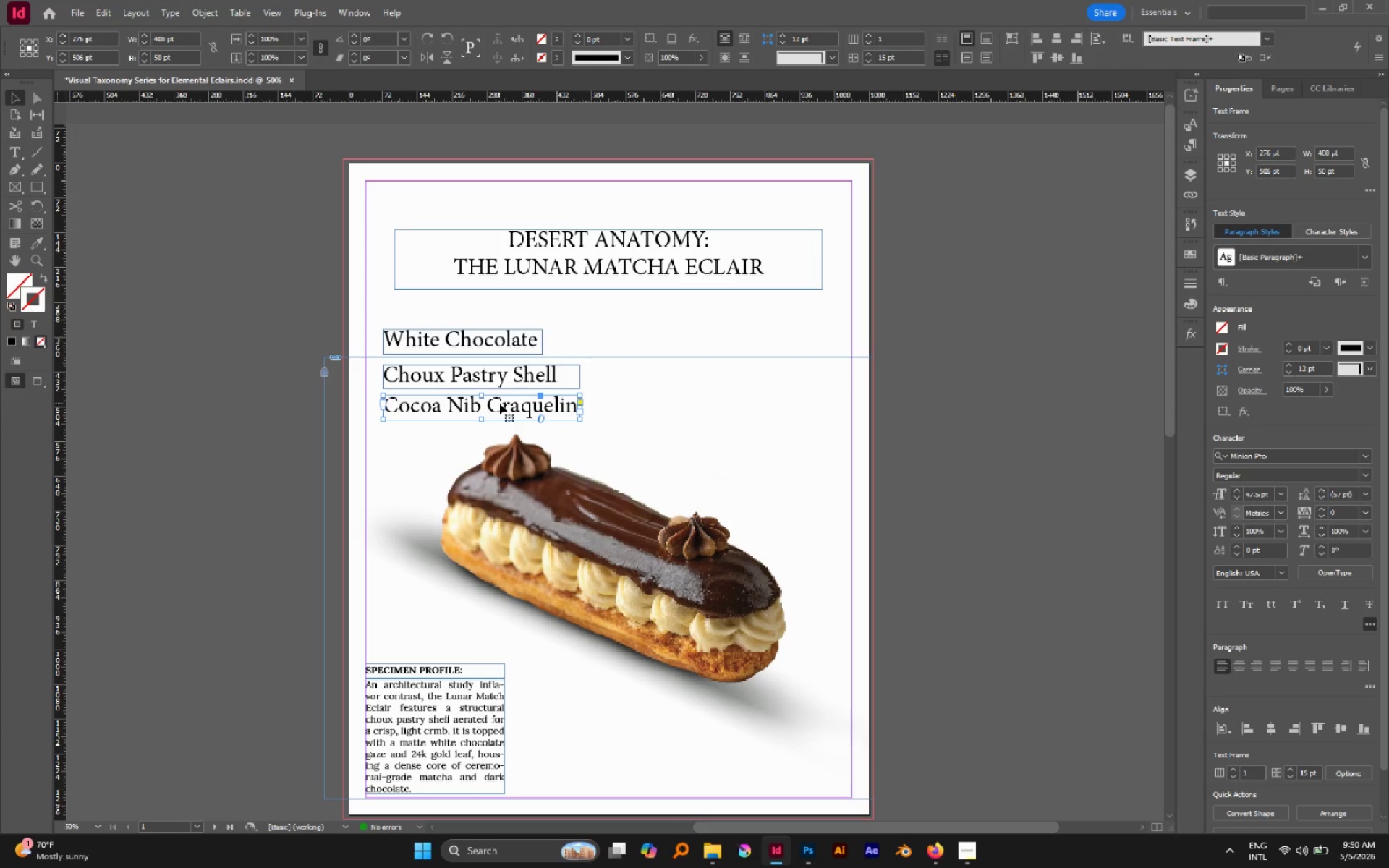 
hold_key(key=AltLeft, duration=0.38)
scroll: coordinate [574, 310], scroll_direction: down, amount: 3.0
 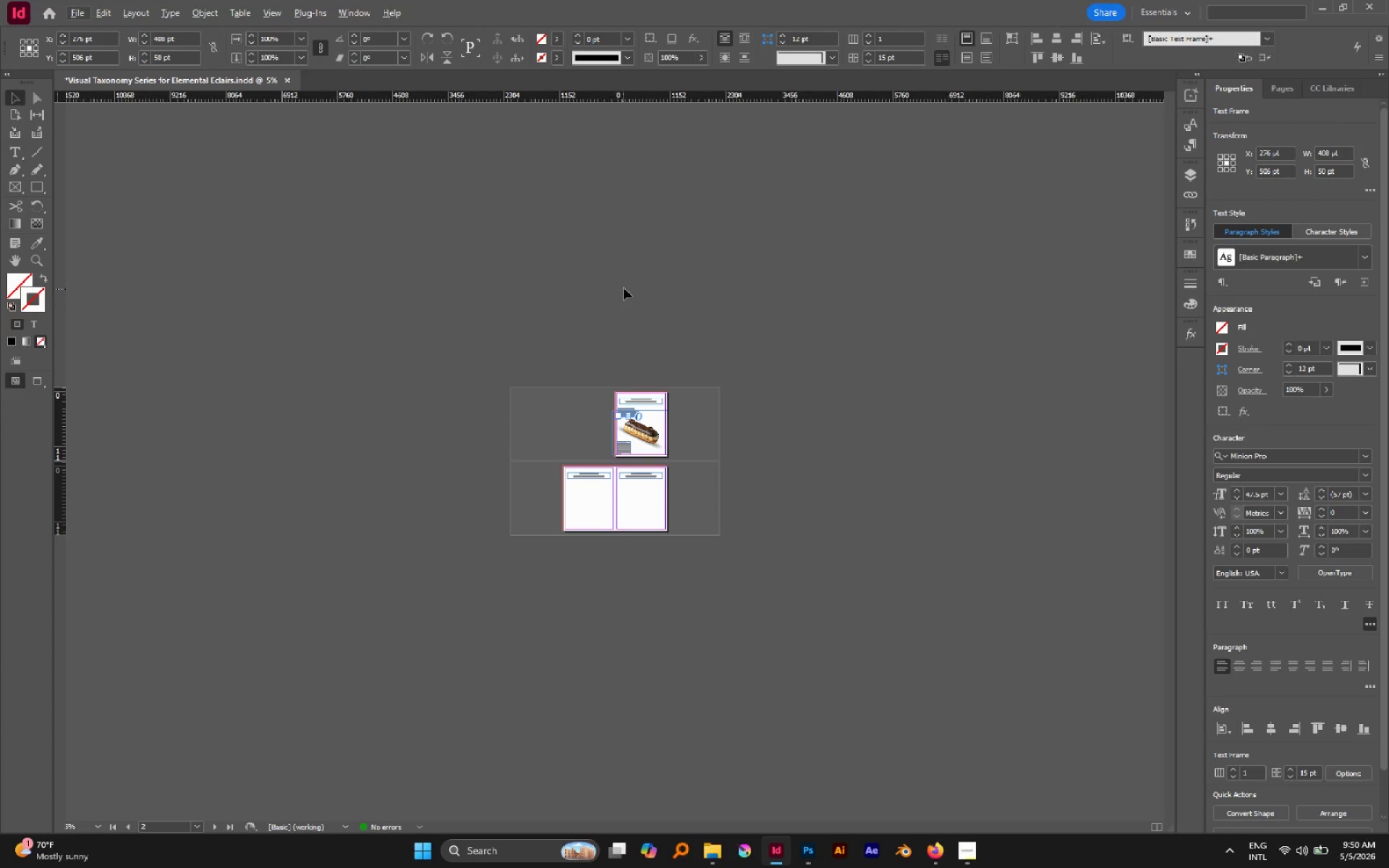 
hold_key(key=AltLeft, duration=0.61)
 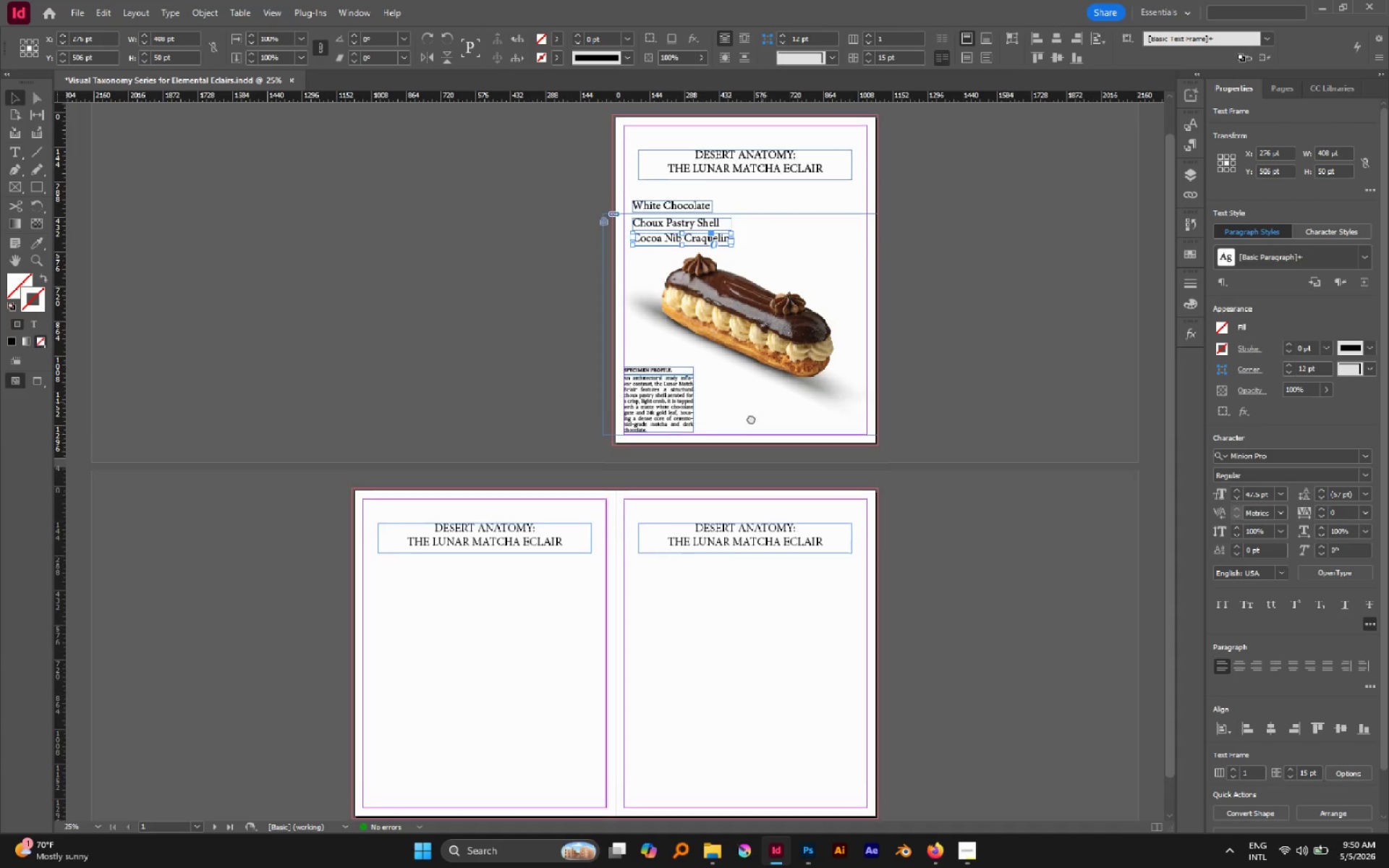 
scroll: coordinate [651, 448], scroll_direction: up, amount: 3.0
 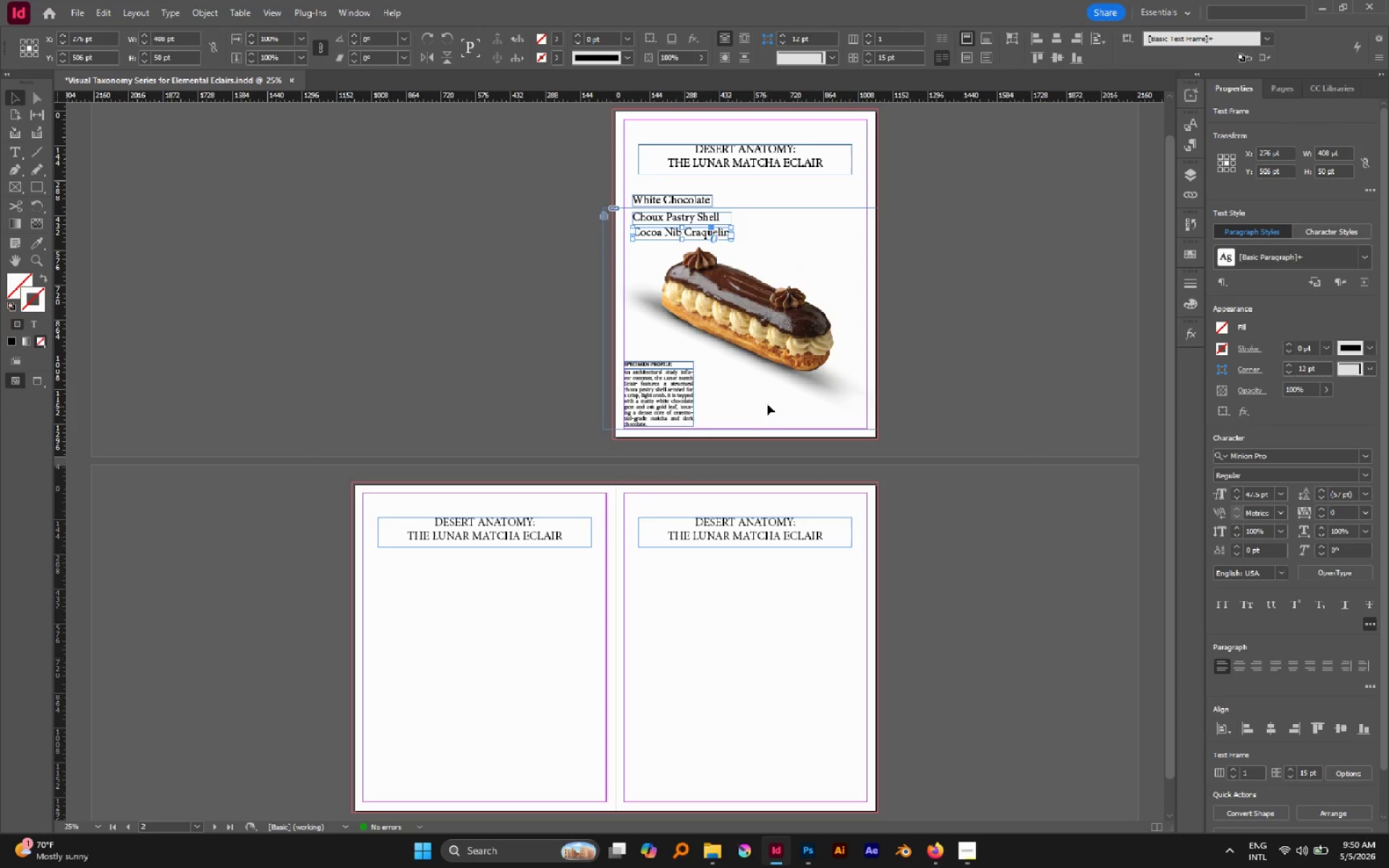 
hold_key(key=Space, duration=0.33)
 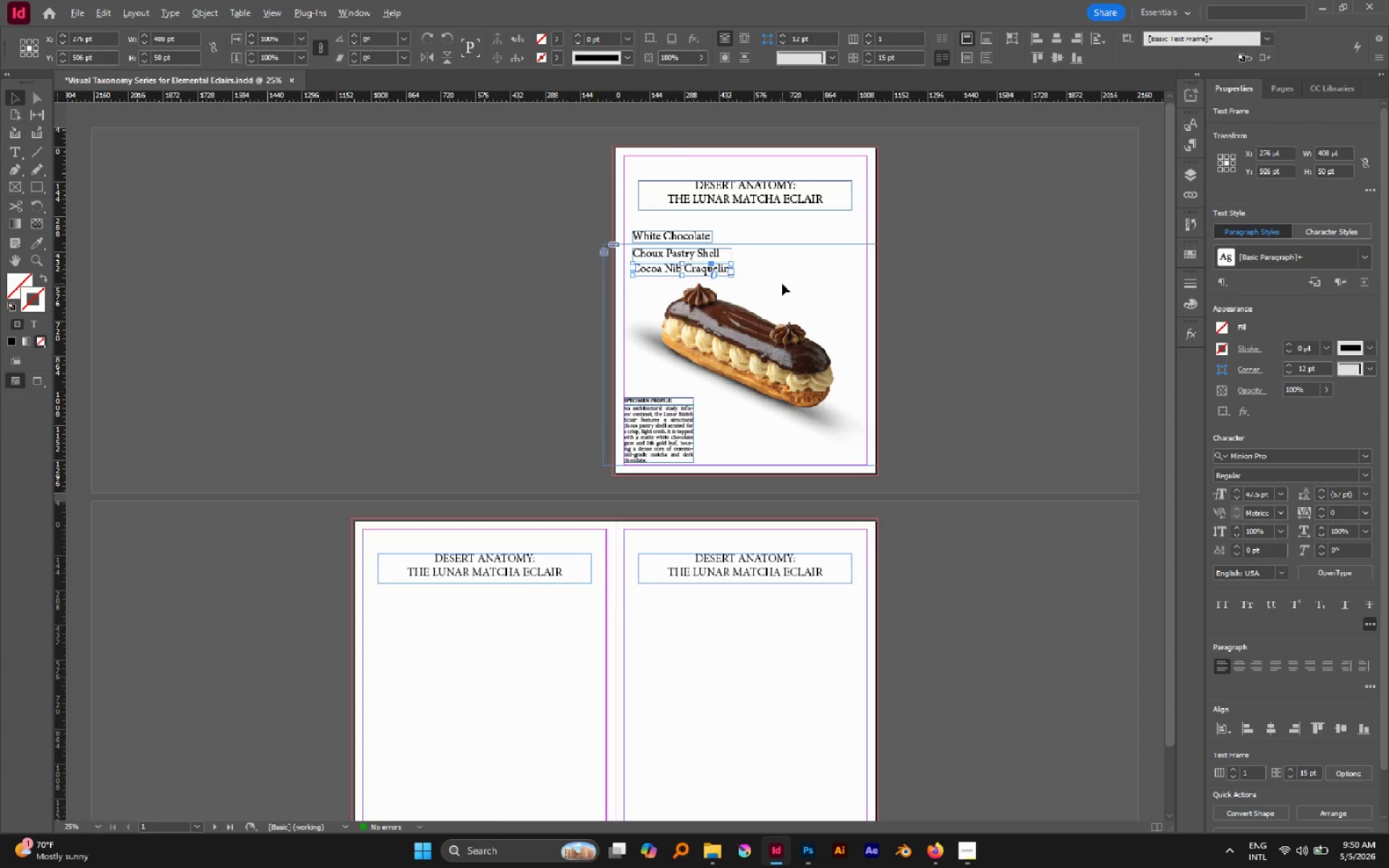 
left_click_drag(start_coordinate=[759, 407], to_coordinate=[656, 538])
 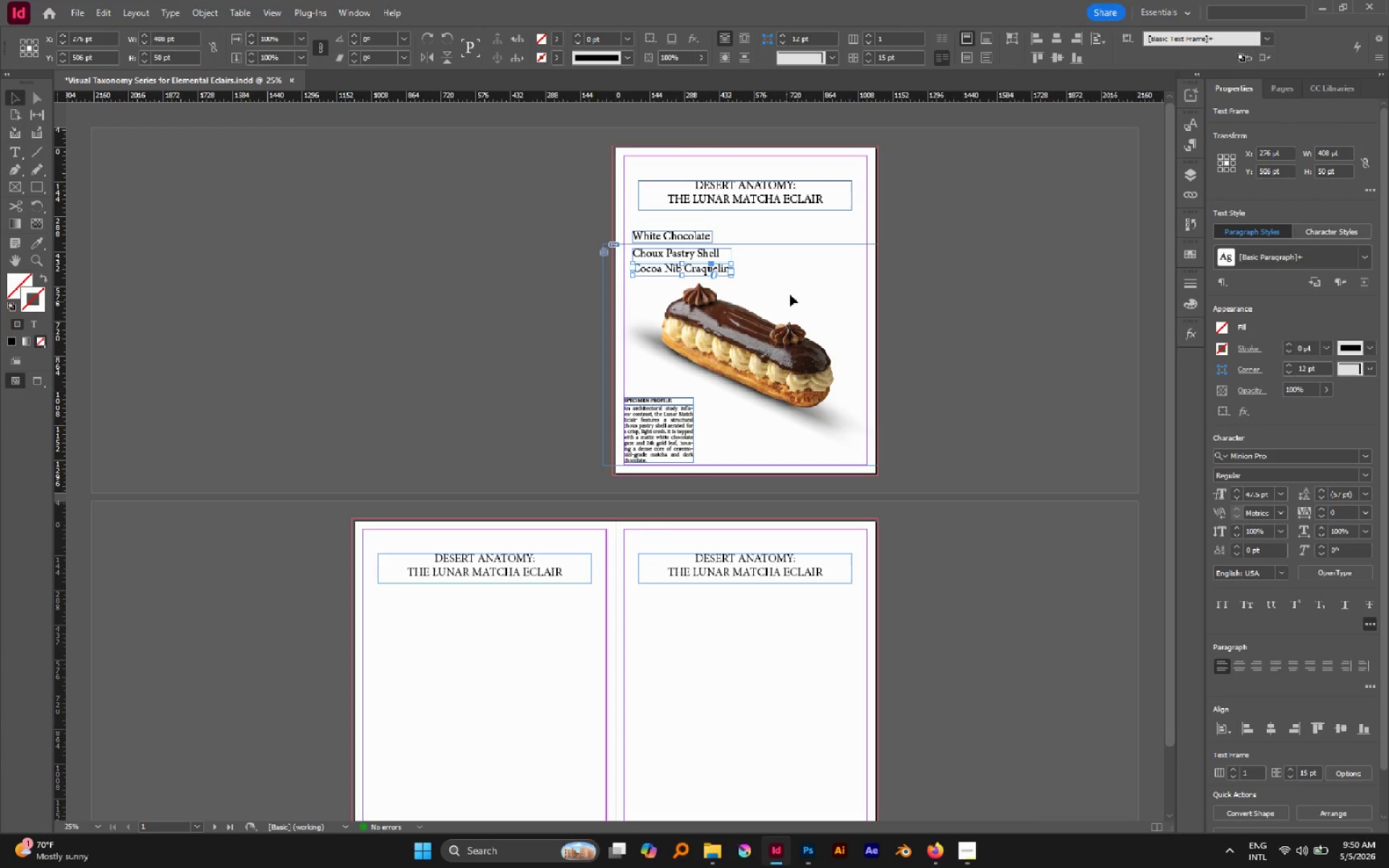 
hold_key(key=AltLeft, duration=0.34)
 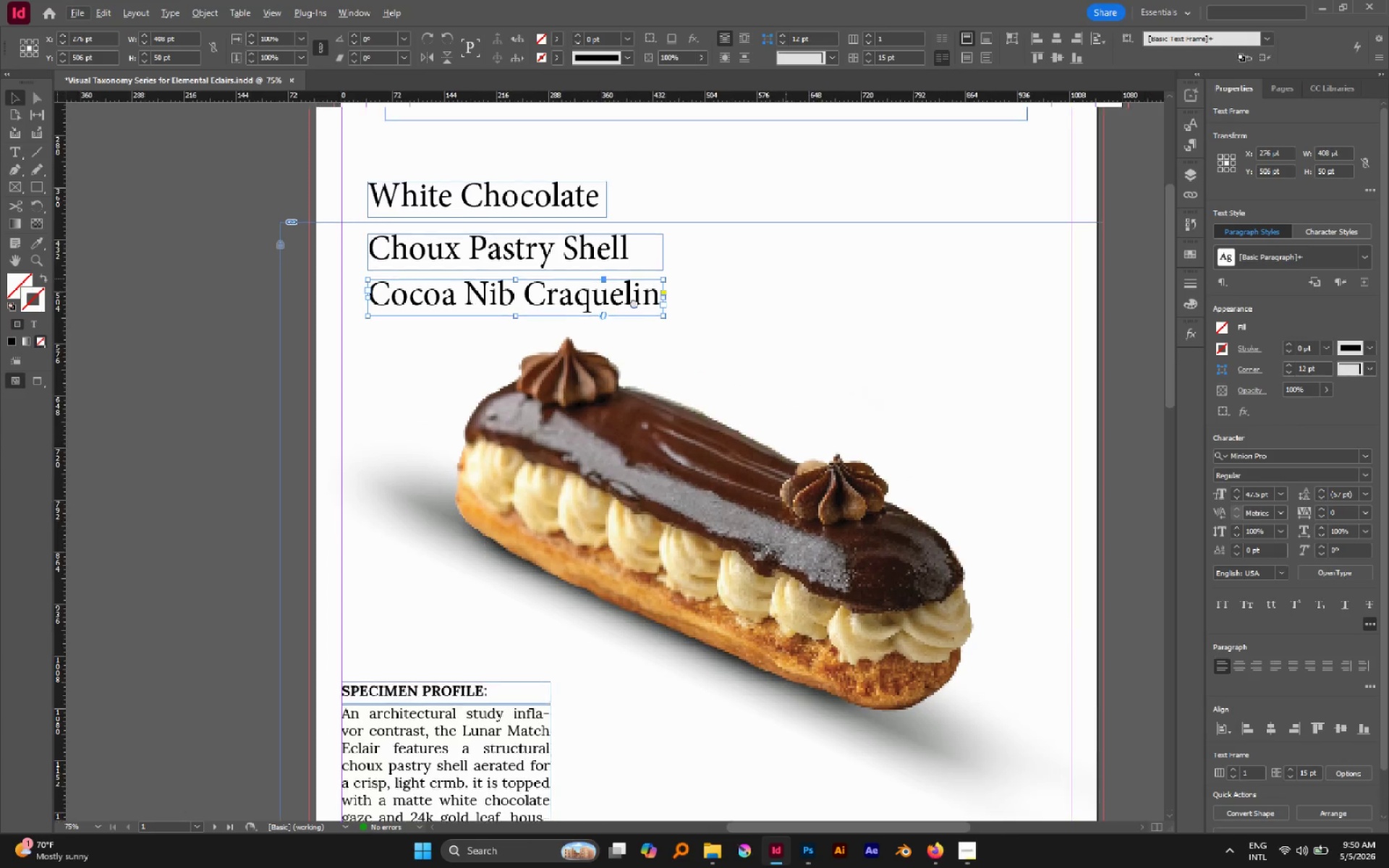 
hold_key(key=Space, duration=0.34)
 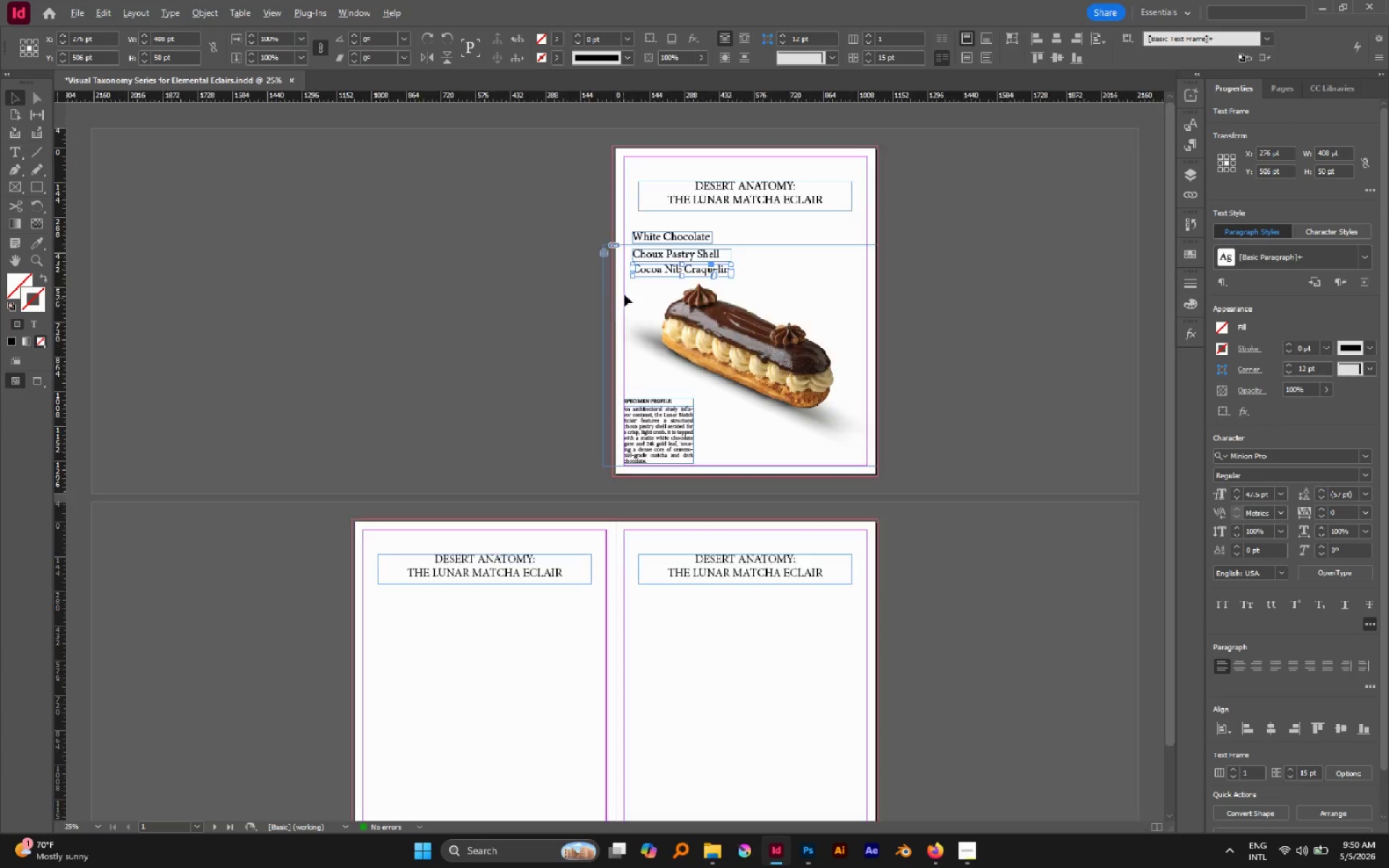 
left_click_drag(start_coordinate=[783, 281], to_coordinate=[617, 302])
 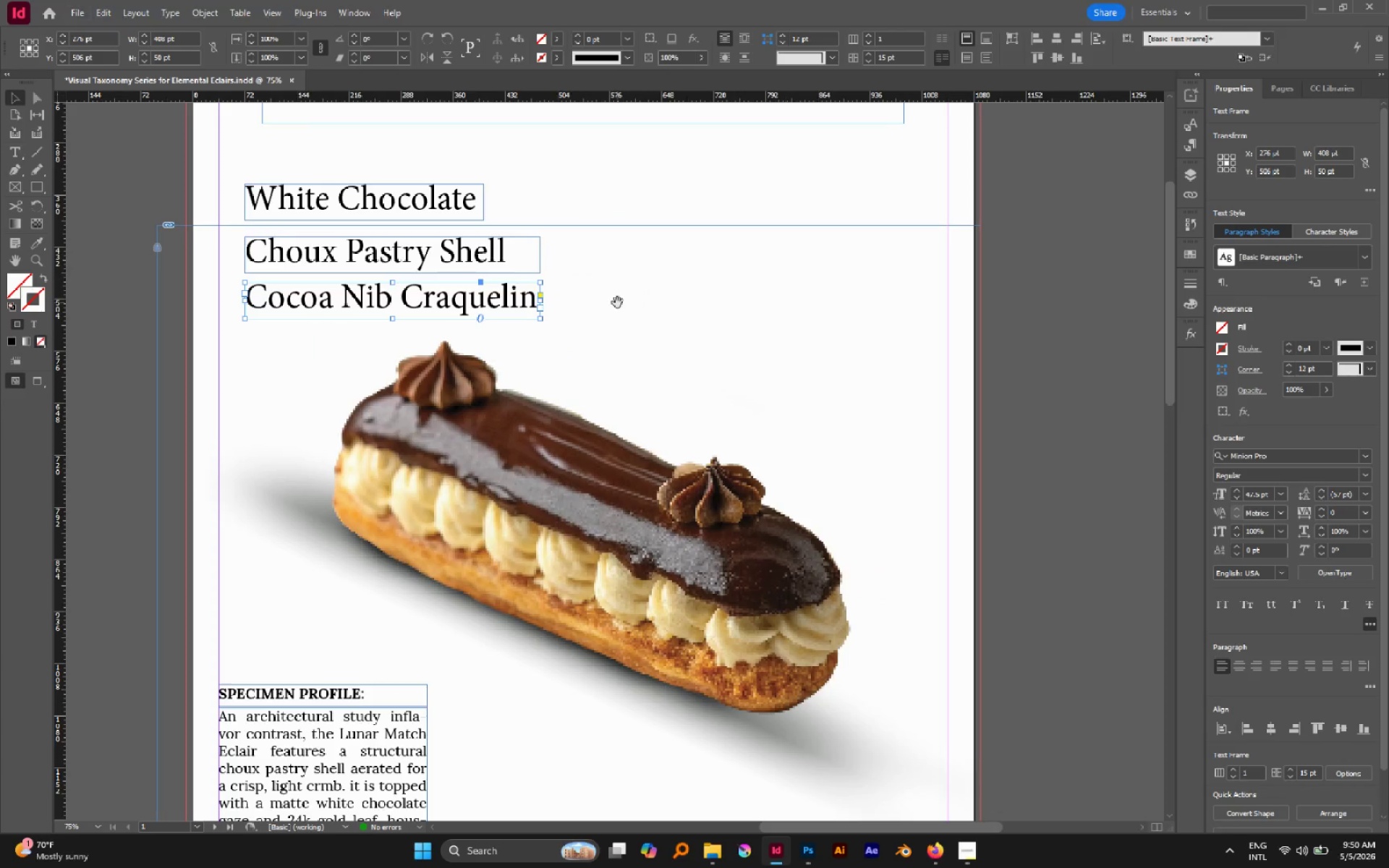 
scroll: coordinate [782, 284], scroll_direction: up, amount: 2.0
 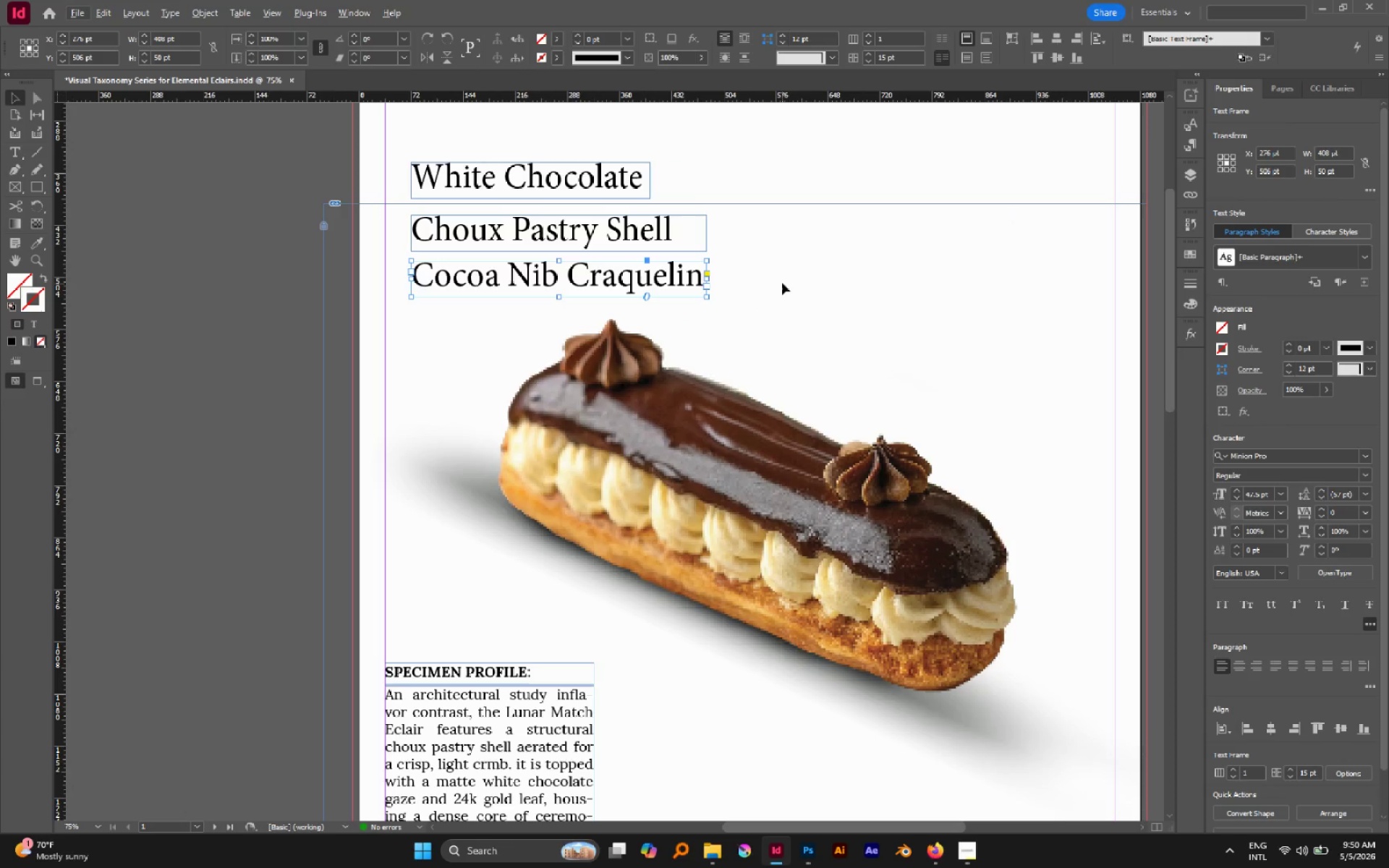 
hold_key(key=AltLeft, duration=0.34)
scroll: coordinate [617, 302], scroll_direction: down, amount: 2.0
 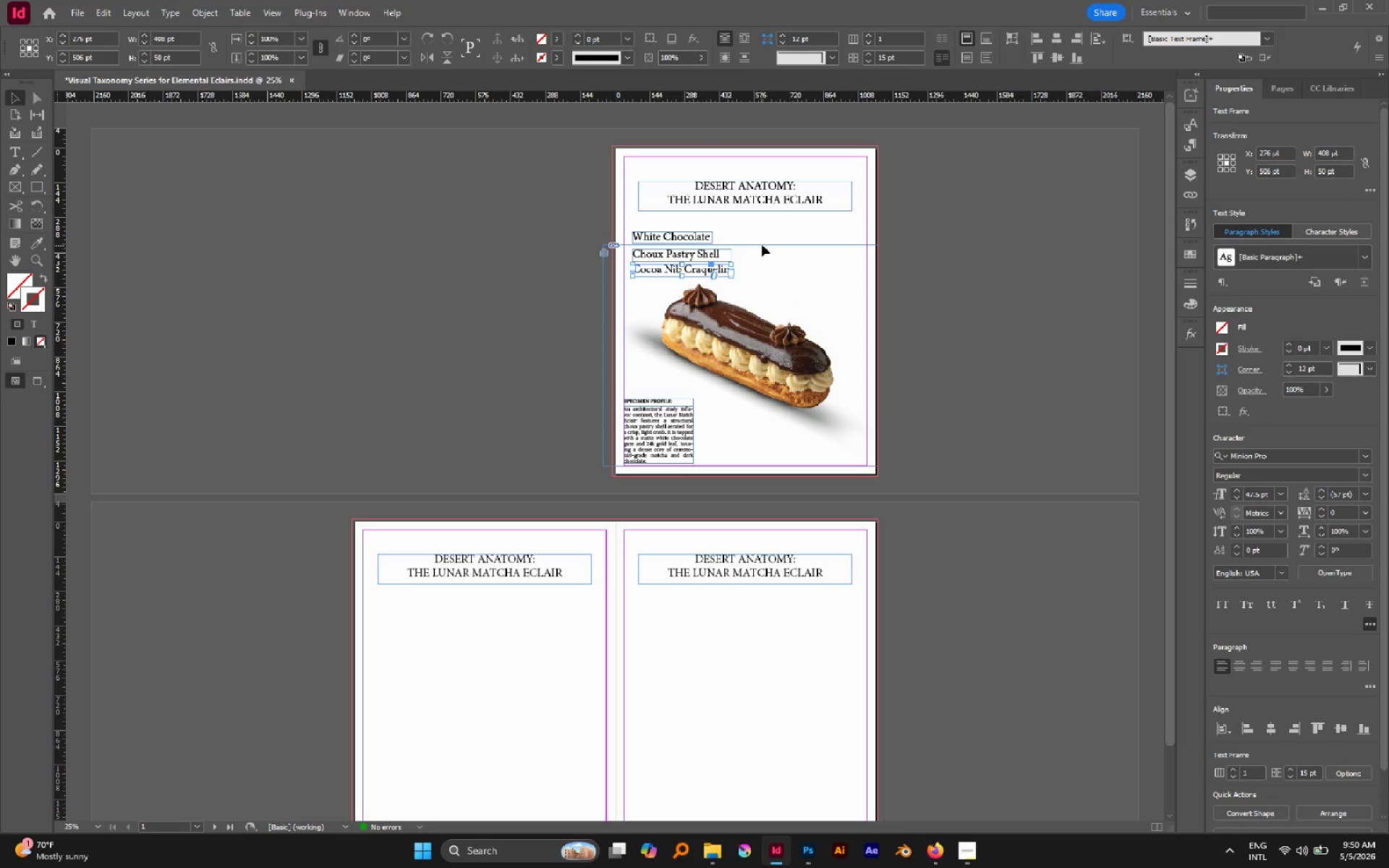 
hold_key(key=AltLeft, duration=0.45)
 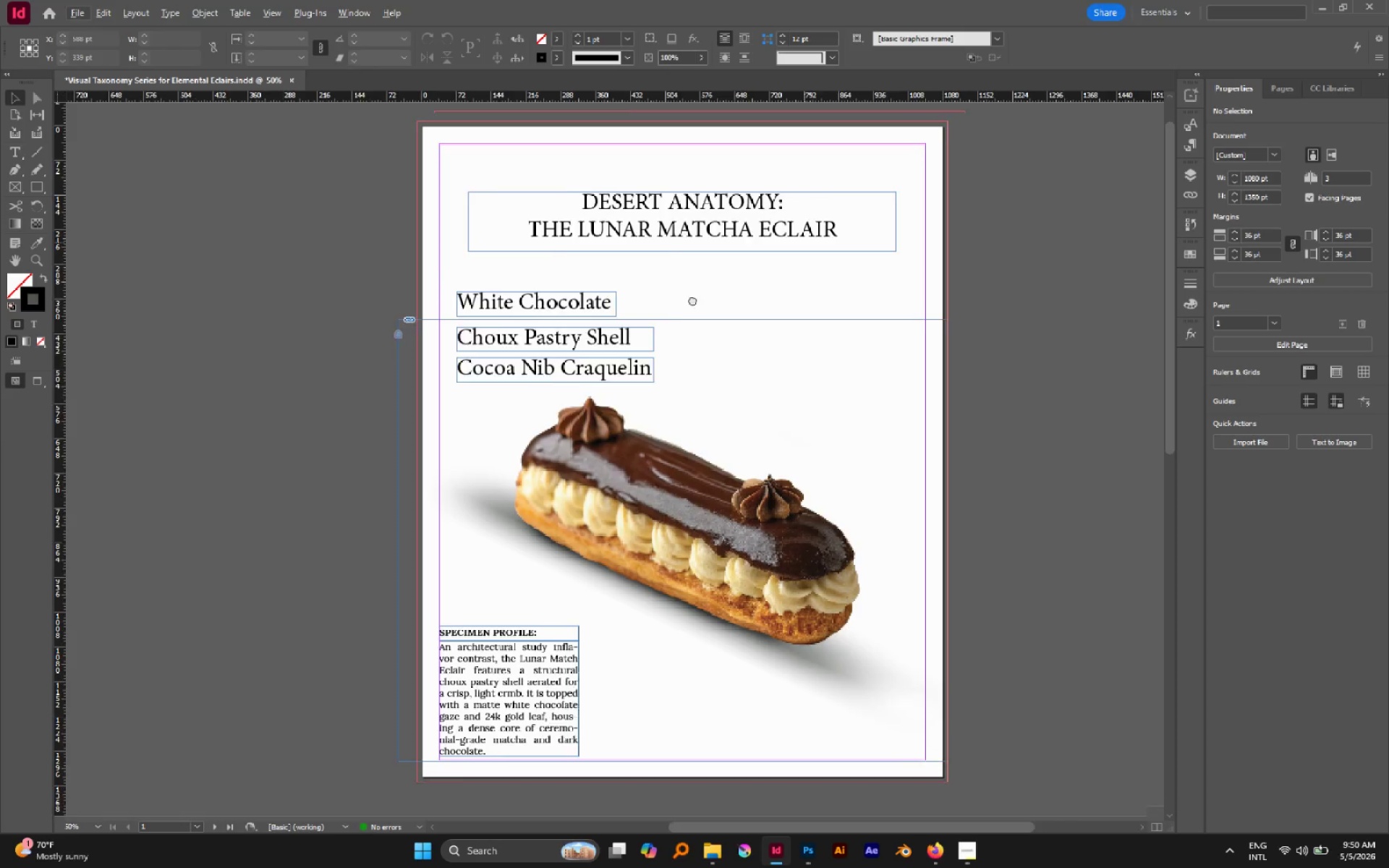 
hold_key(key=Space, duration=0.64)
 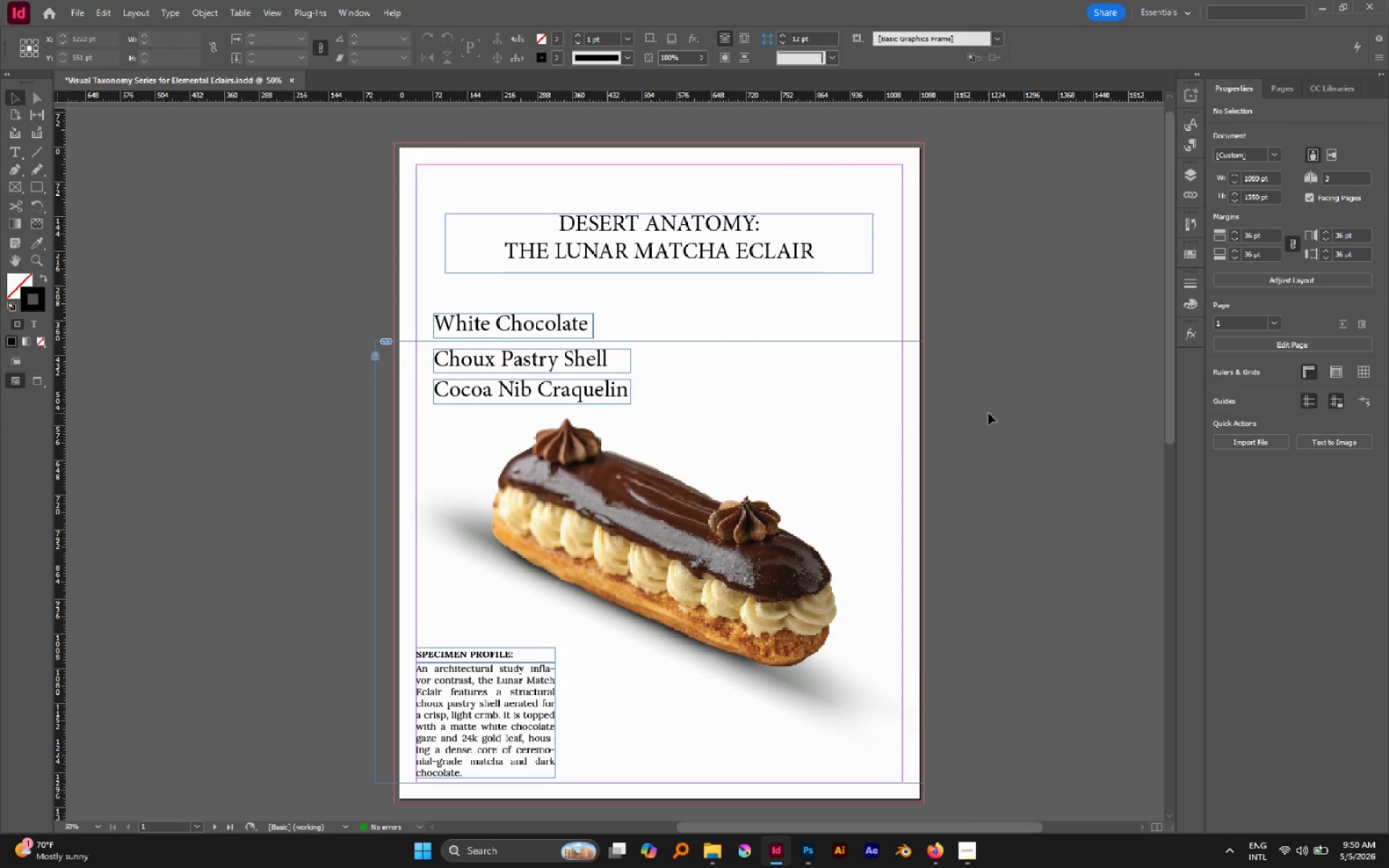 
scroll: coordinate [762, 244], scroll_direction: up, amount: 1.0
 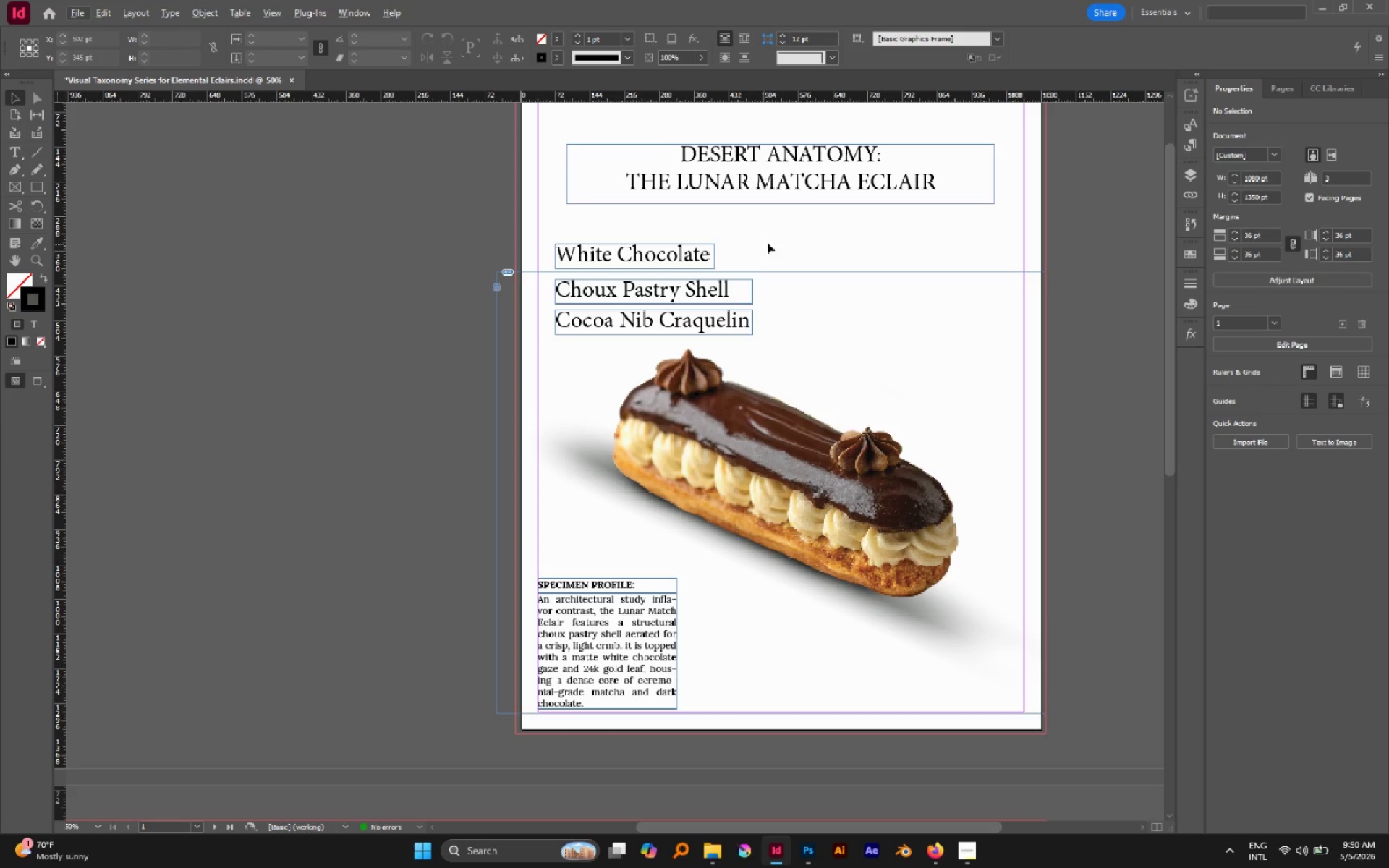 
left_click_drag(start_coordinate=[803, 244], to_coordinate=[681, 314])
 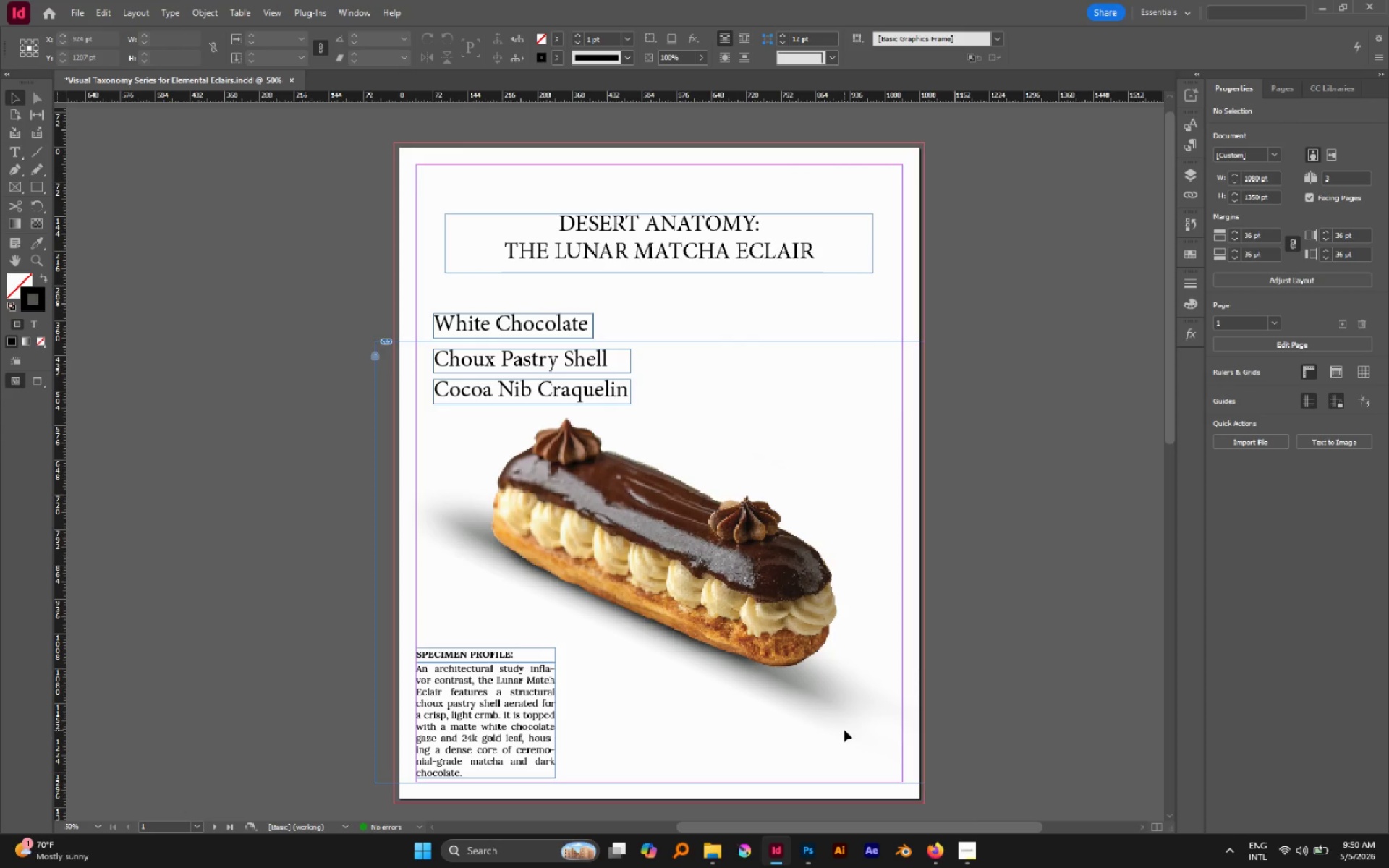 
wait(15.7)
 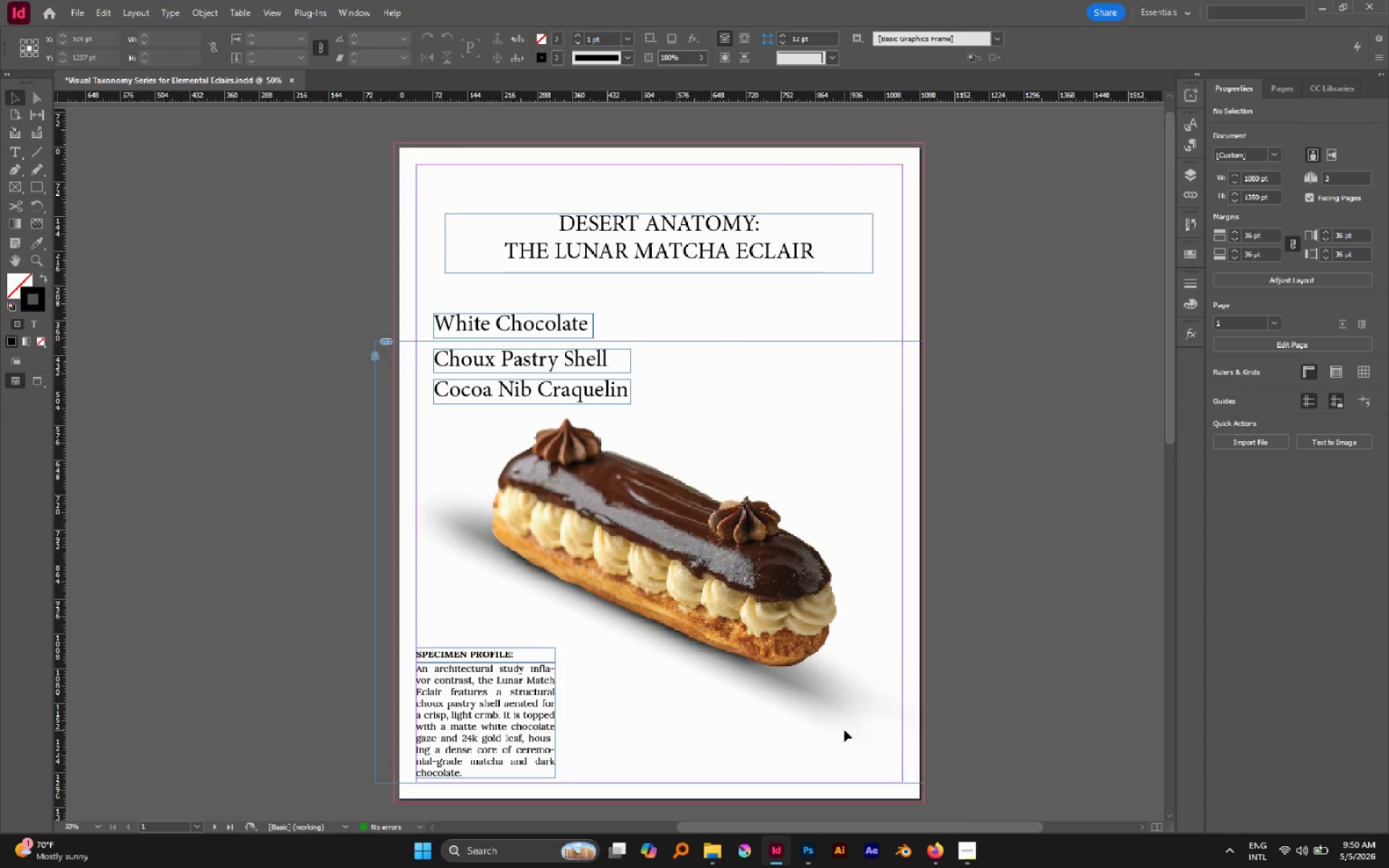 
left_click_drag(start_coordinate=[864, 437], to_coordinate=[730, 679])
 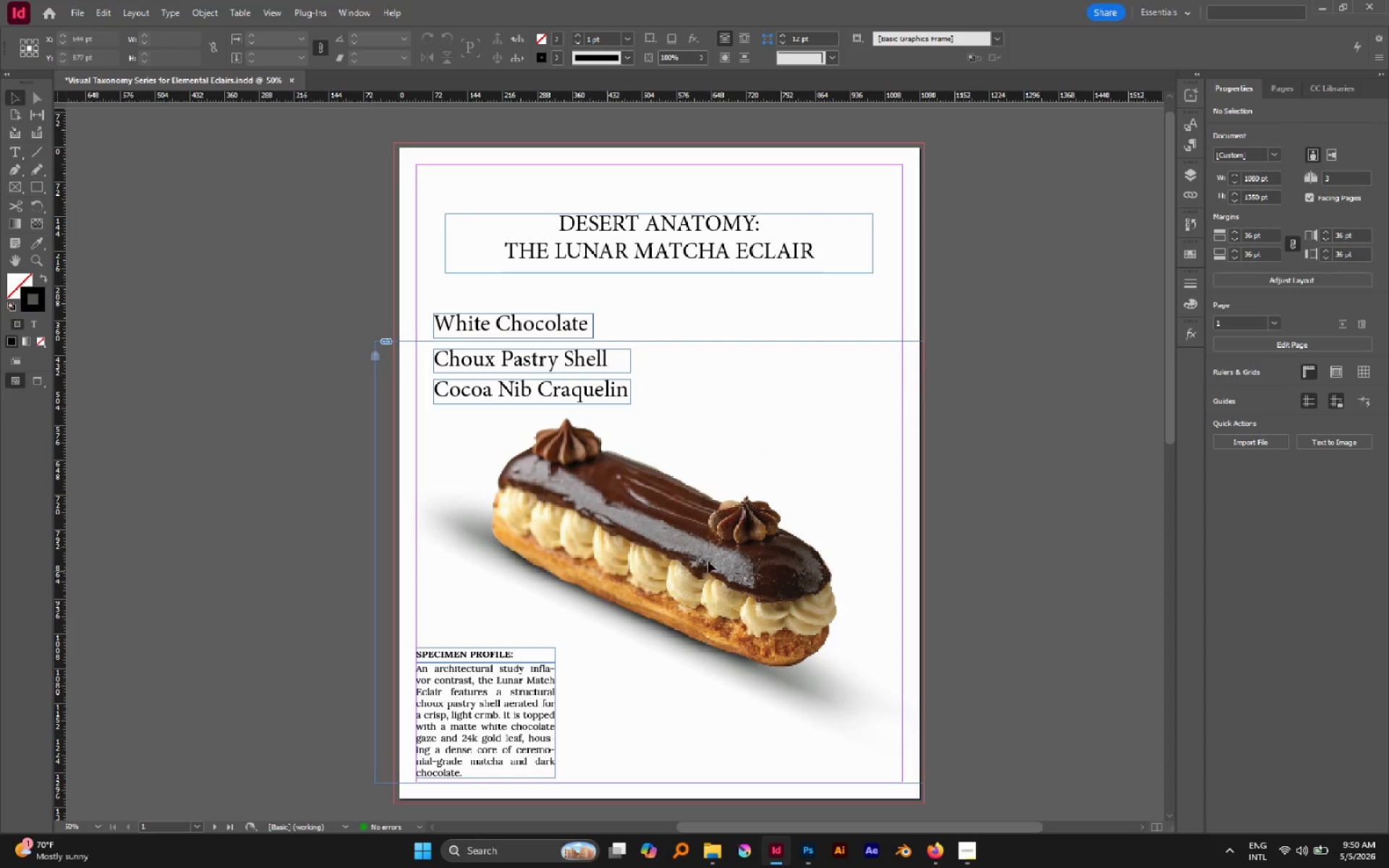 
left_click_drag(start_coordinate=[708, 551], to_coordinate=[758, 577])
 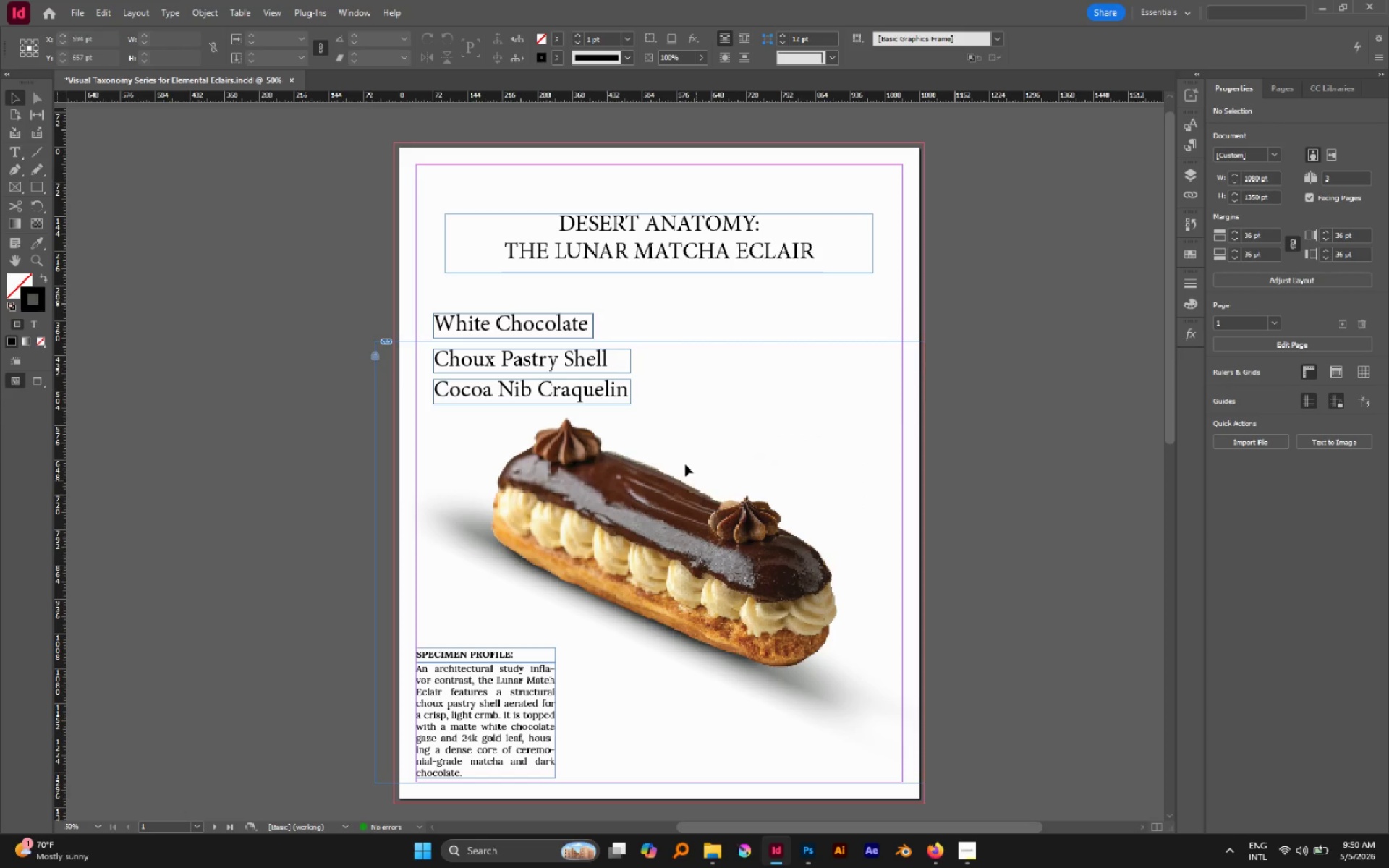 
left_click_drag(start_coordinate=[685, 464], to_coordinate=[820, 563])
 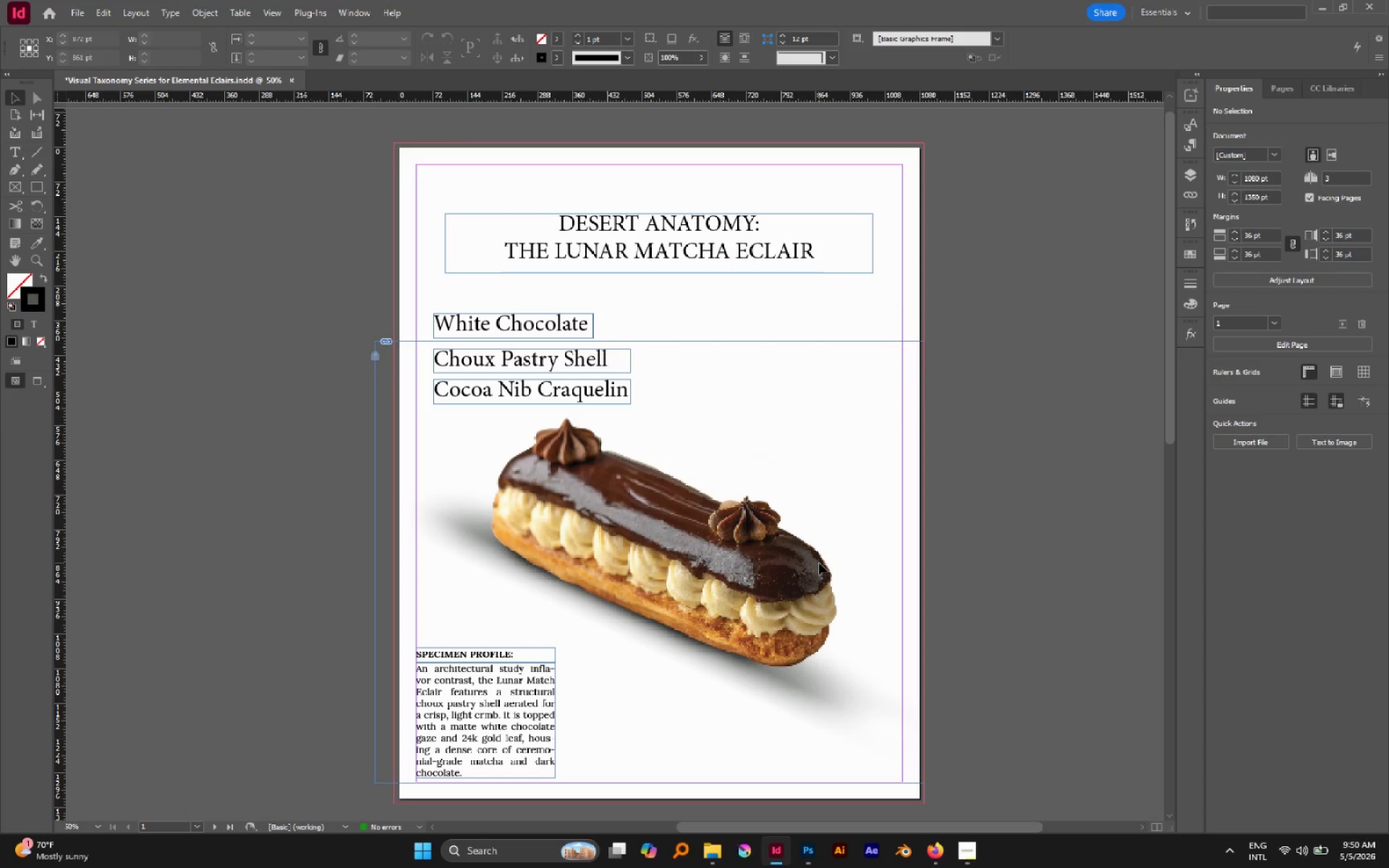 
wait(15.74)
 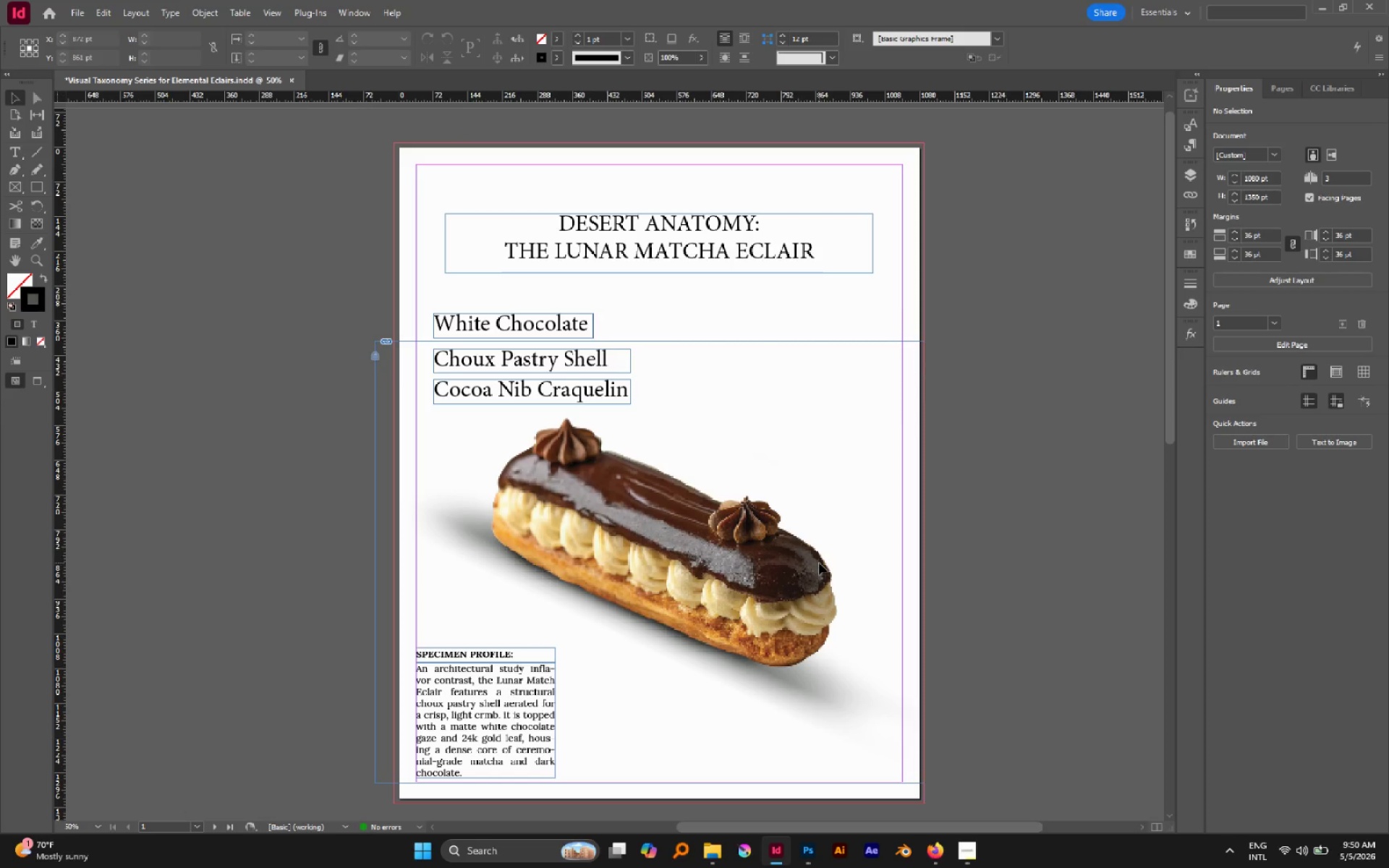 
left_click([647, 486])
 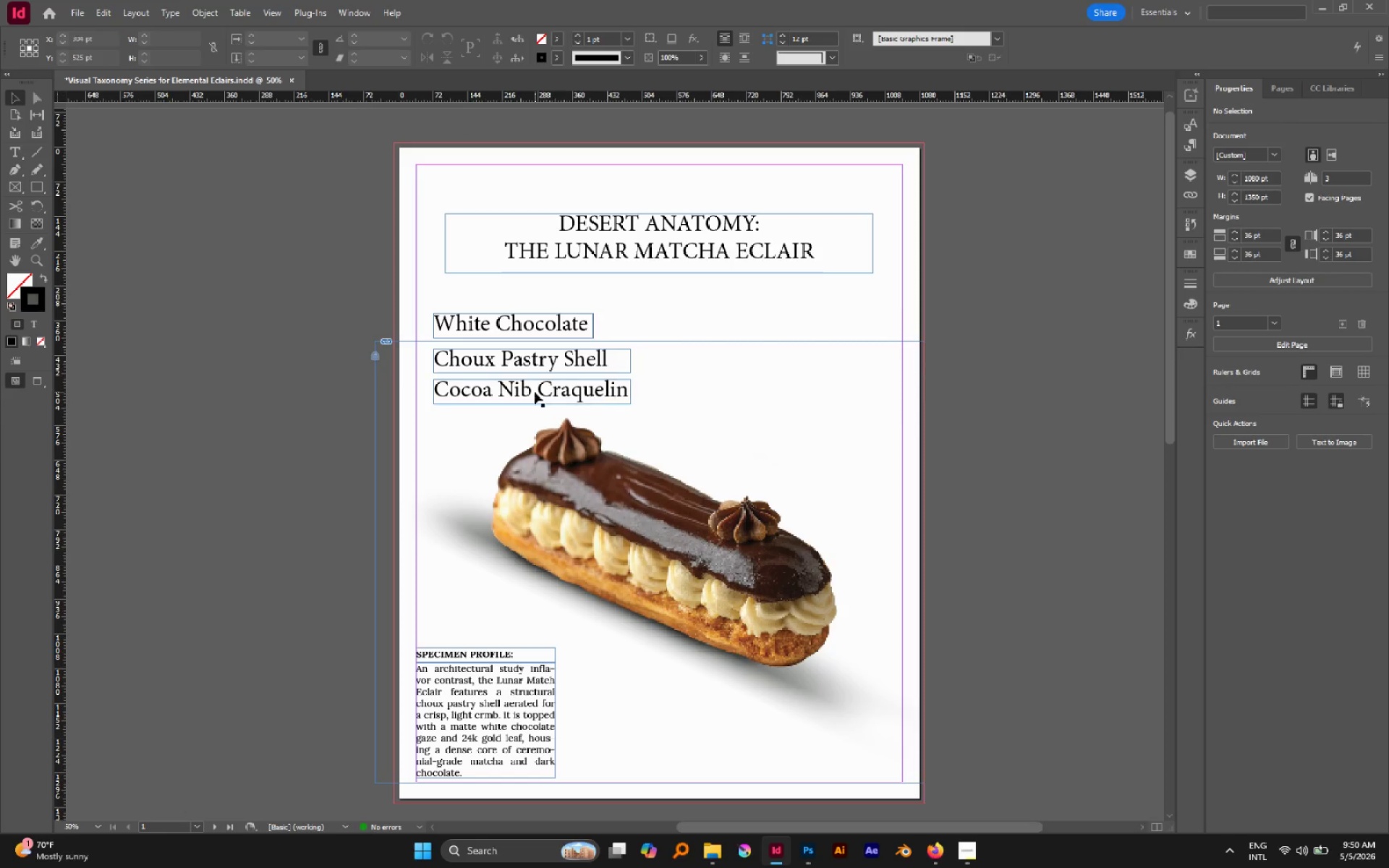 
left_click([535, 392])
 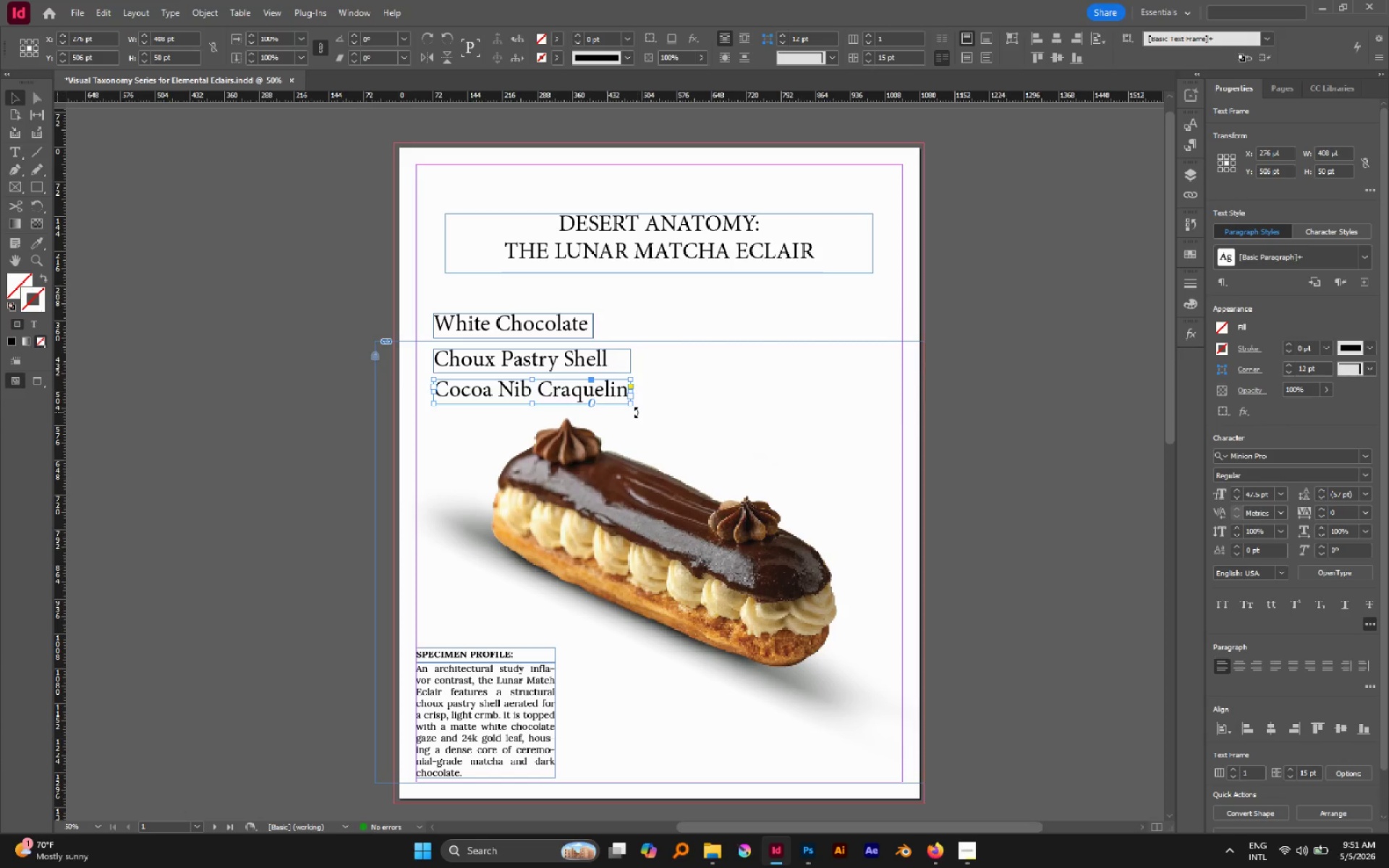 
wait(35.84)
 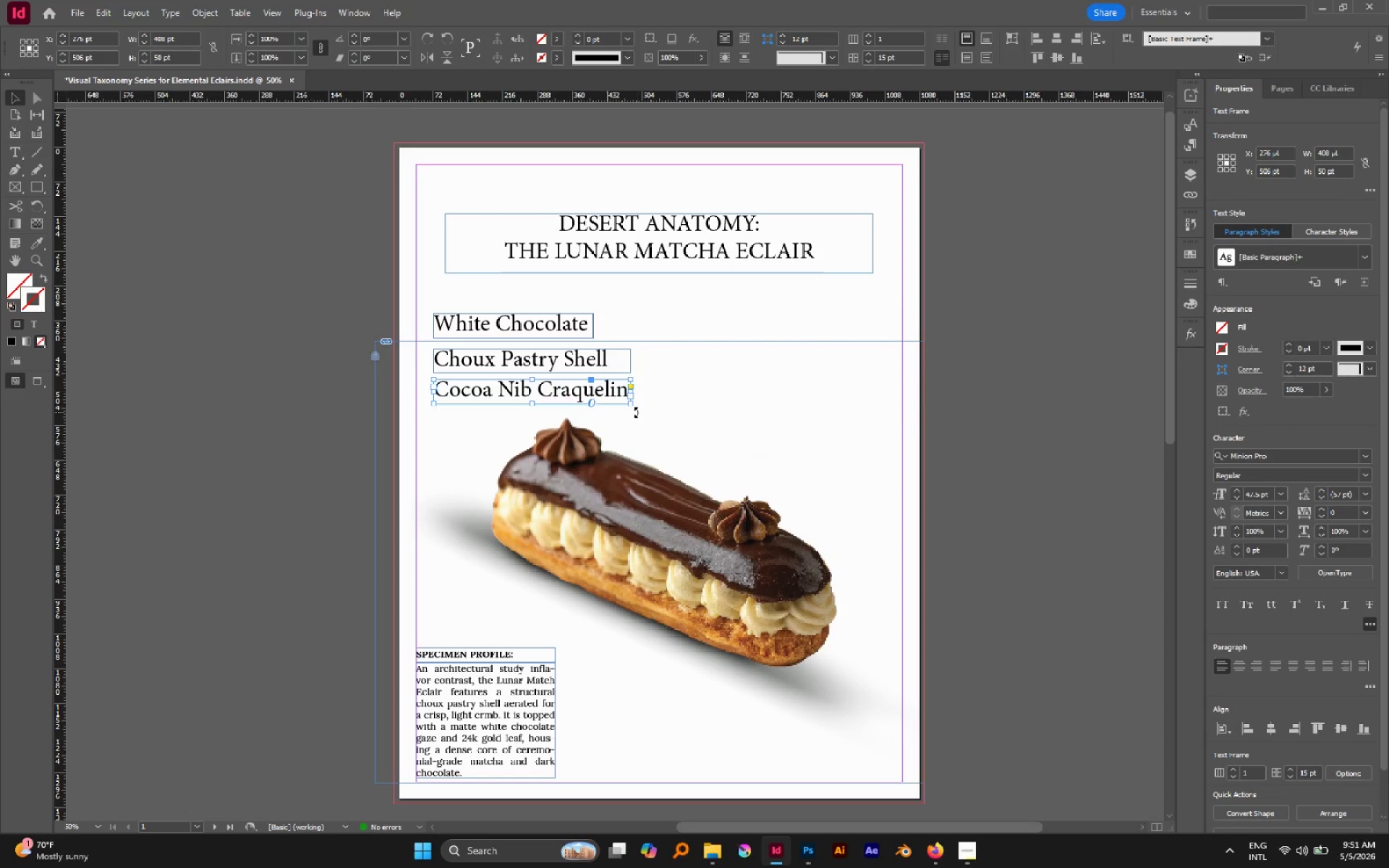 
left_click([687, 380])
 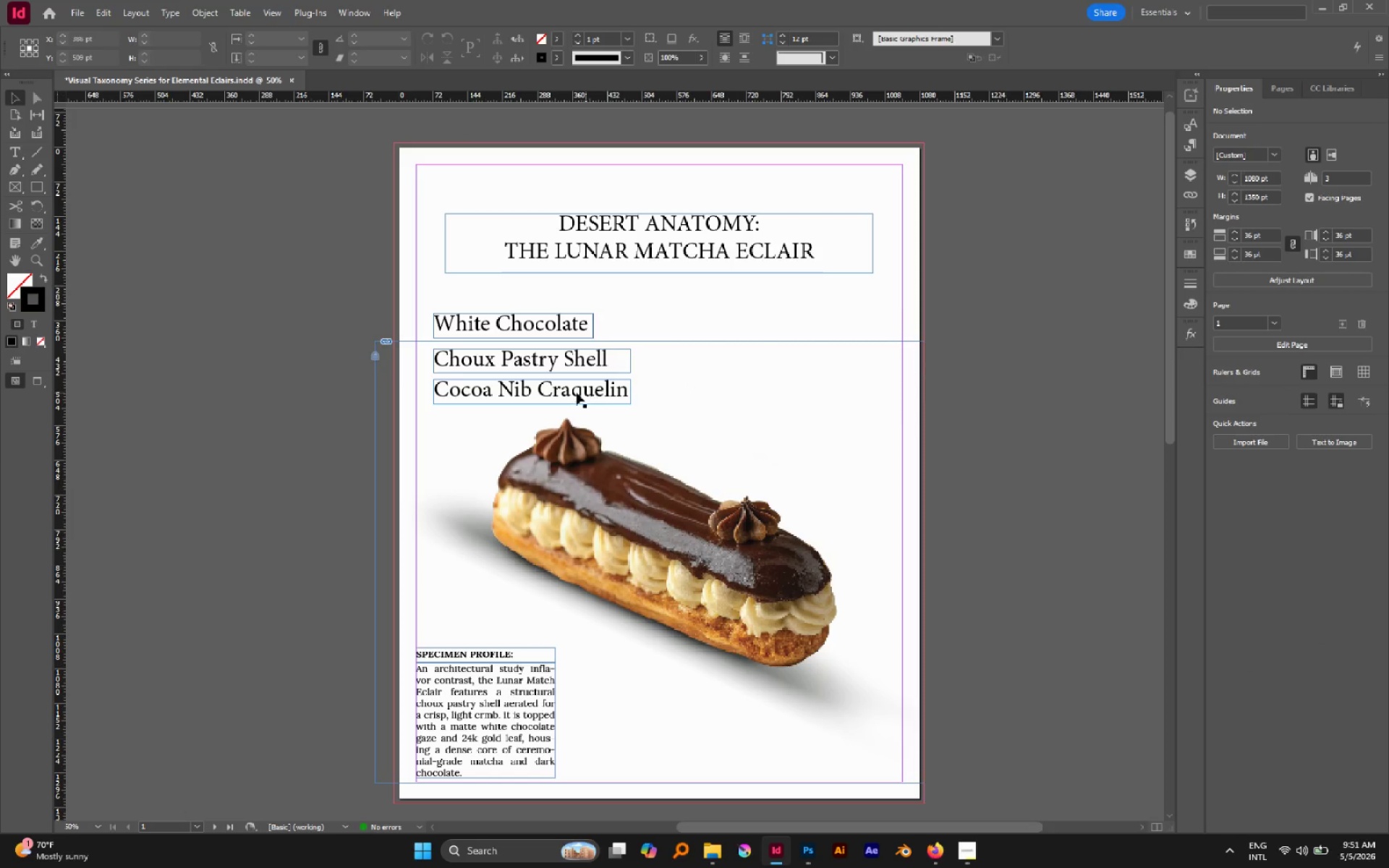 
left_click([552, 393])
 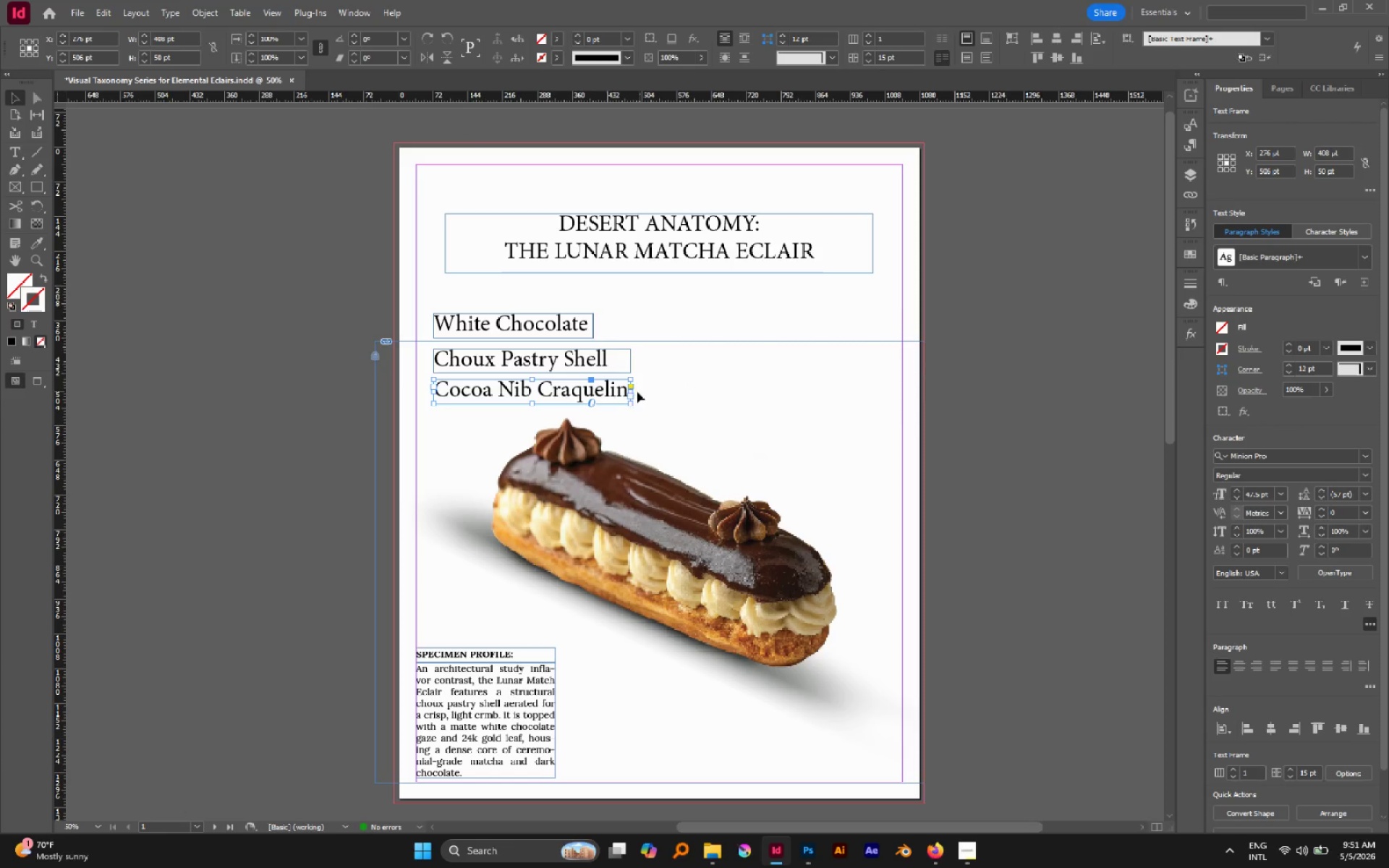 
left_click_drag(start_coordinate=[633, 392], to_coordinate=[641, 393])
 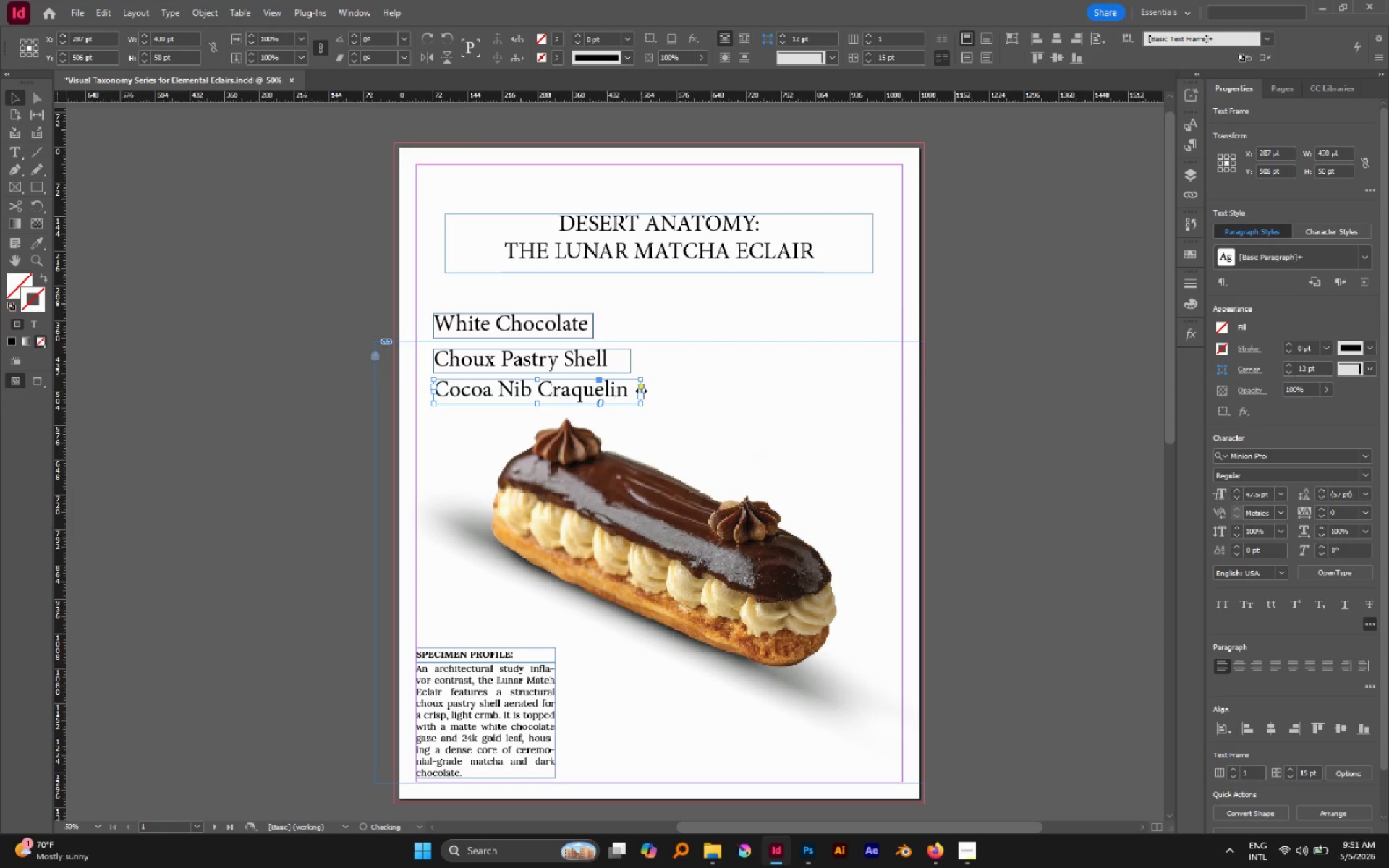 
left_click_drag(start_coordinate=[641, 391], to_coordinate=[633, 391])
 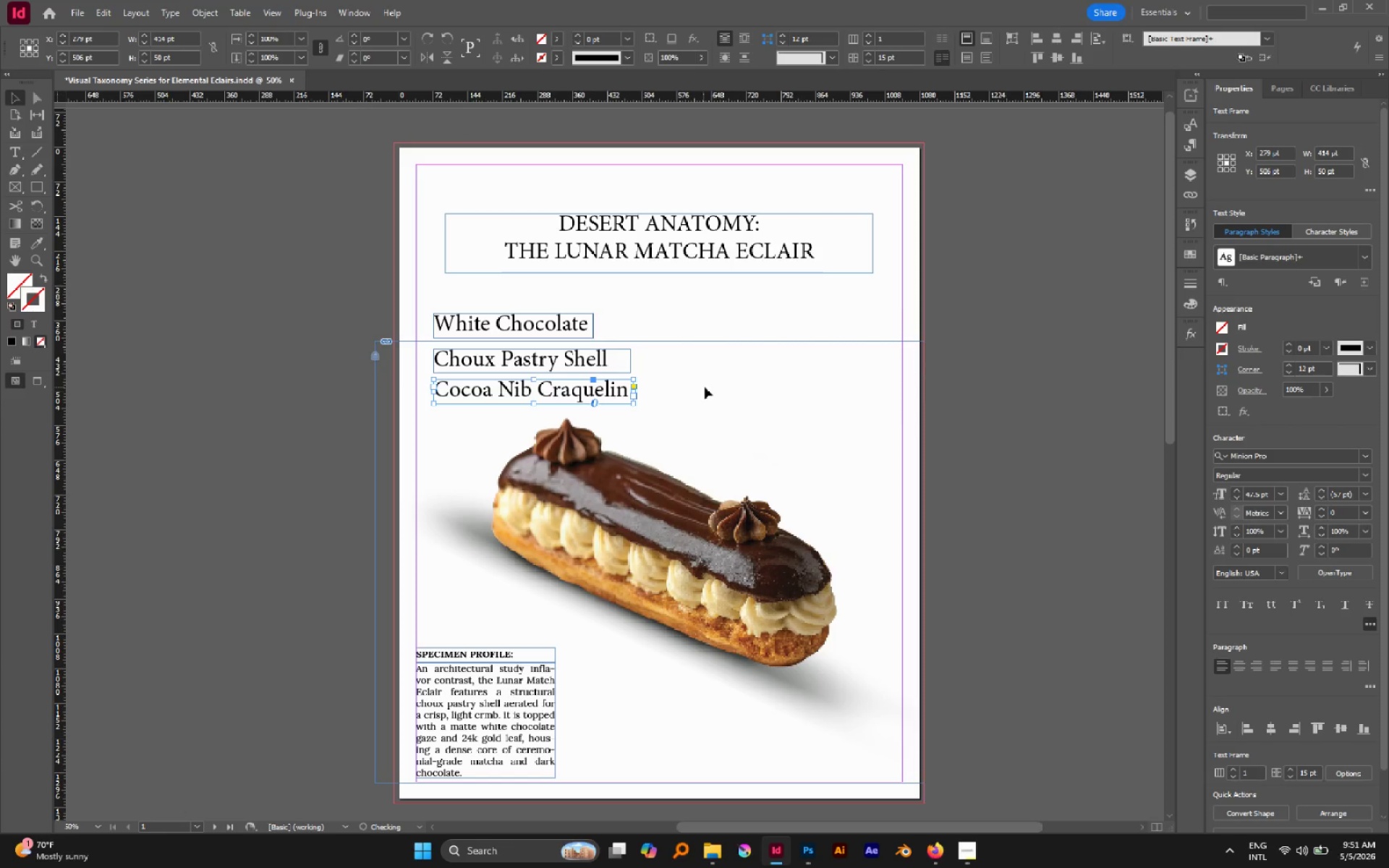 
left_click([705, 387])
 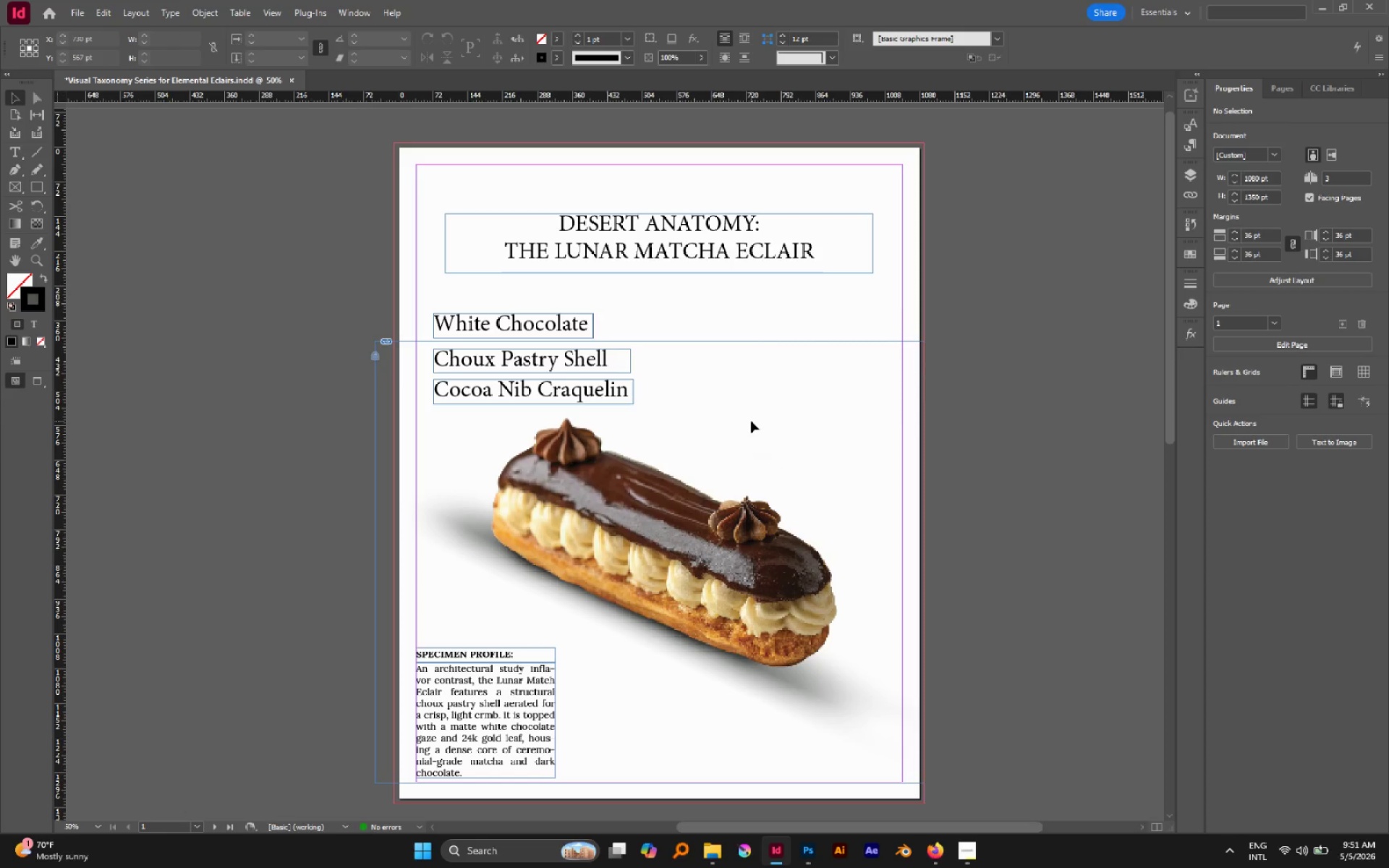 
wait(12.64)
 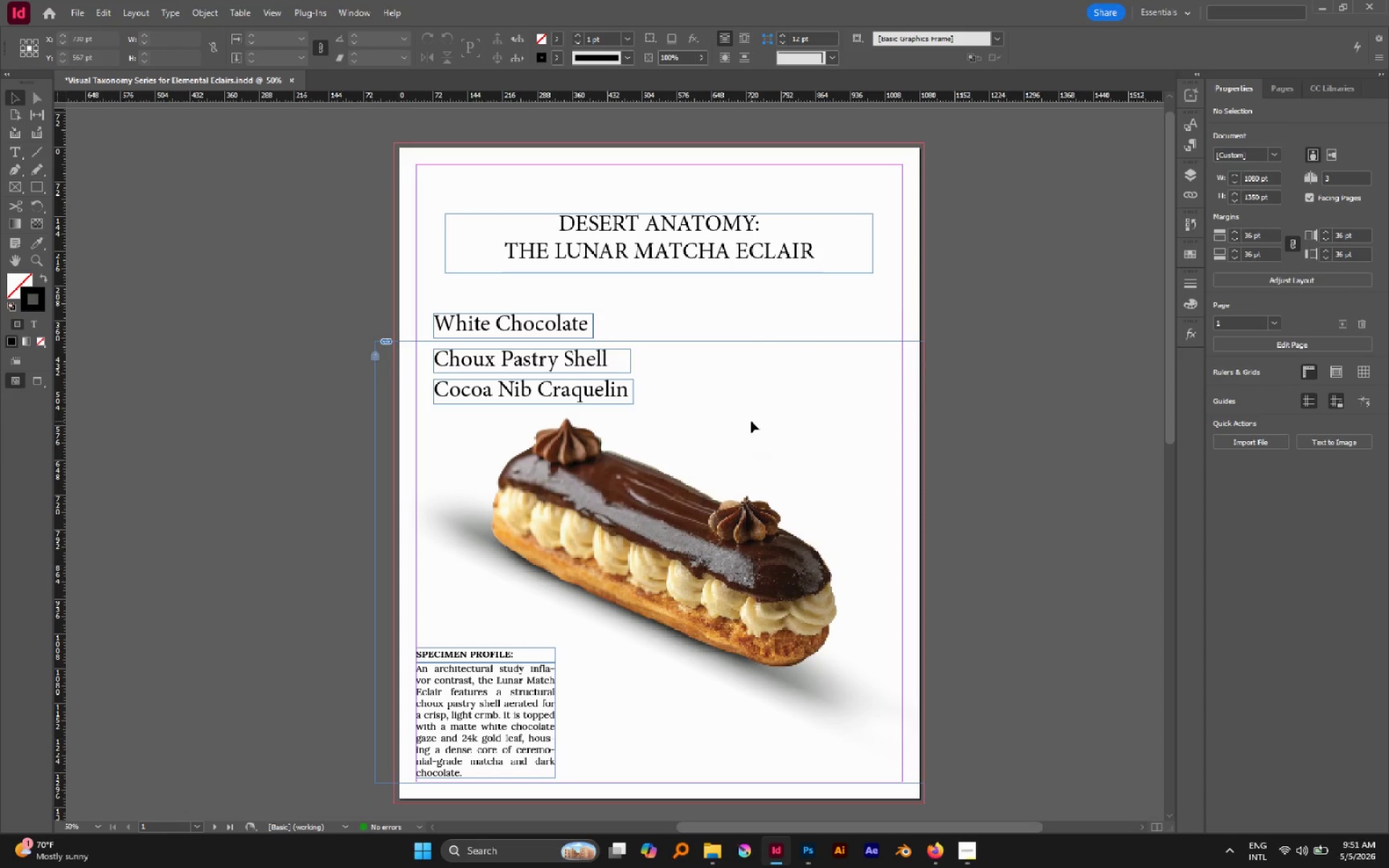 
left_click([38, 191])
 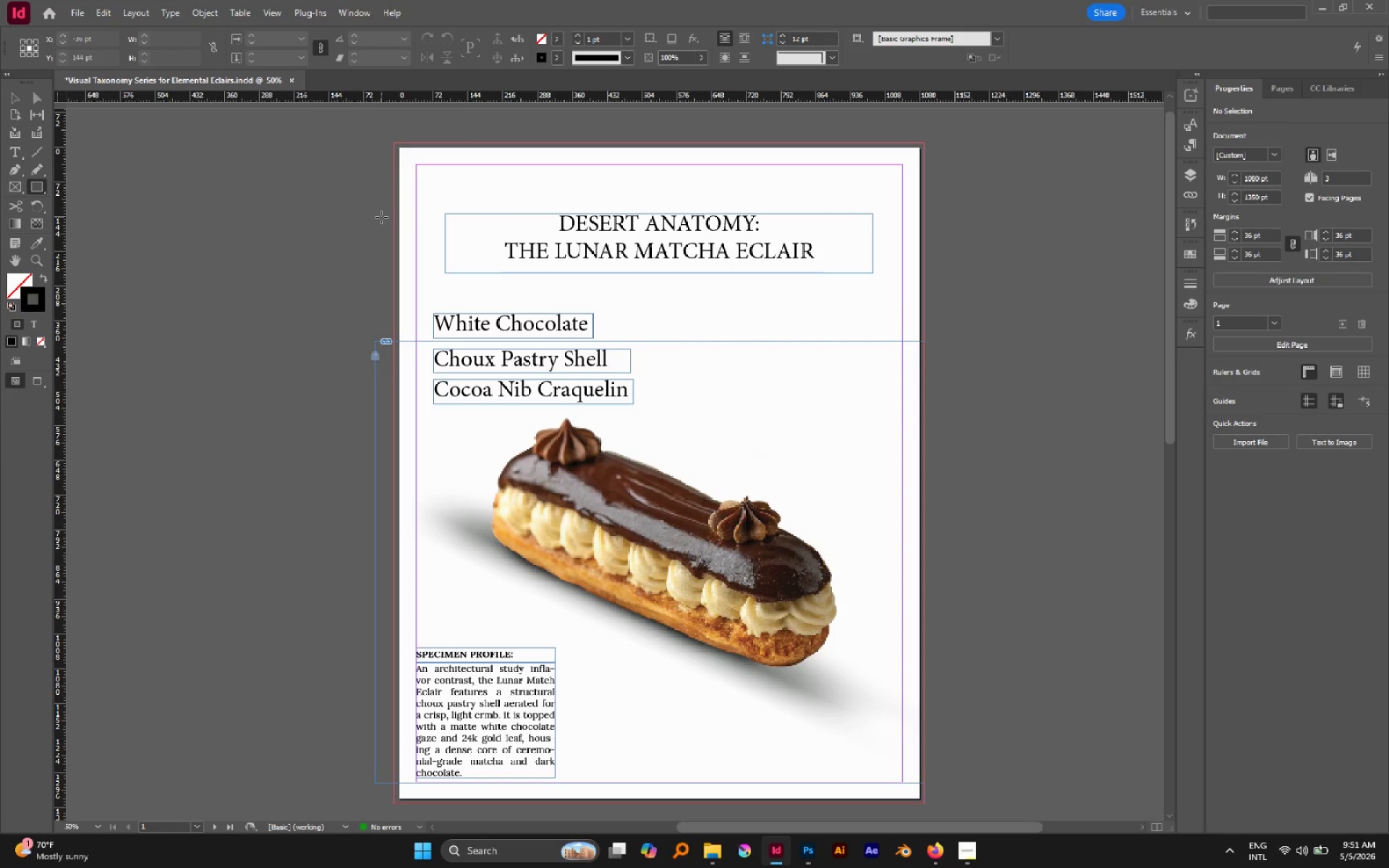 
scroll: coordinate [382, 216], scroll_direction: down, amount: 1.0
 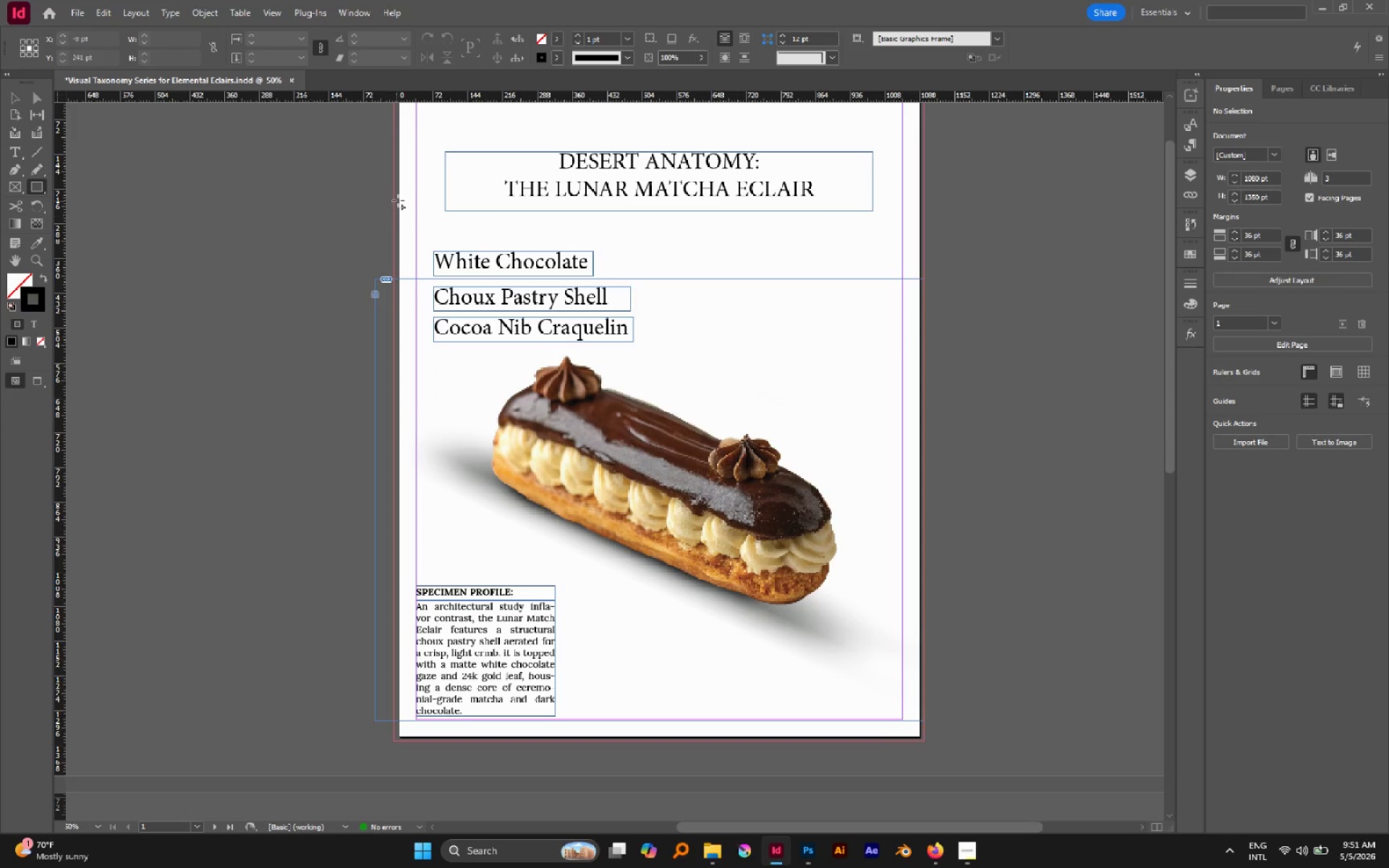 
hold_key(key=AltLeft, duration=0.5)
scroll: coordinate [398, 203], scroll_direction: none, amount: 0.0
 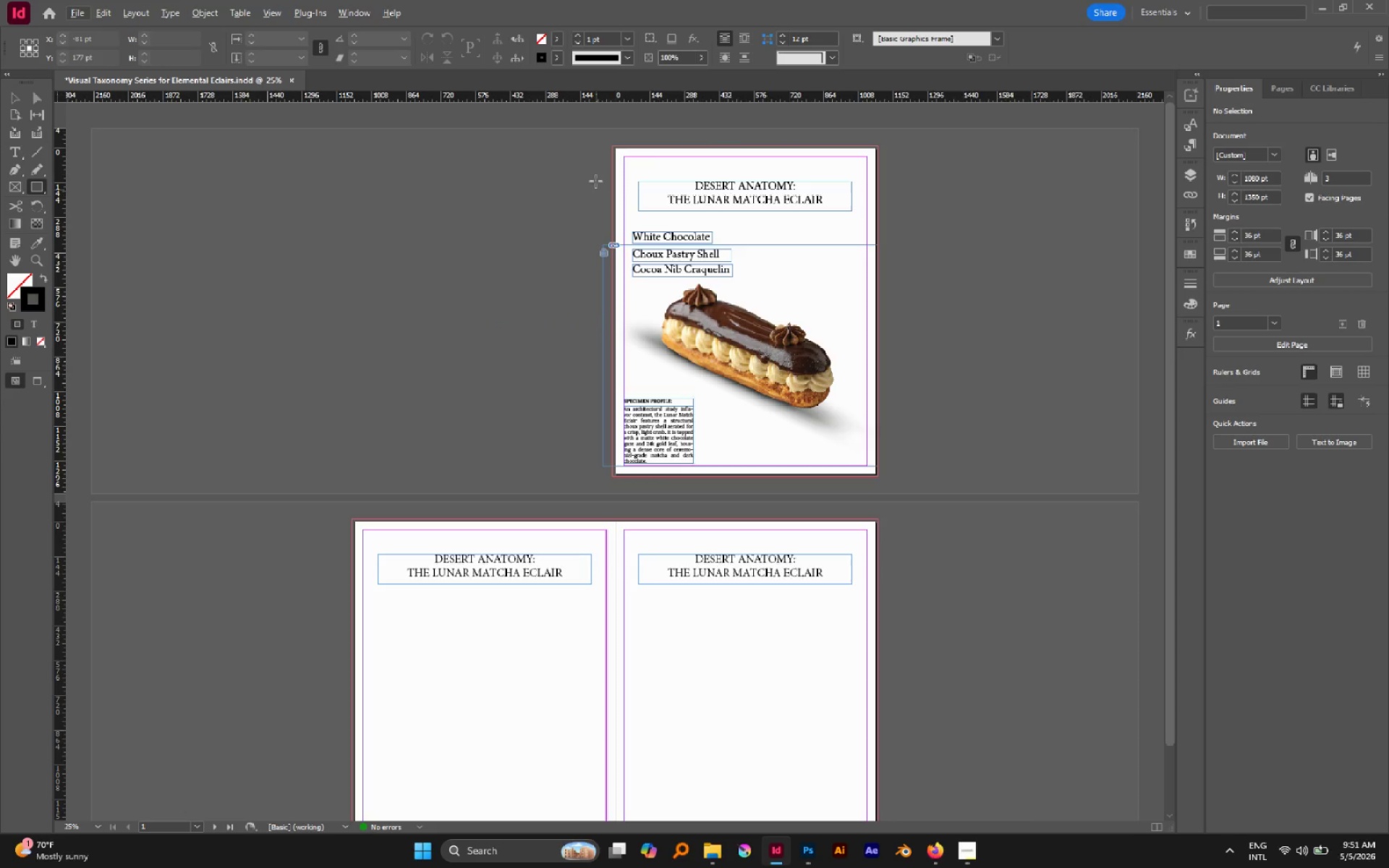 
left_click_drag(start_coordinate=[616, 148], to_coordinate=[879, 475])
 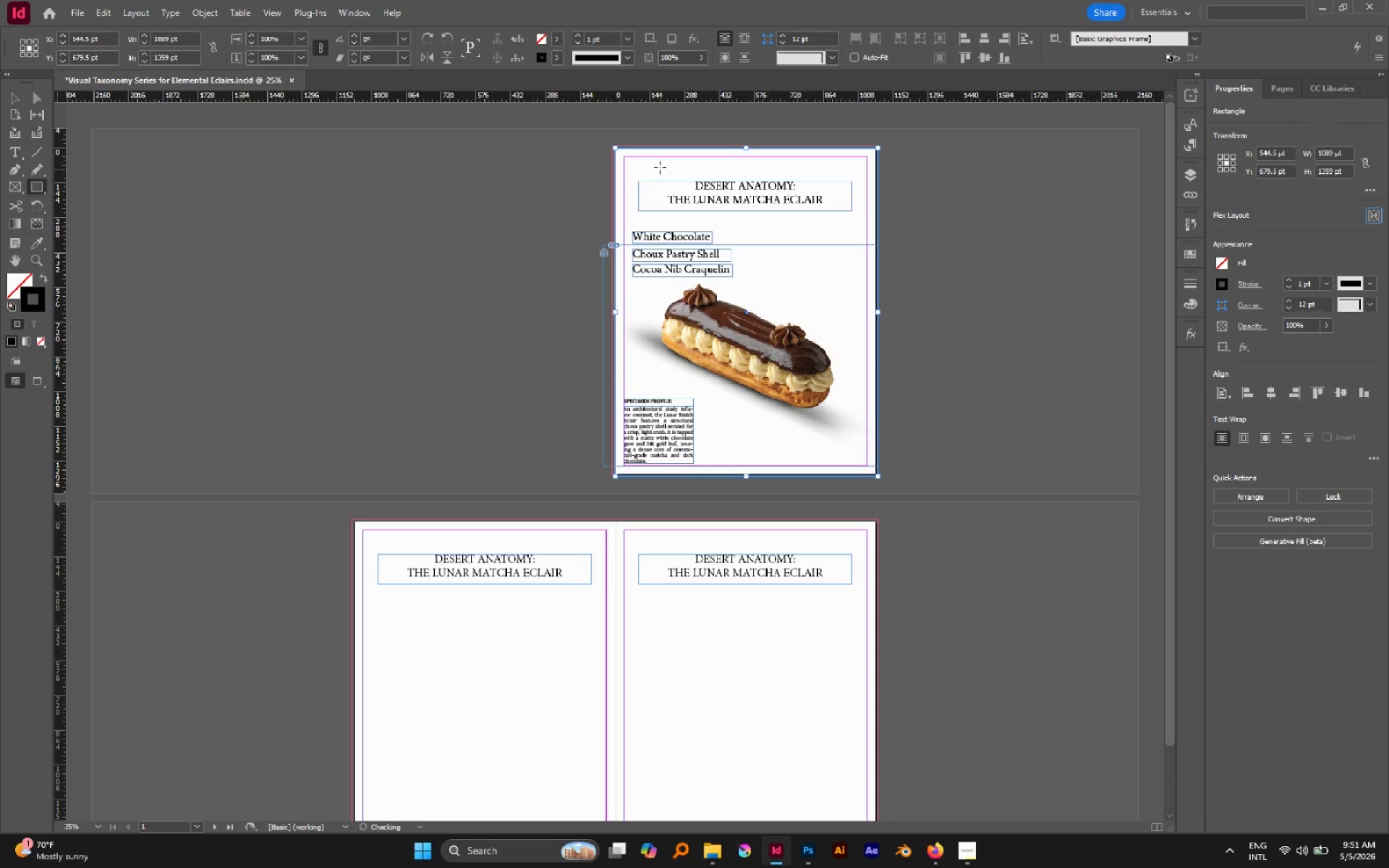 
hold_key(key=AltLeft, duration=0.56)
scroll: coordinate [629, 151], scroll_direction: up, amount: 2.0
 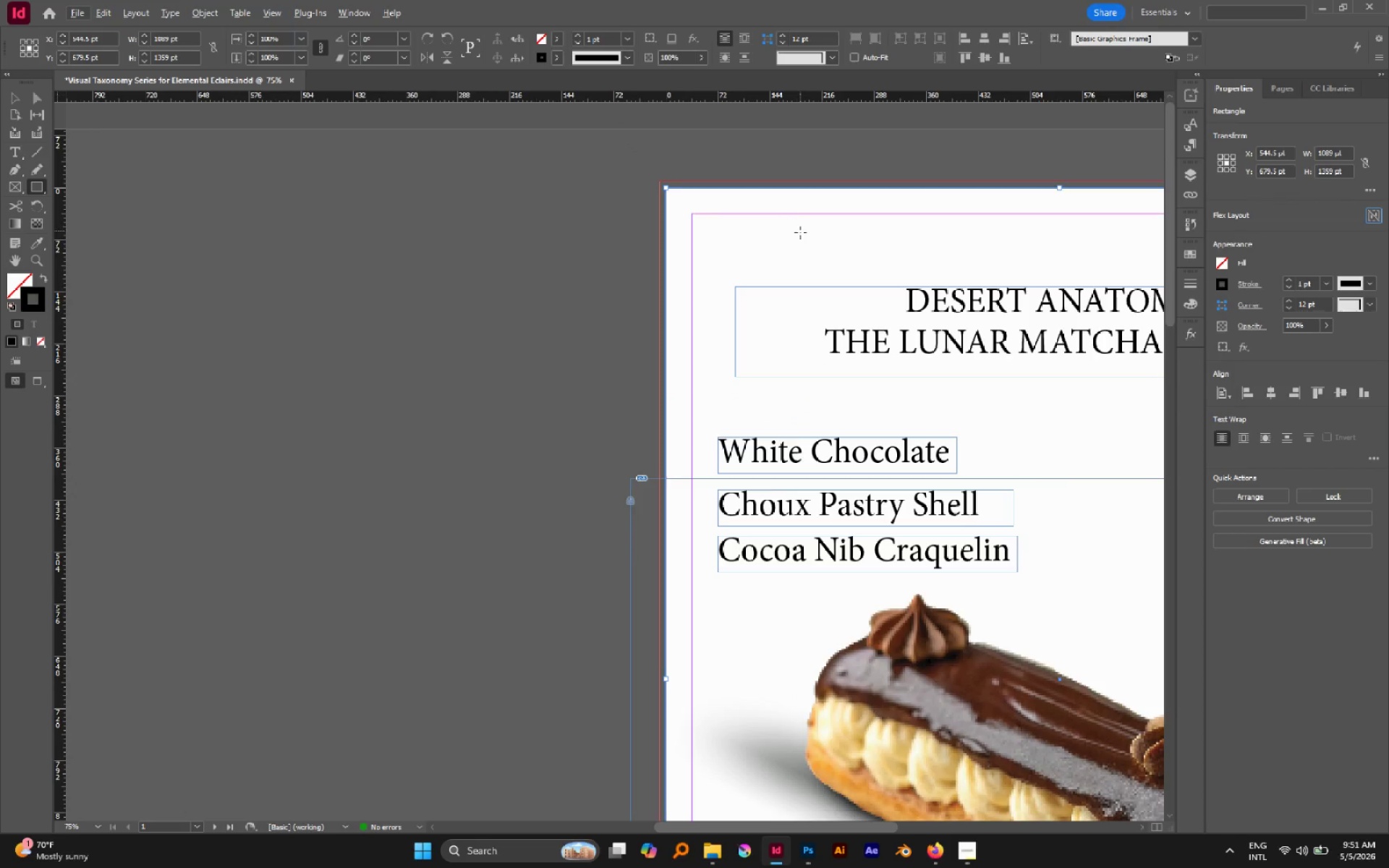 
key(V)
 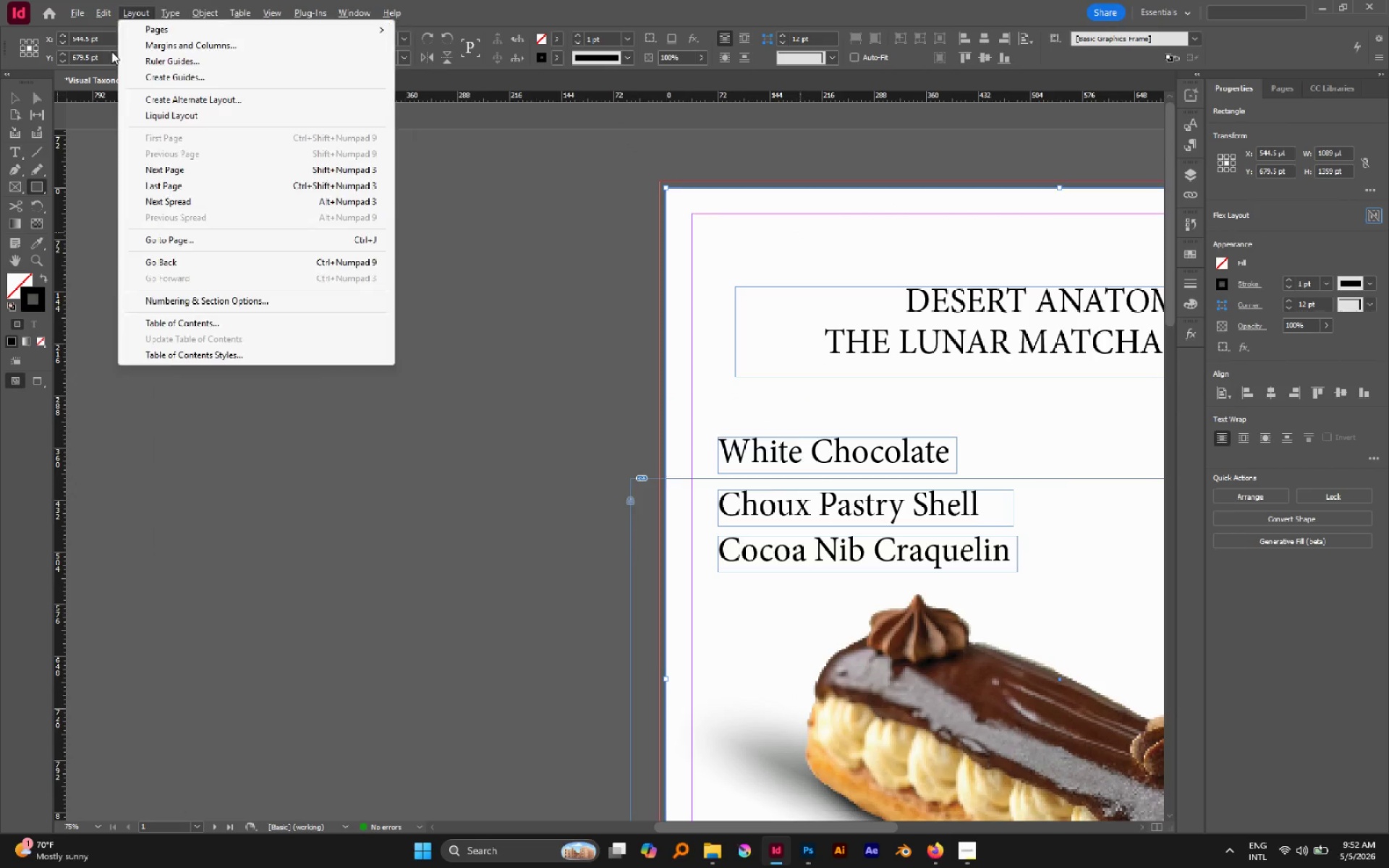 
left_click([9, 101])
 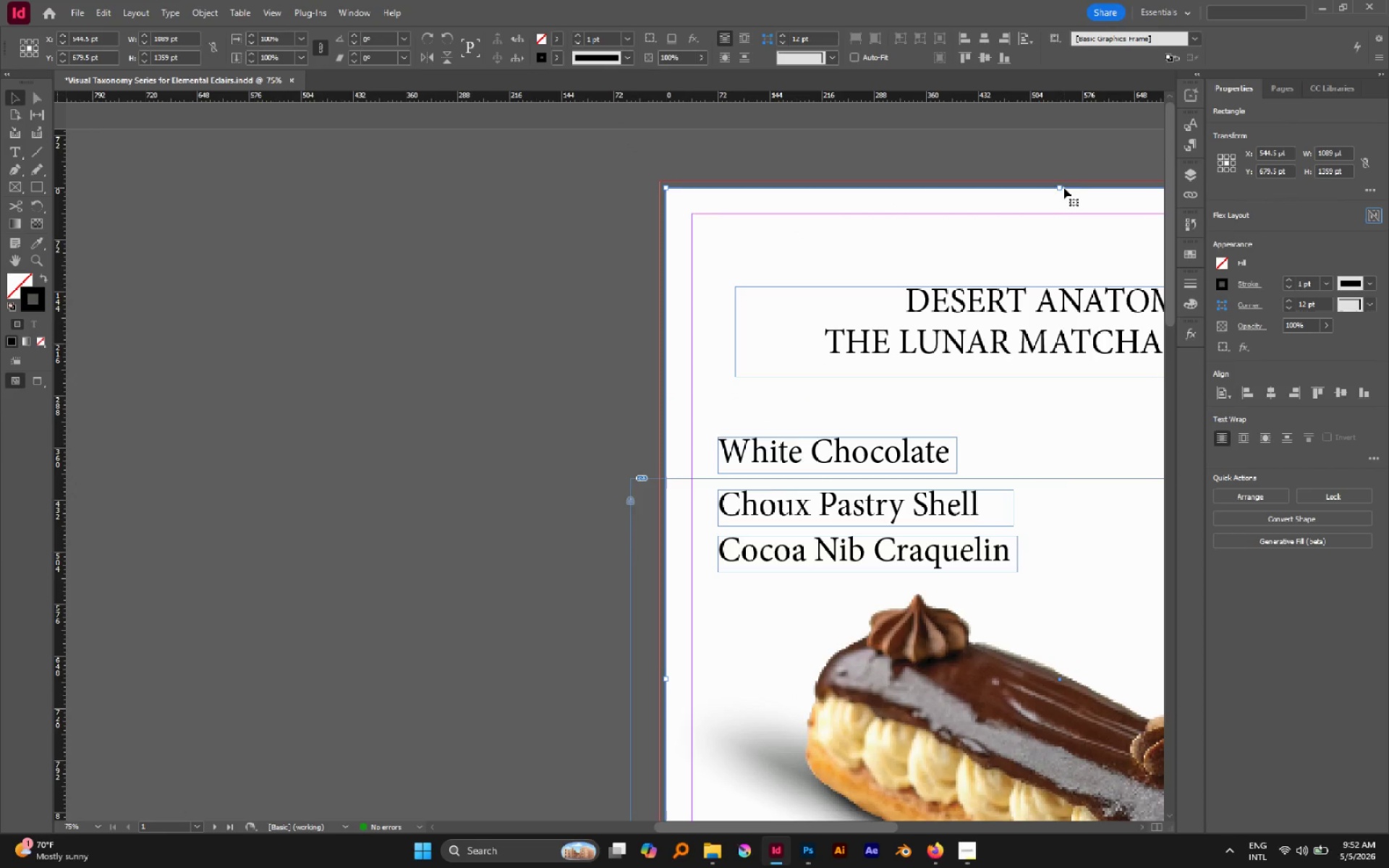 
left_click_drag(start_coordinate=[1062, 187], to_coordinate=[1058, 180])
 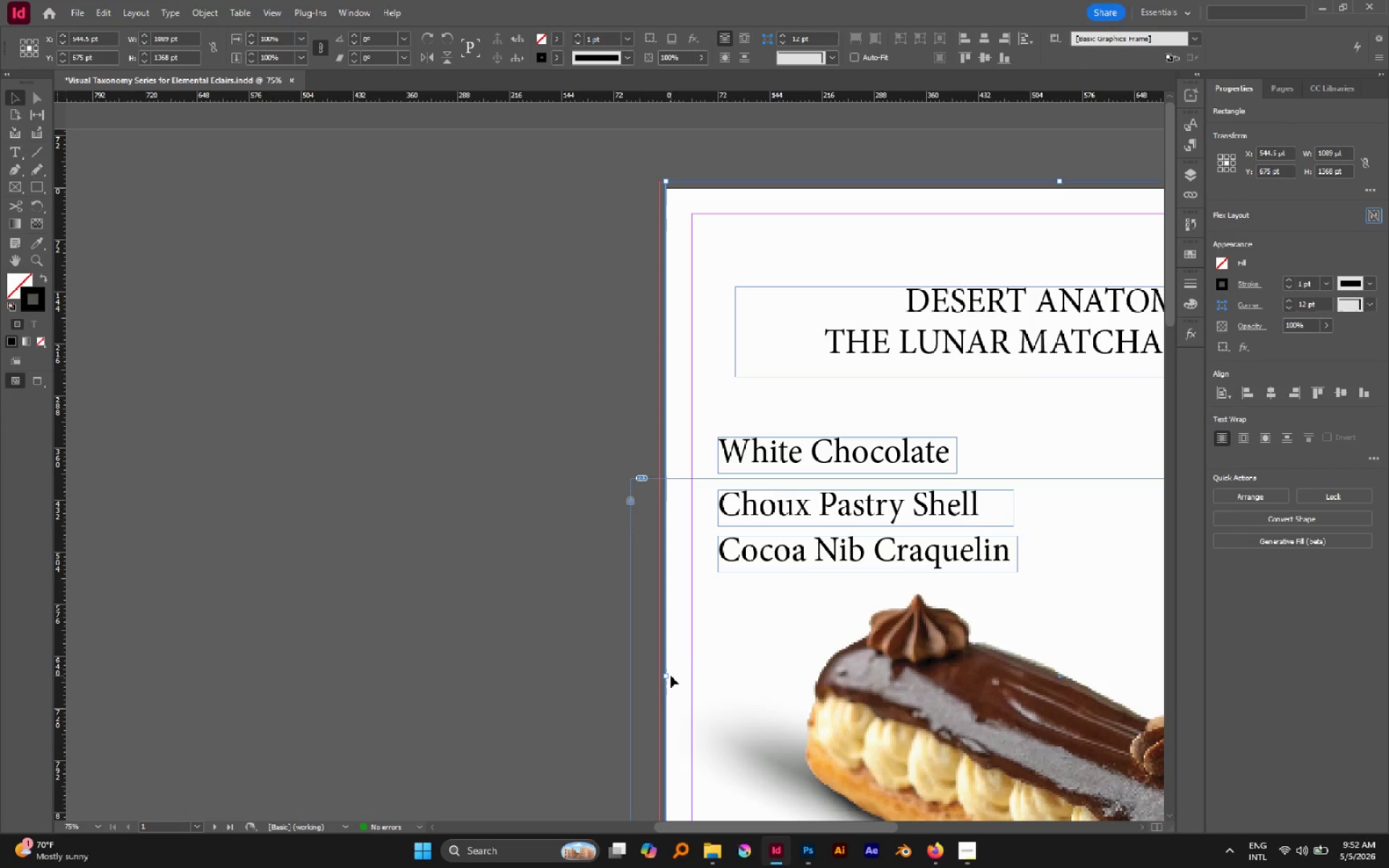 
left_click_drag(start_coordinate=[667, 676], to_coordinate=[661, 677])
 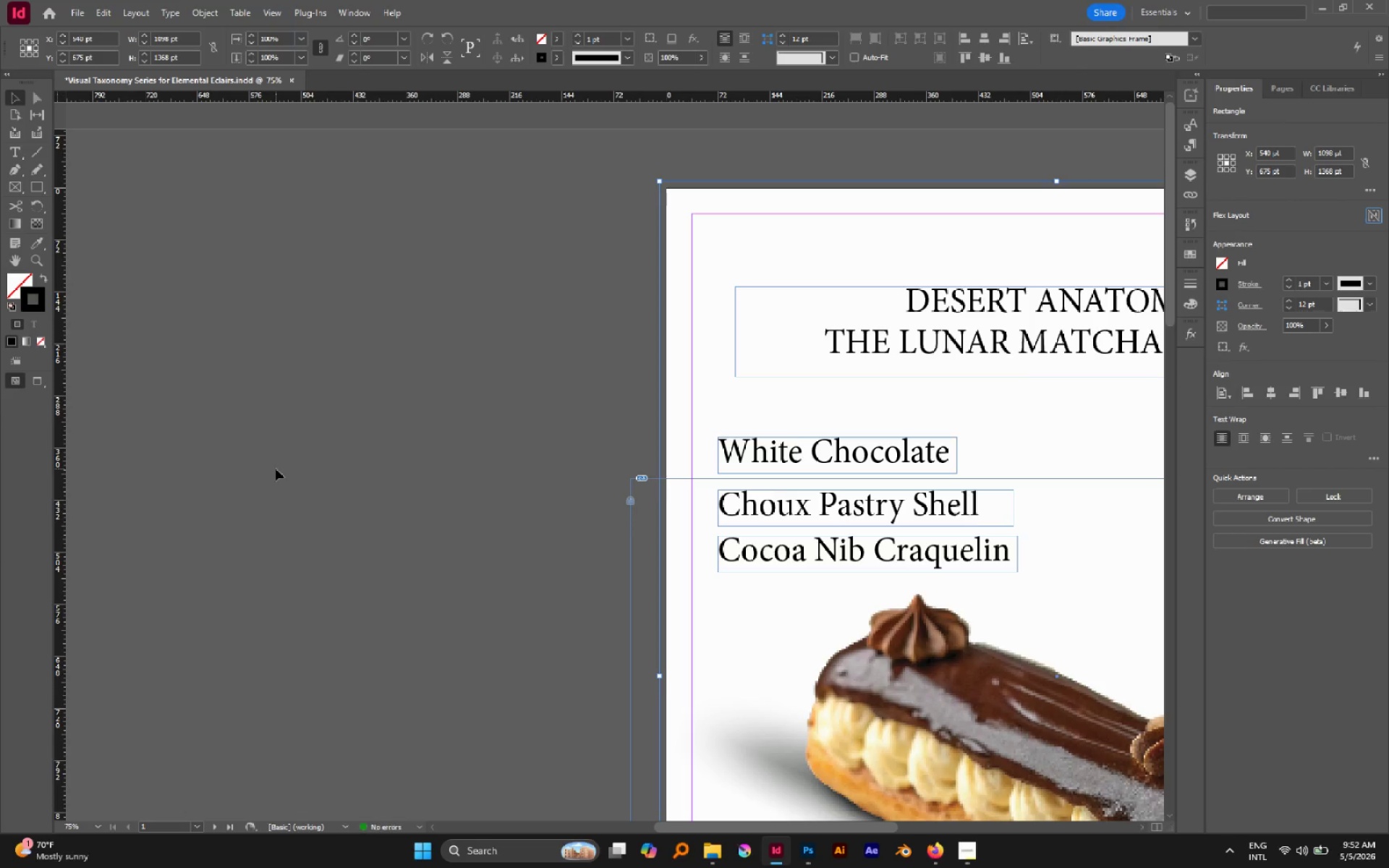 
scroll: coordinate [276, 469], scroll_direction: down, amount: 1.0
 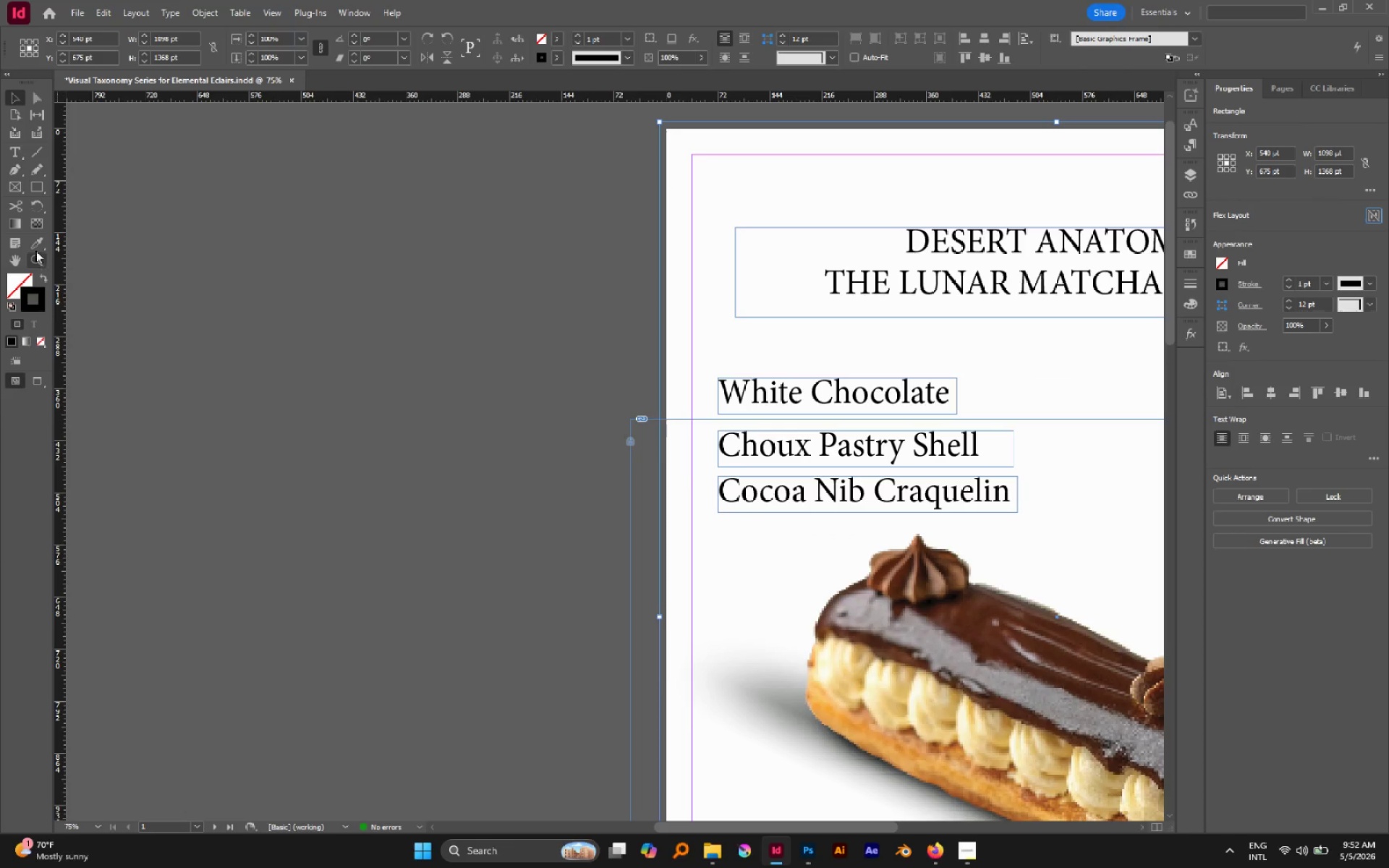 
left_click([23, 227])
 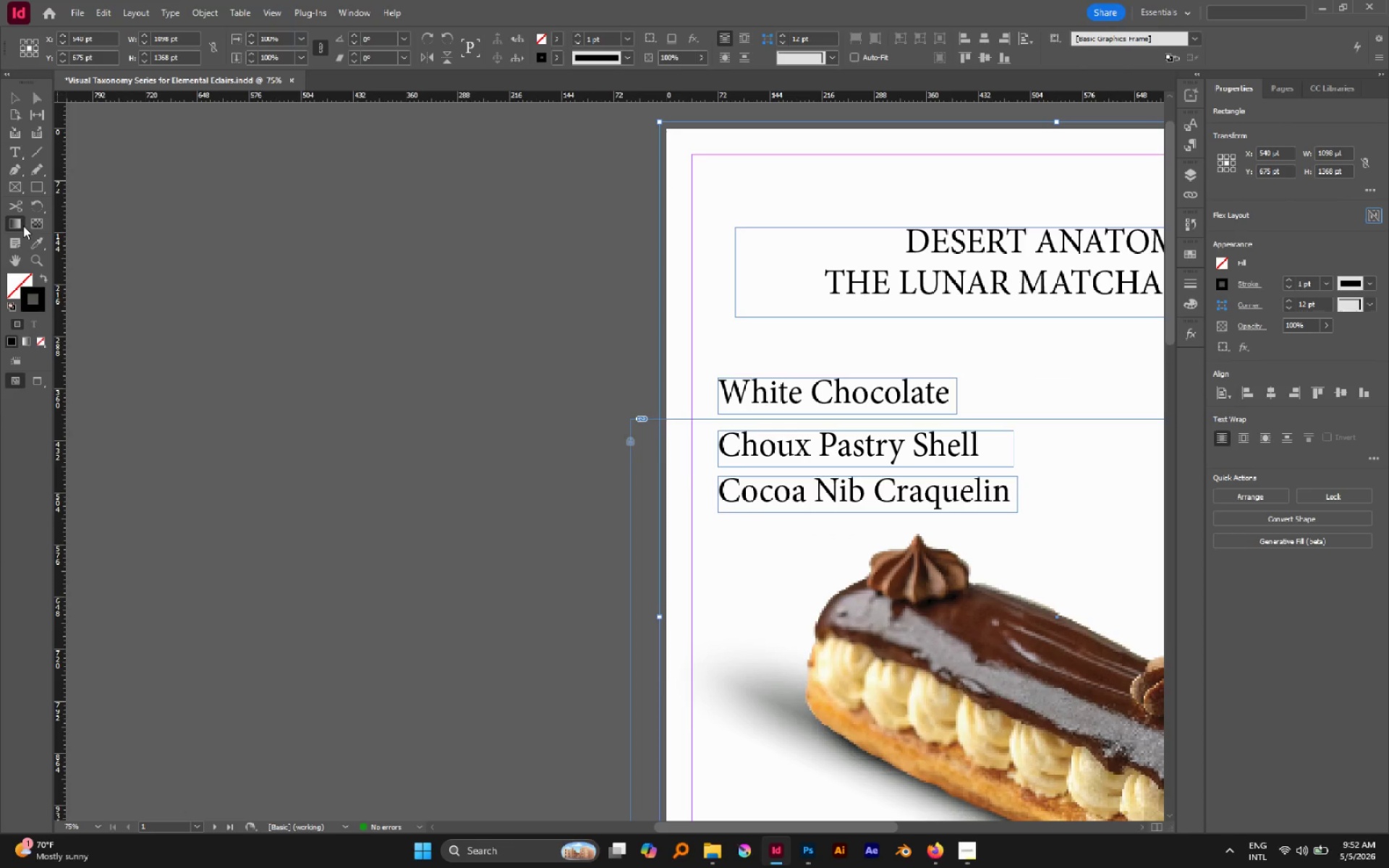 
double_click([17, 224])
 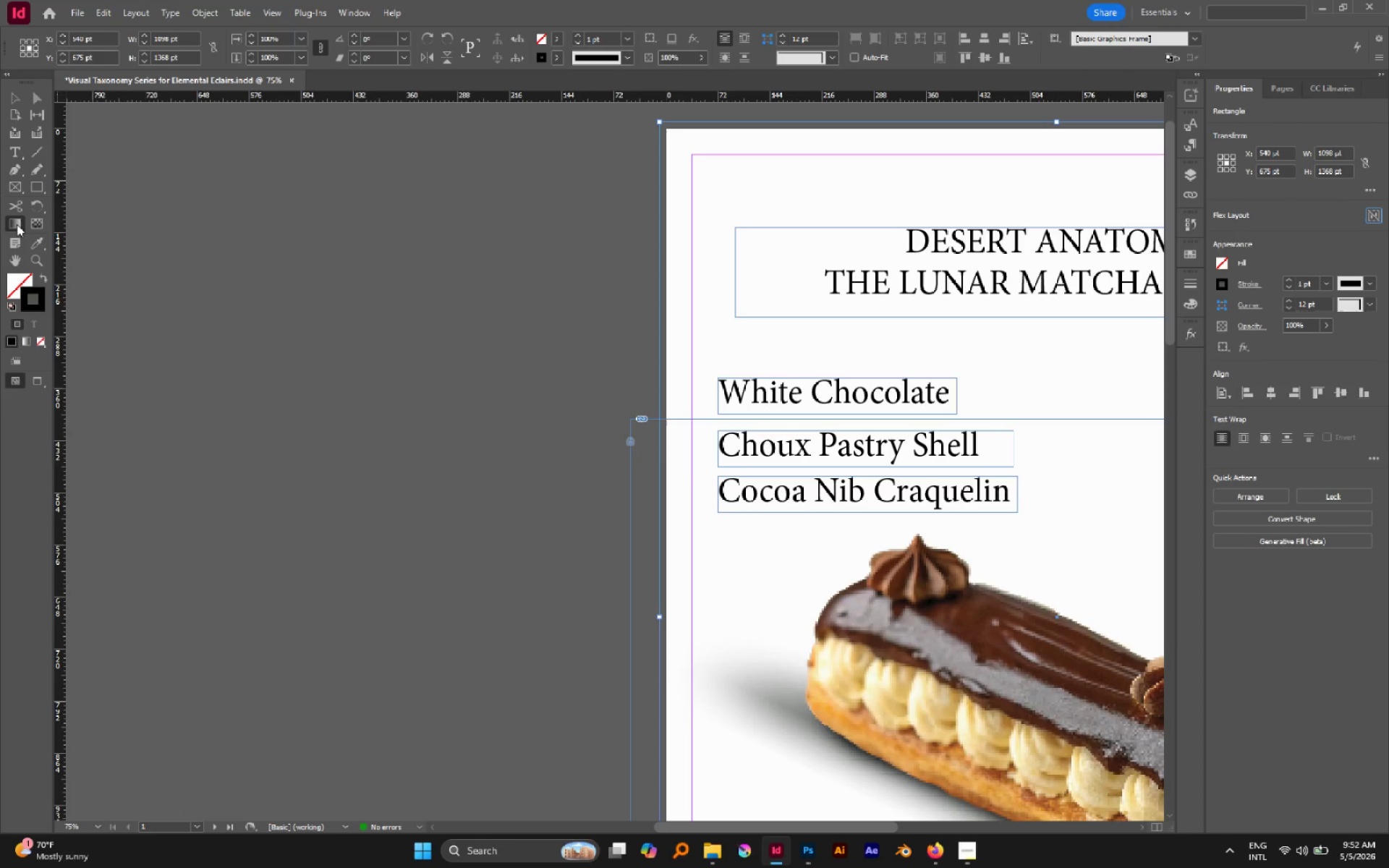 
triple_click([17, 224])
 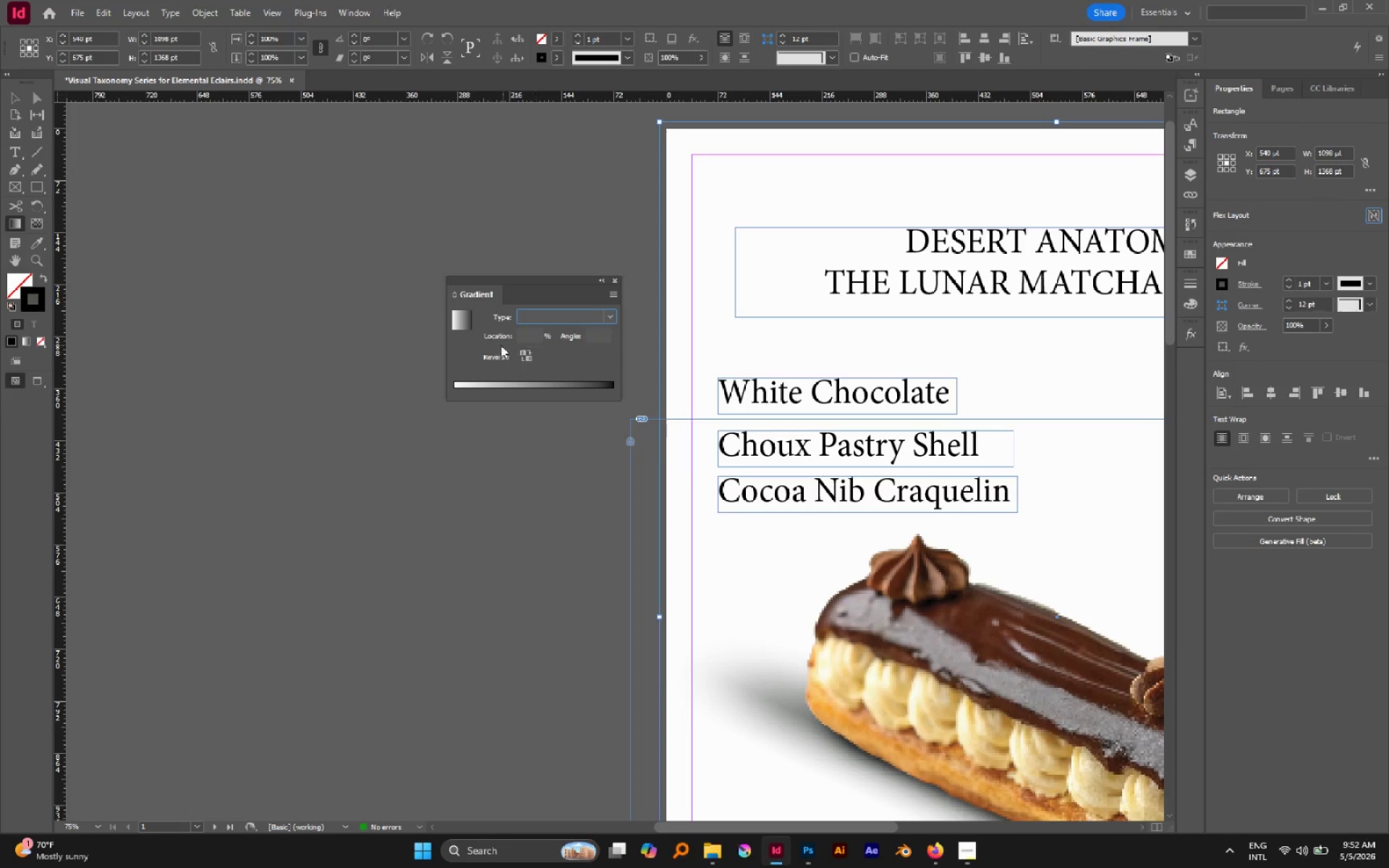 
left_click([462, 321])
 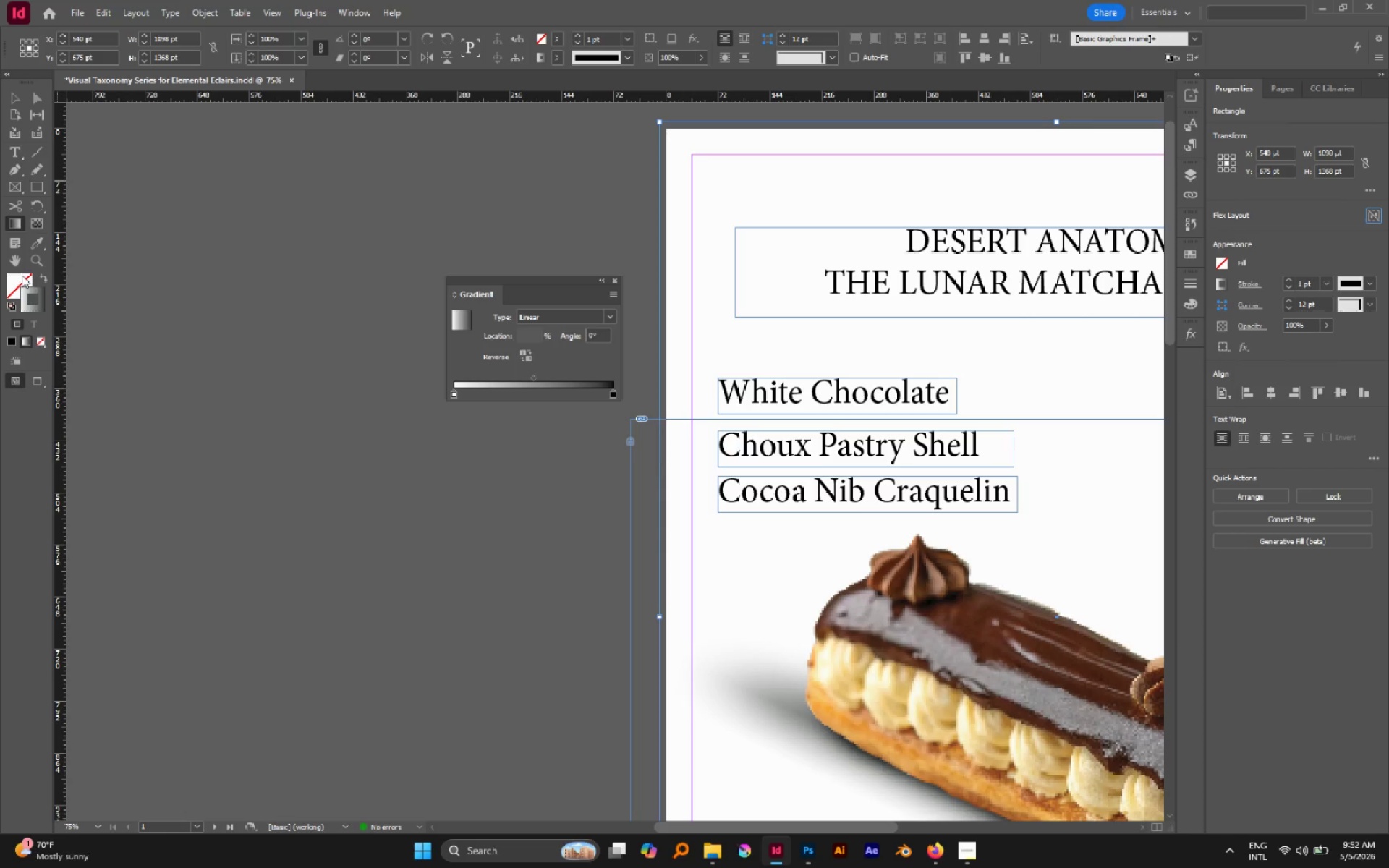 
left_click([43, 278])
 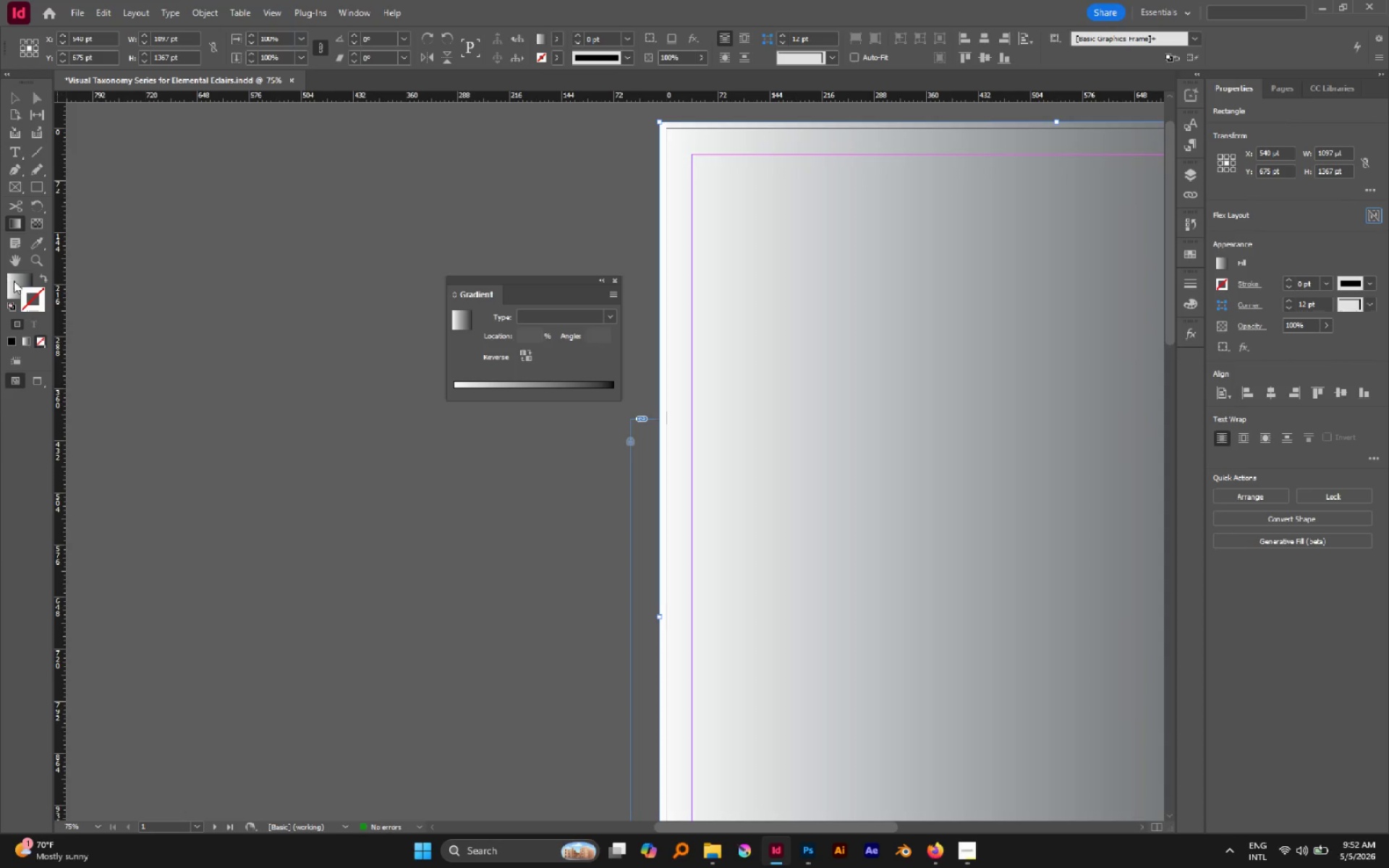 
left_click([14, 281])
 